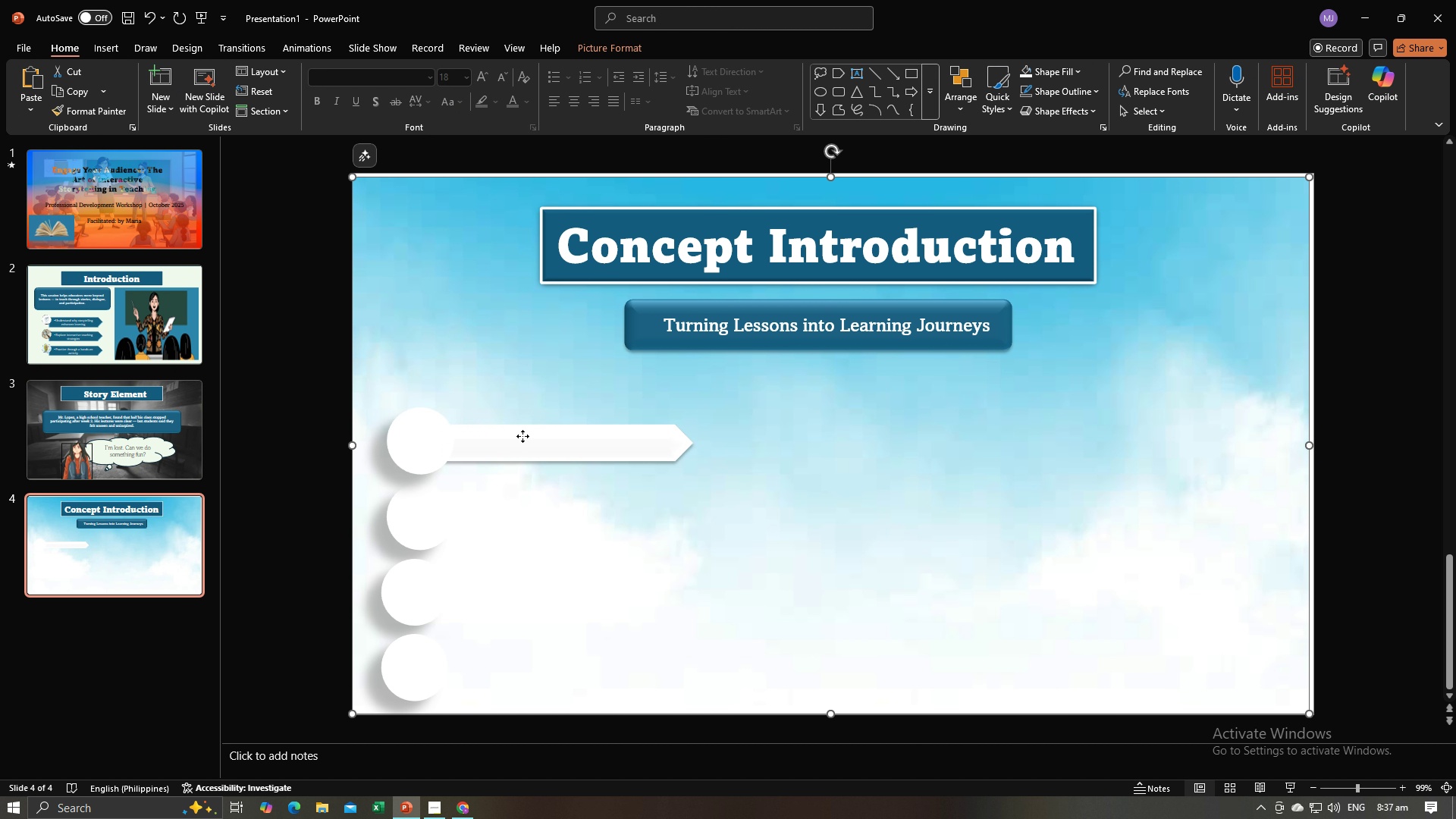 
left_click([522, 436])
 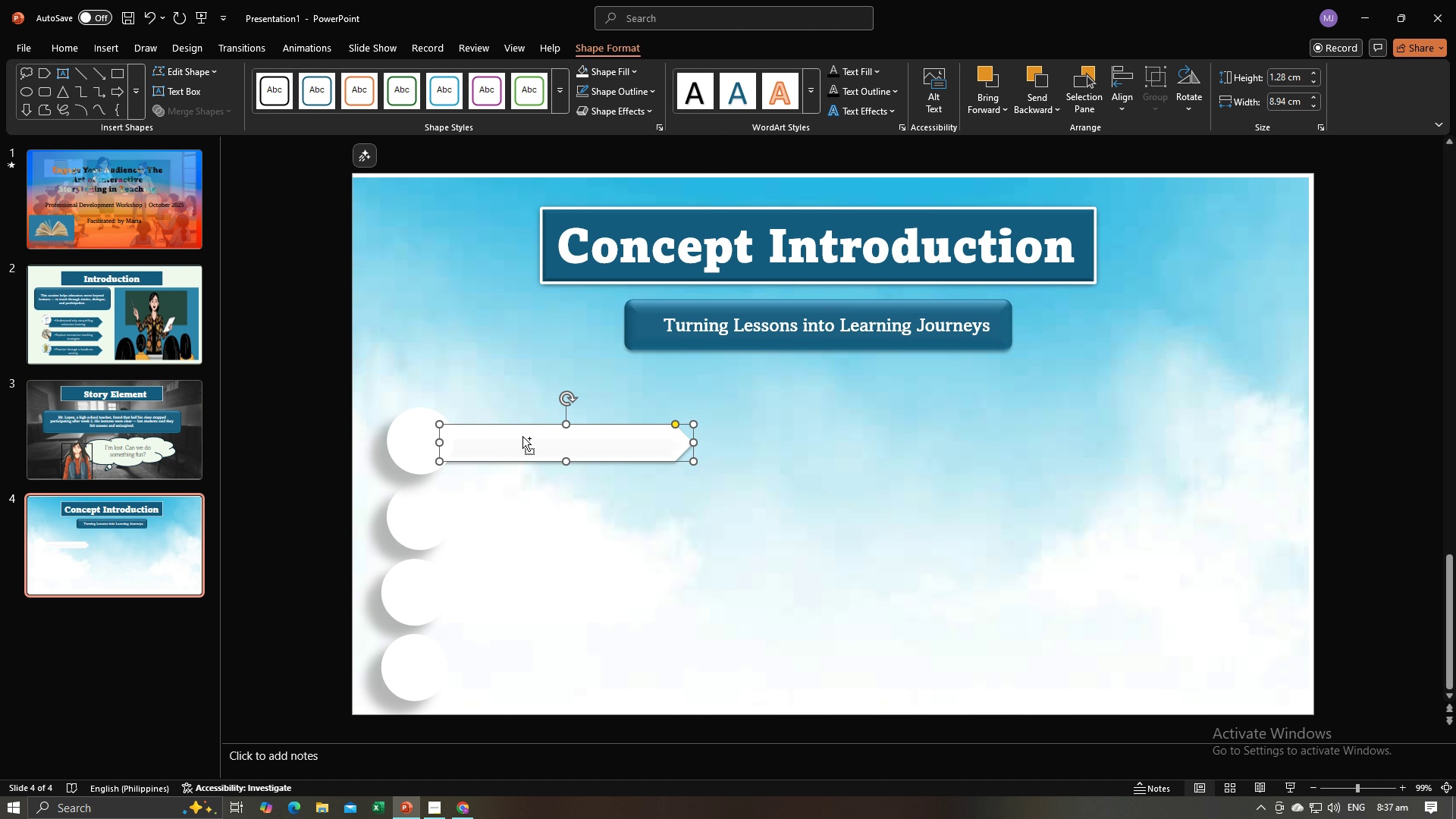 
key(Control+C)
 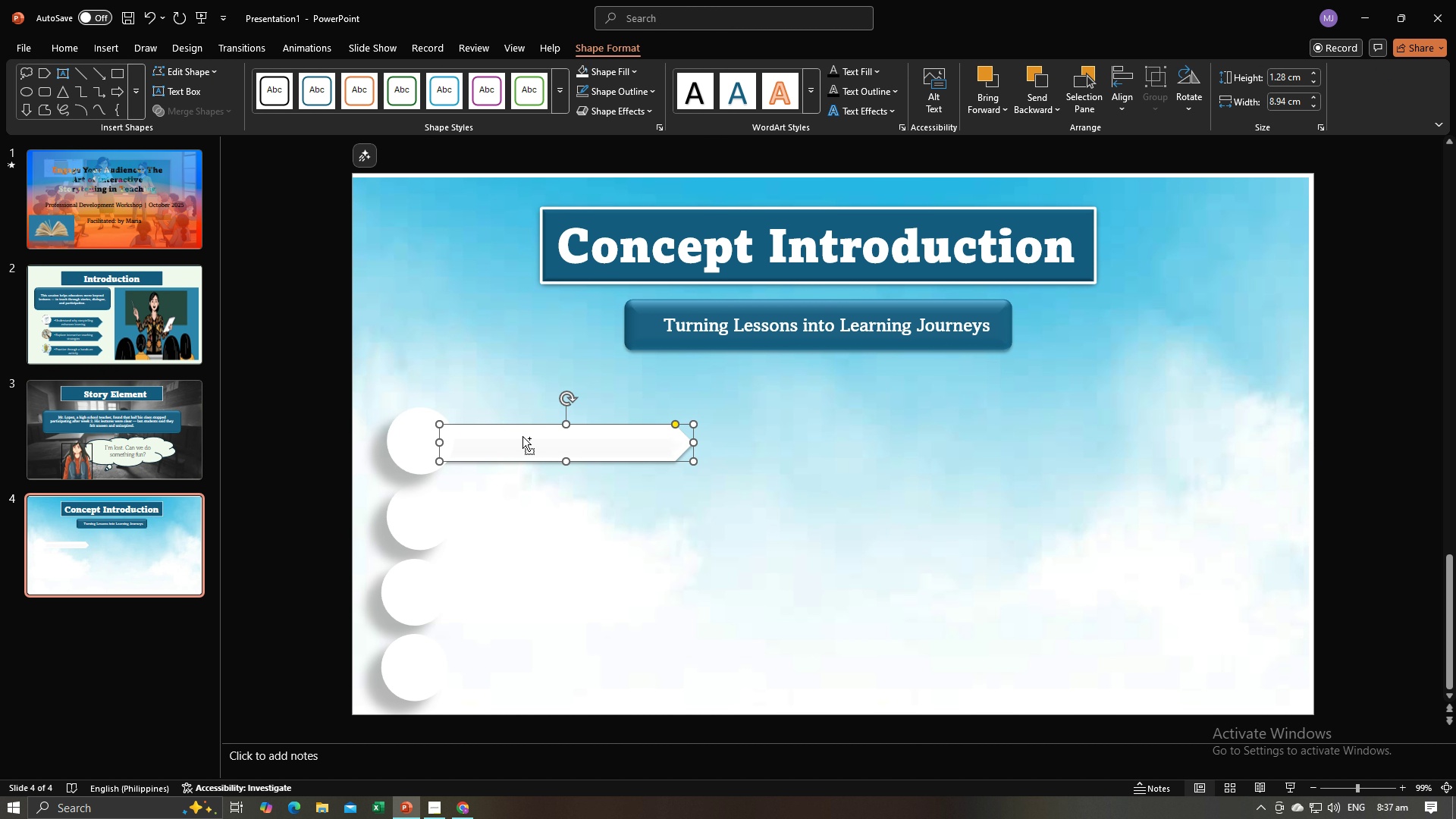 
key(Control+V)
 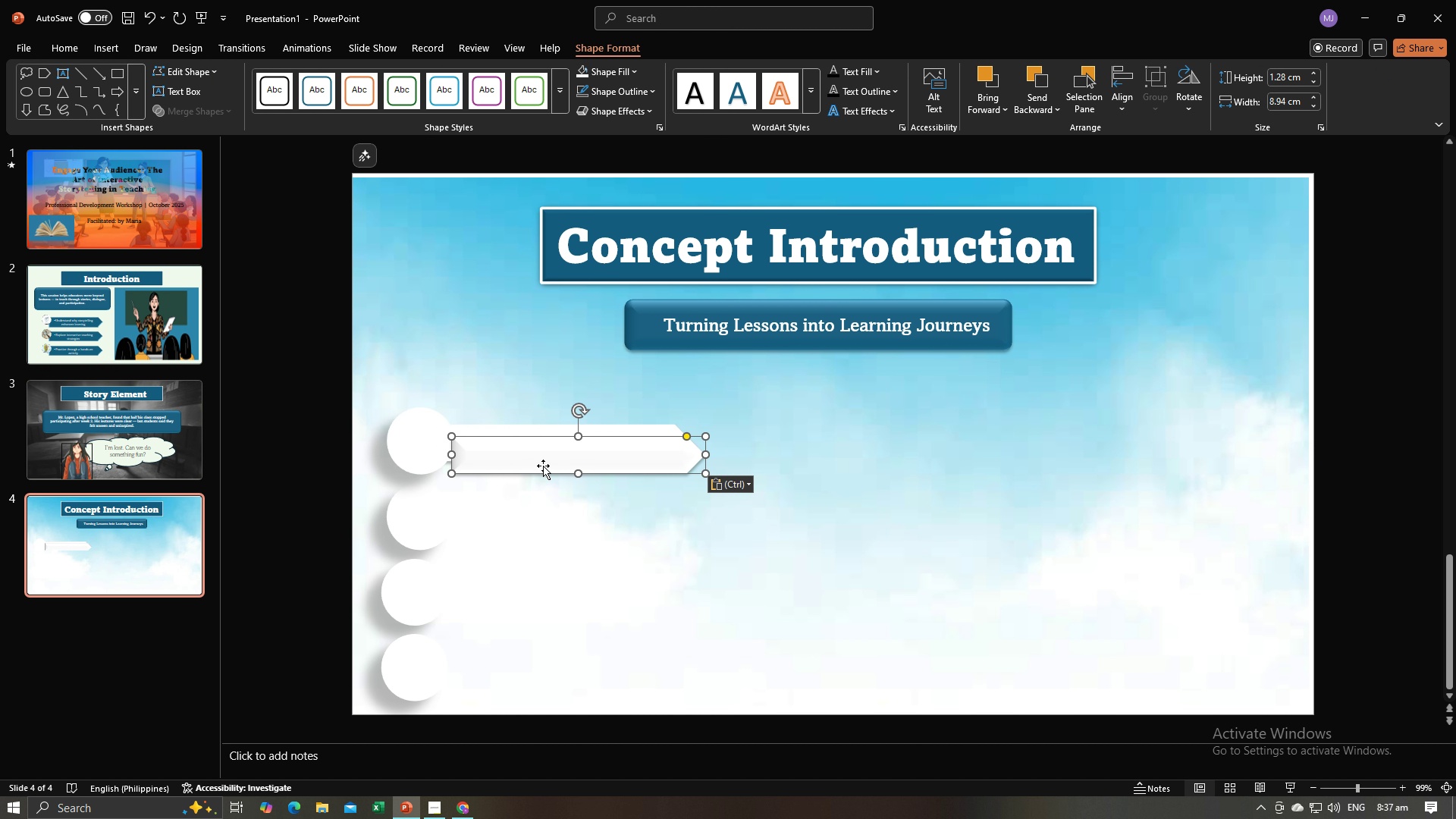 
left_click_drag(start_coordinate=[543, 465], to_coordinate=[532, 536])
 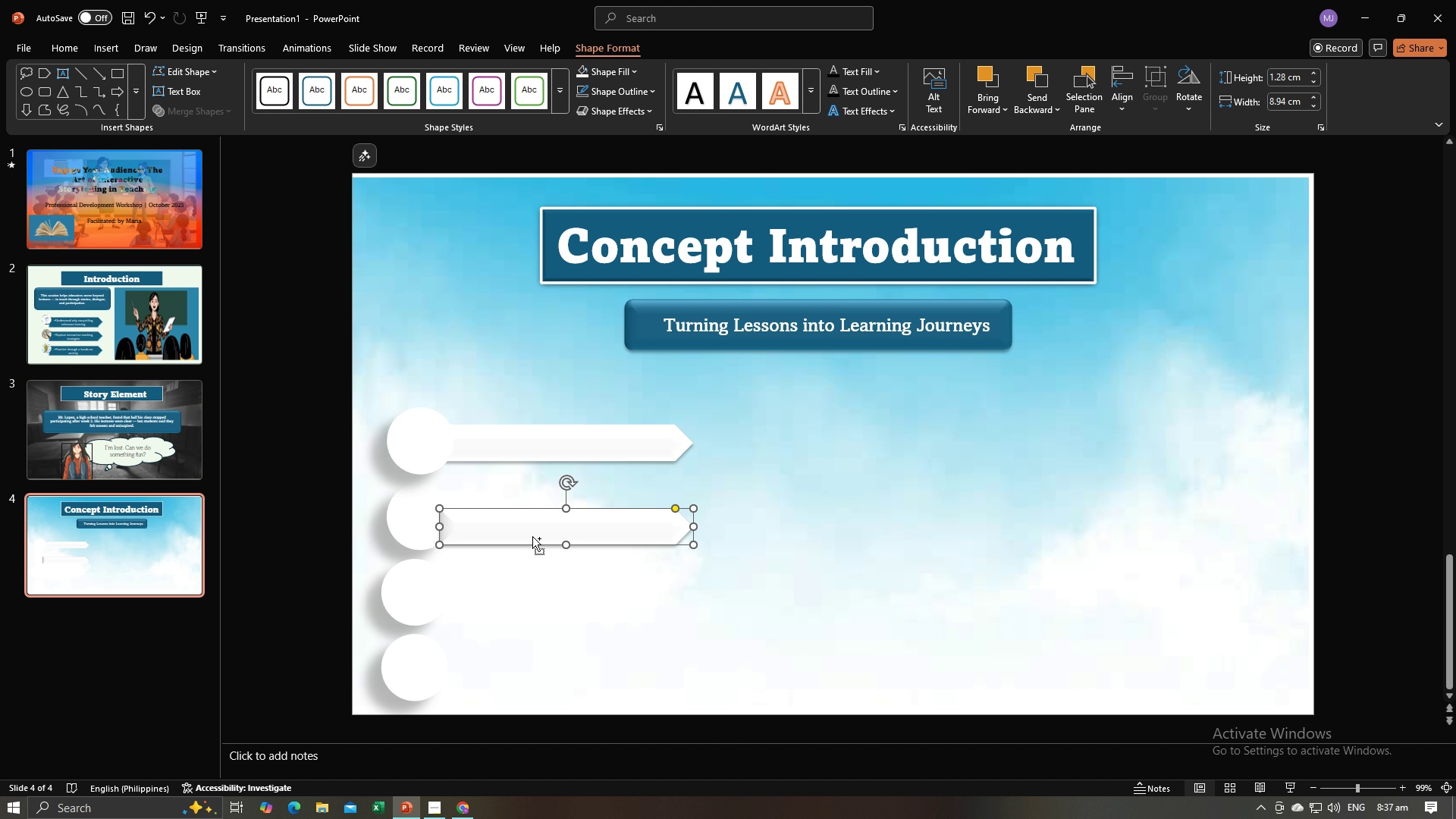 
key(Control+V)
 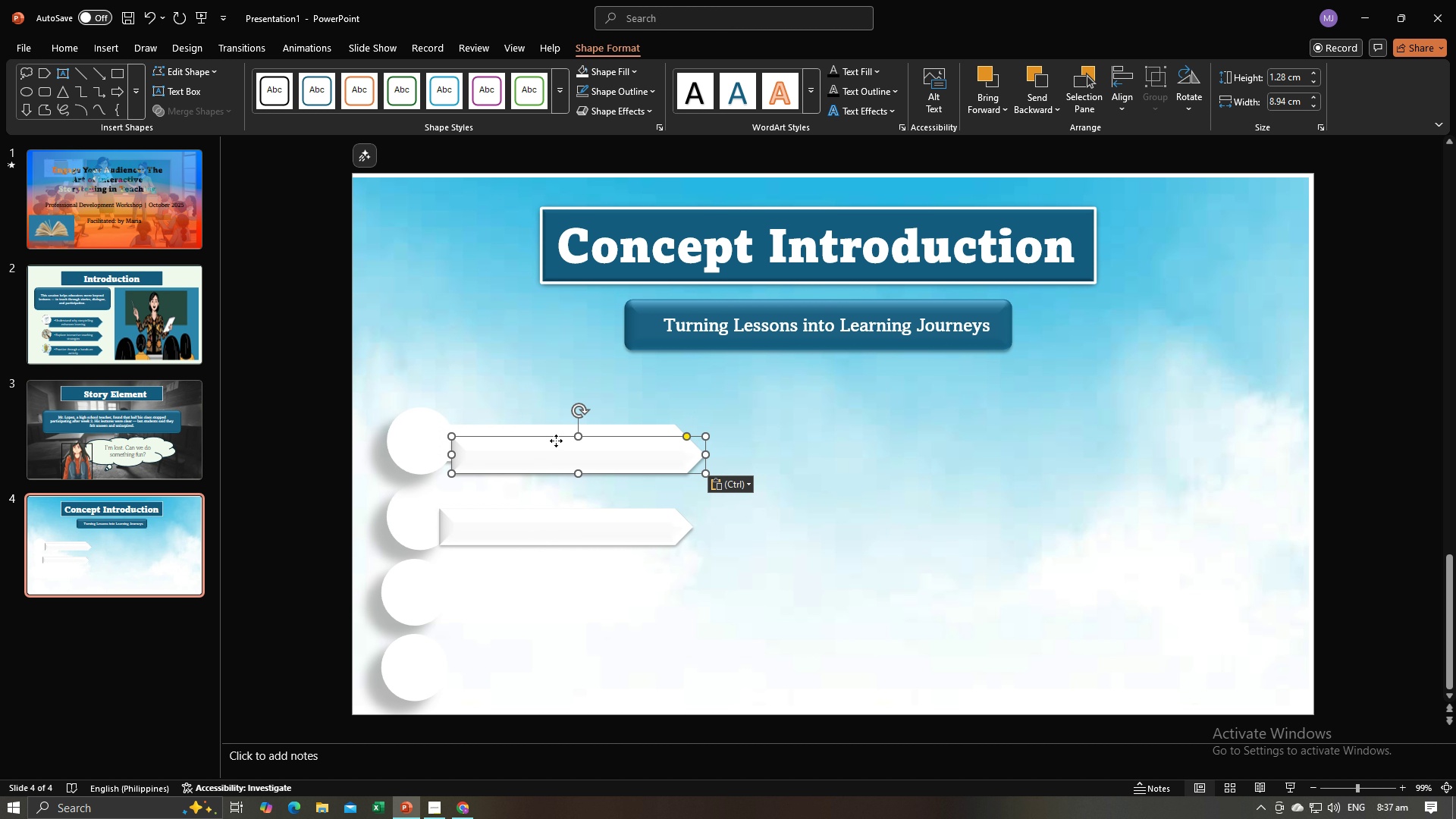 
left_click_drag(start_coordinate=[556, 441], to_coordinate=[541, 580])
 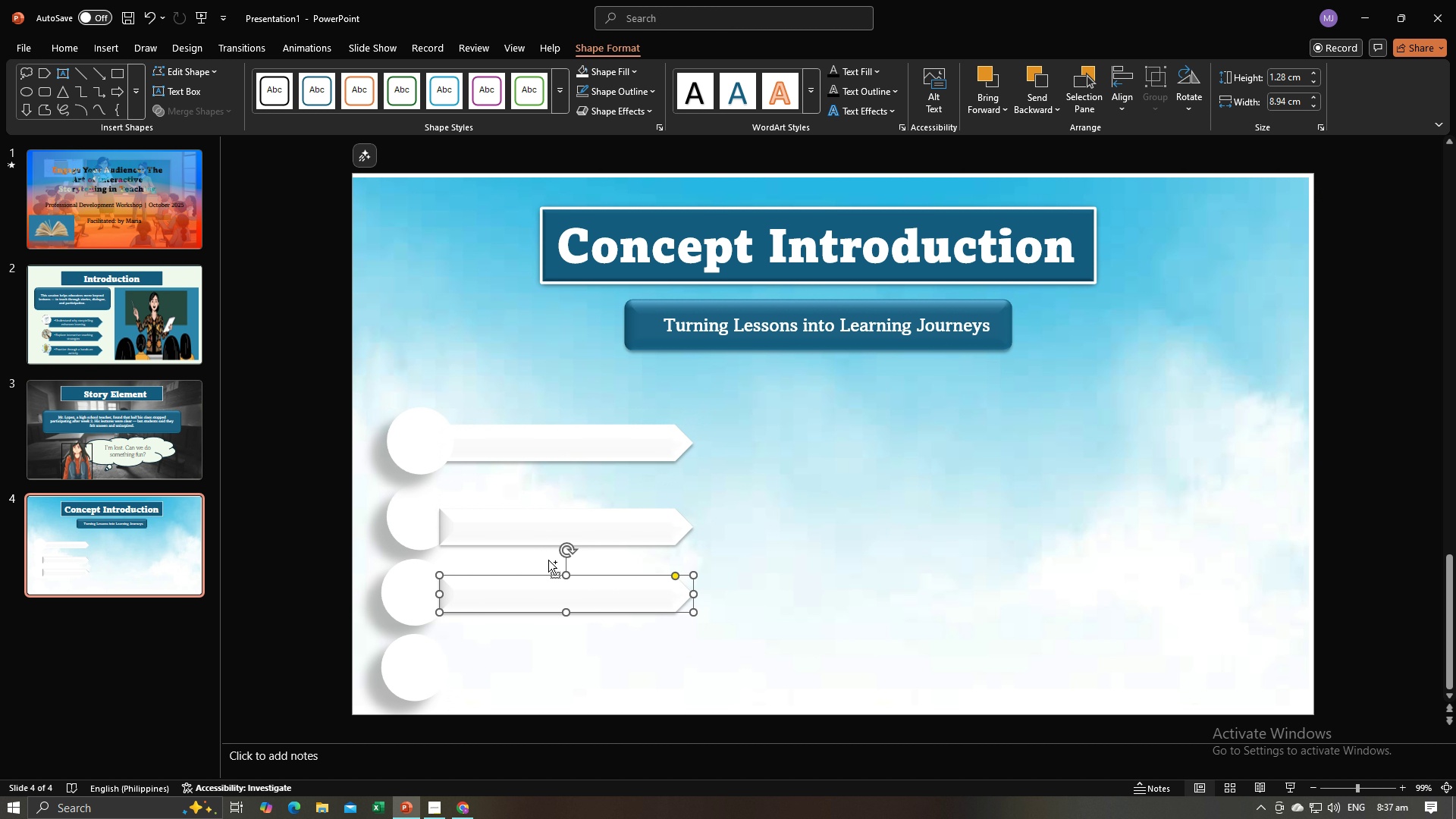 
key(Control+V)
 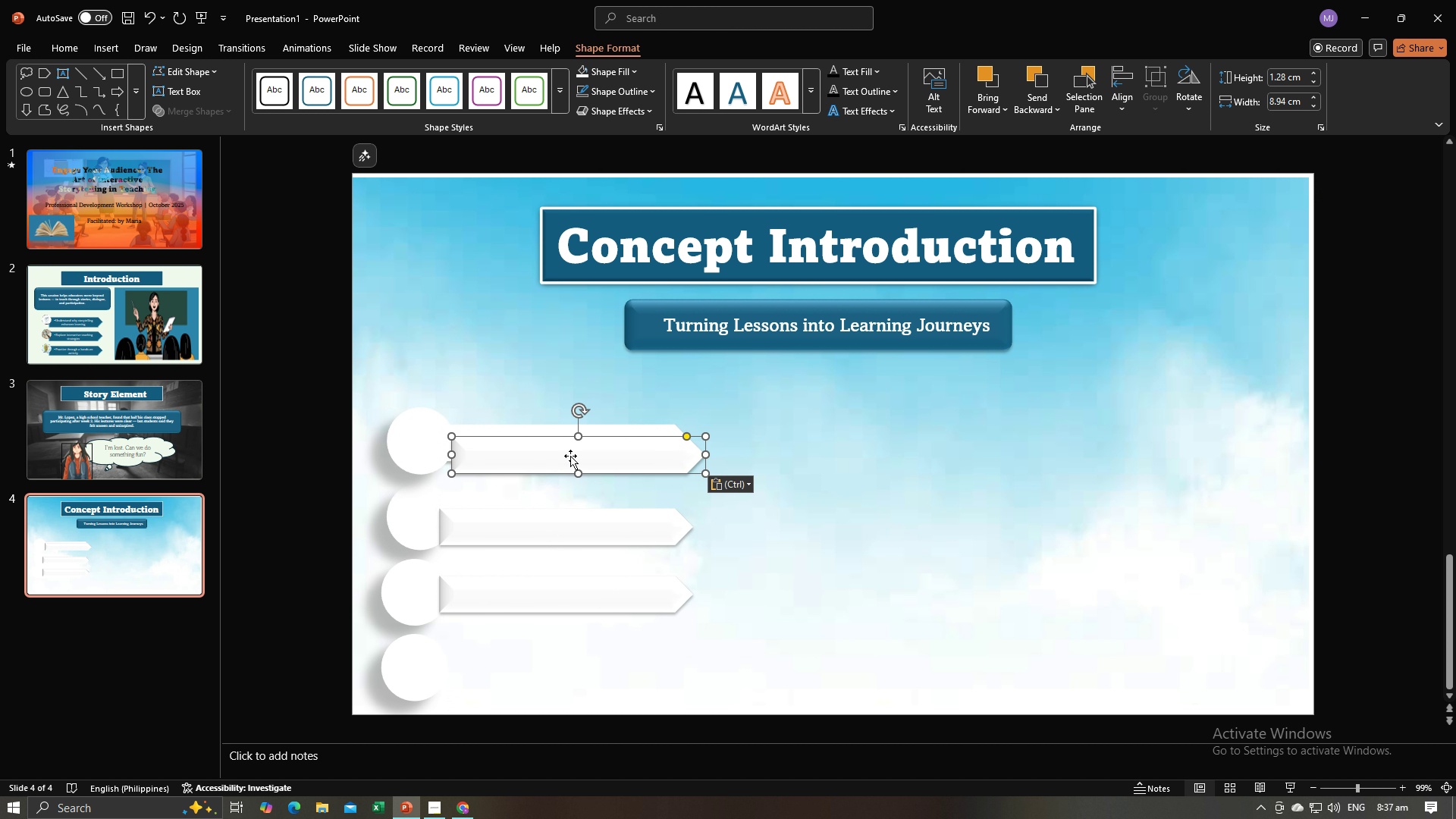 
left_click_drag(start_coordinate=[570, 456], to_coordinate=[559, 671])
 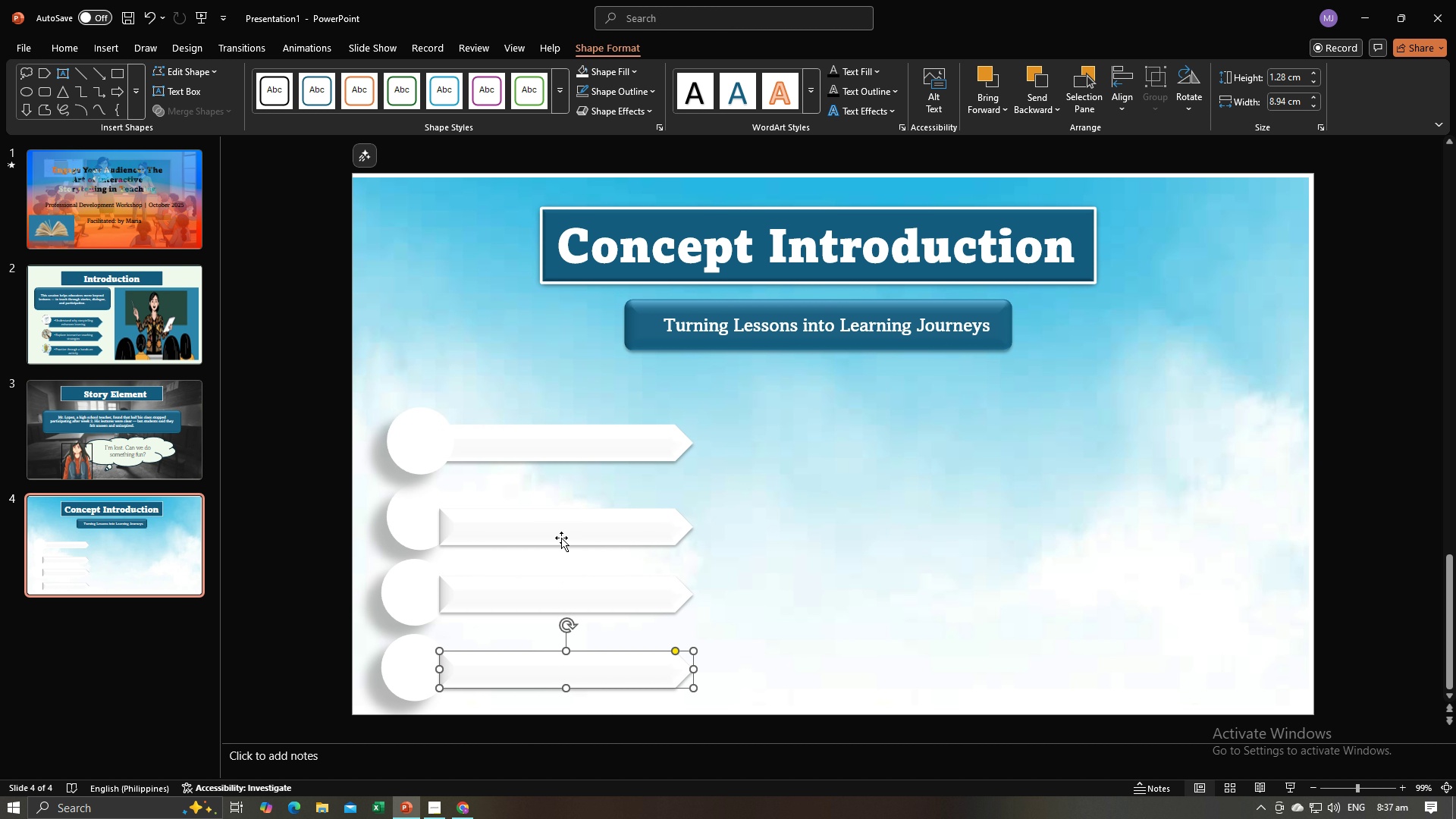 
hold_key(key=ControlLeft, duration=1.52)
left_click([561, 532])
 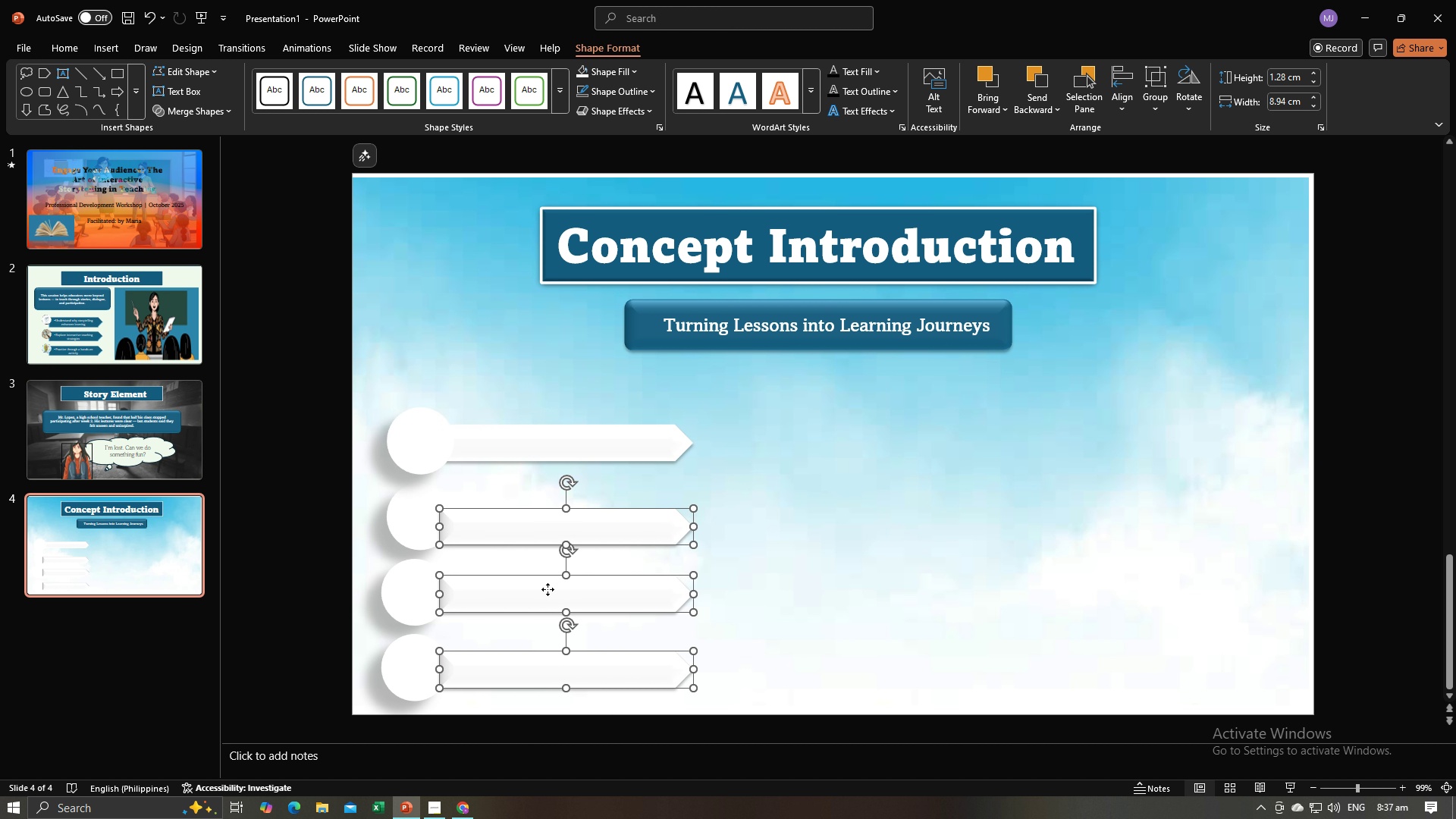 
left_click([548, 589])
 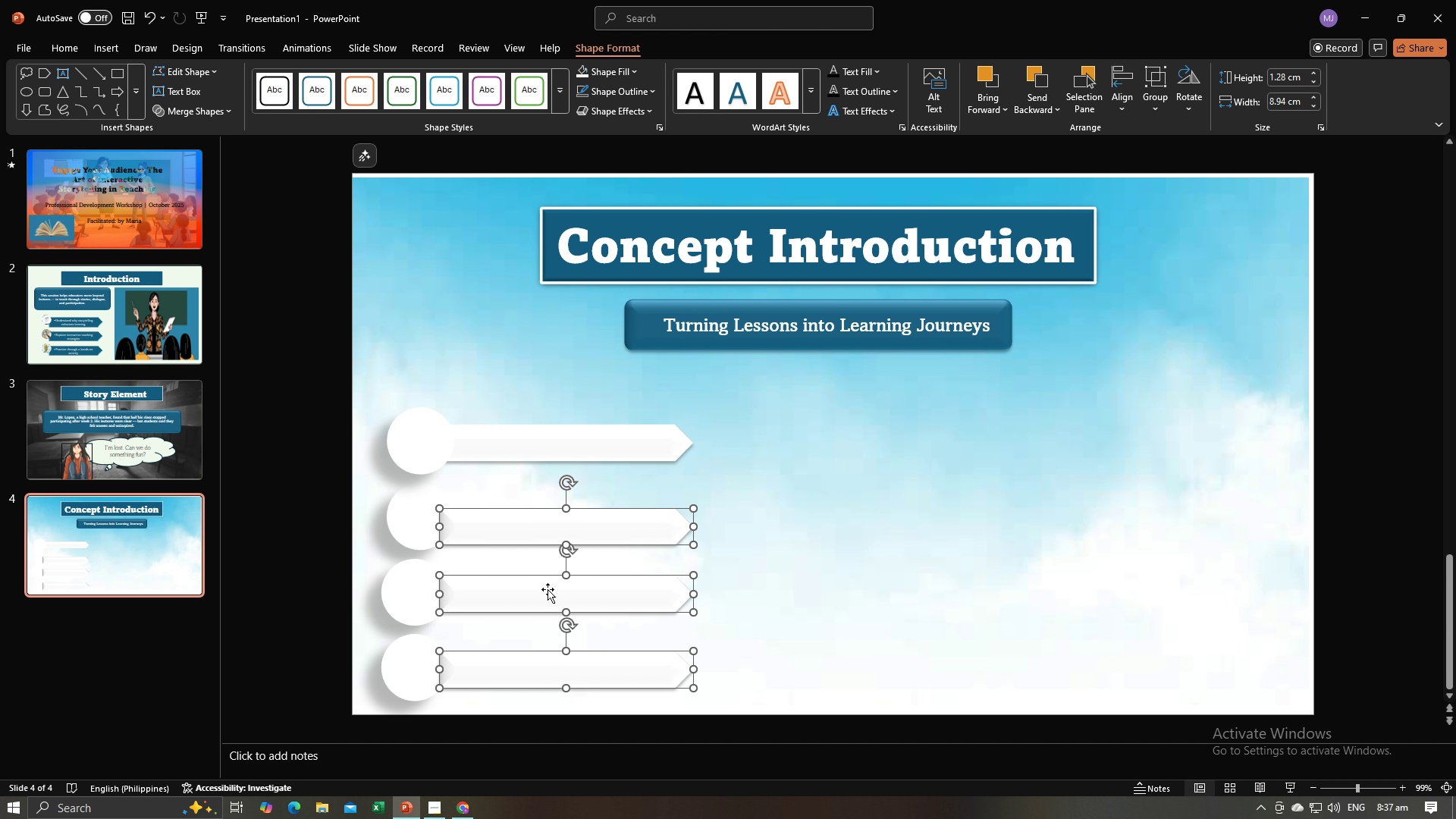 
key(Control+ControlLeft)
 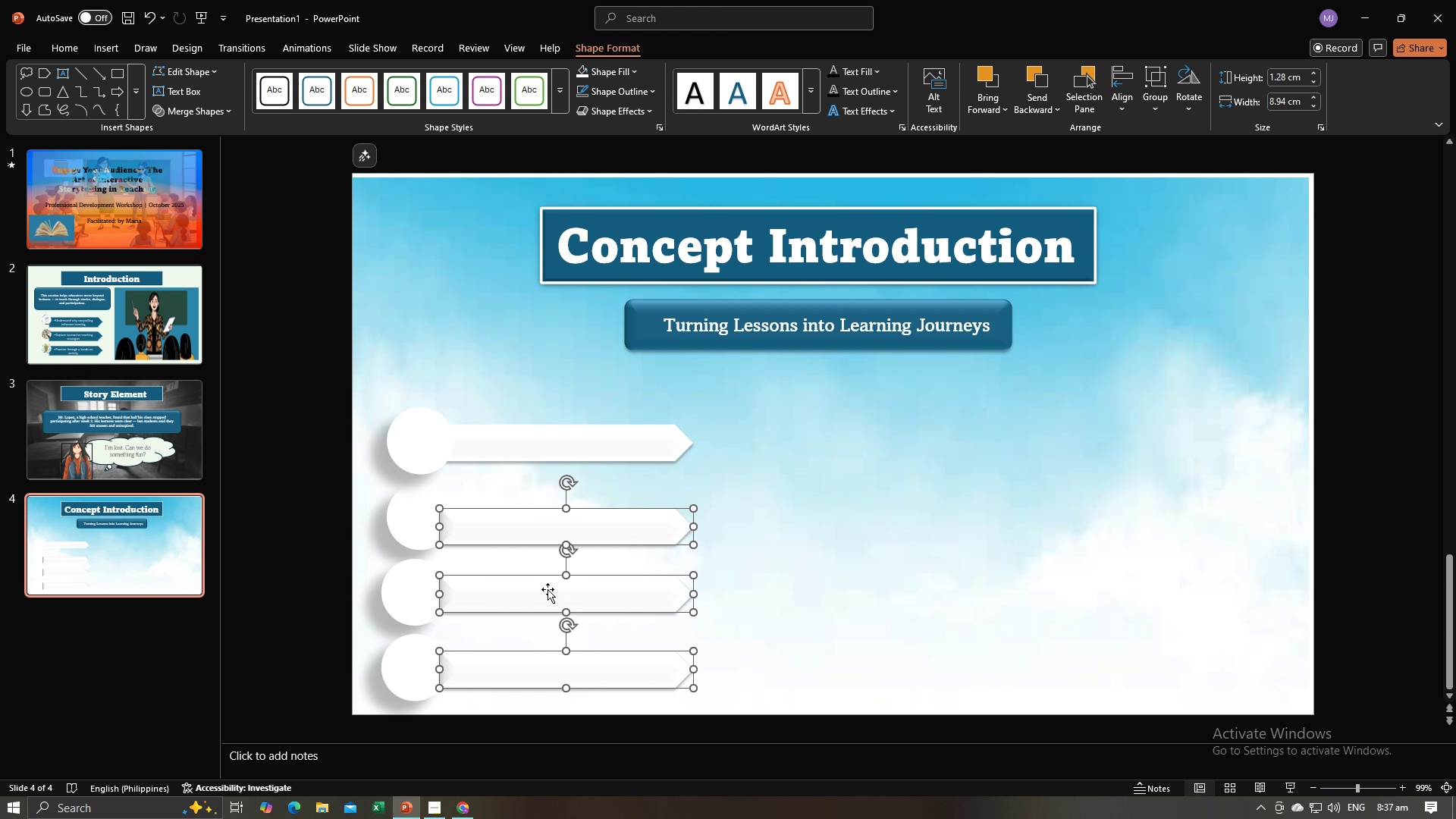 
key(Control+ControlLeft)
 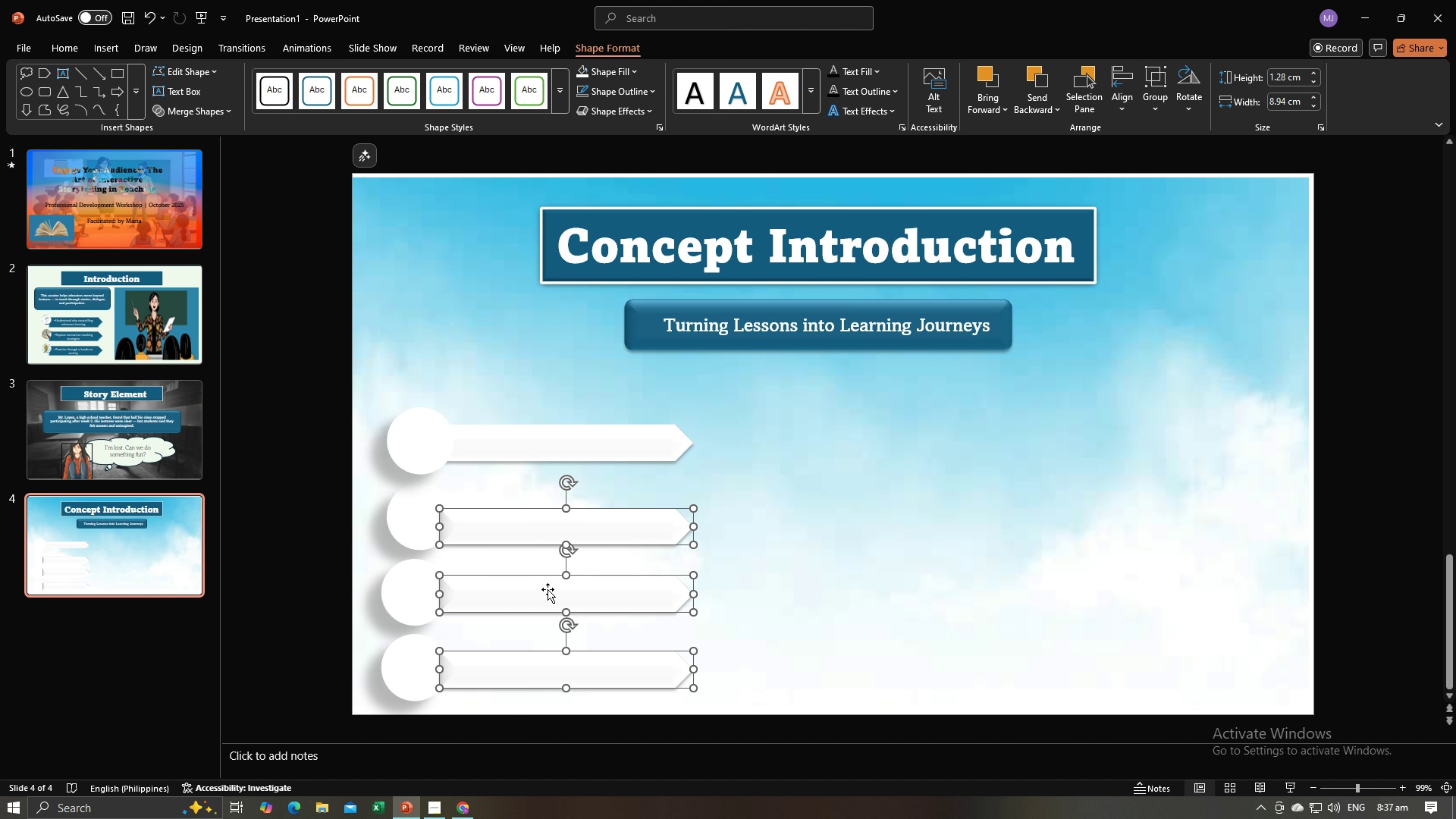 
key(Control+ControlLeft)
 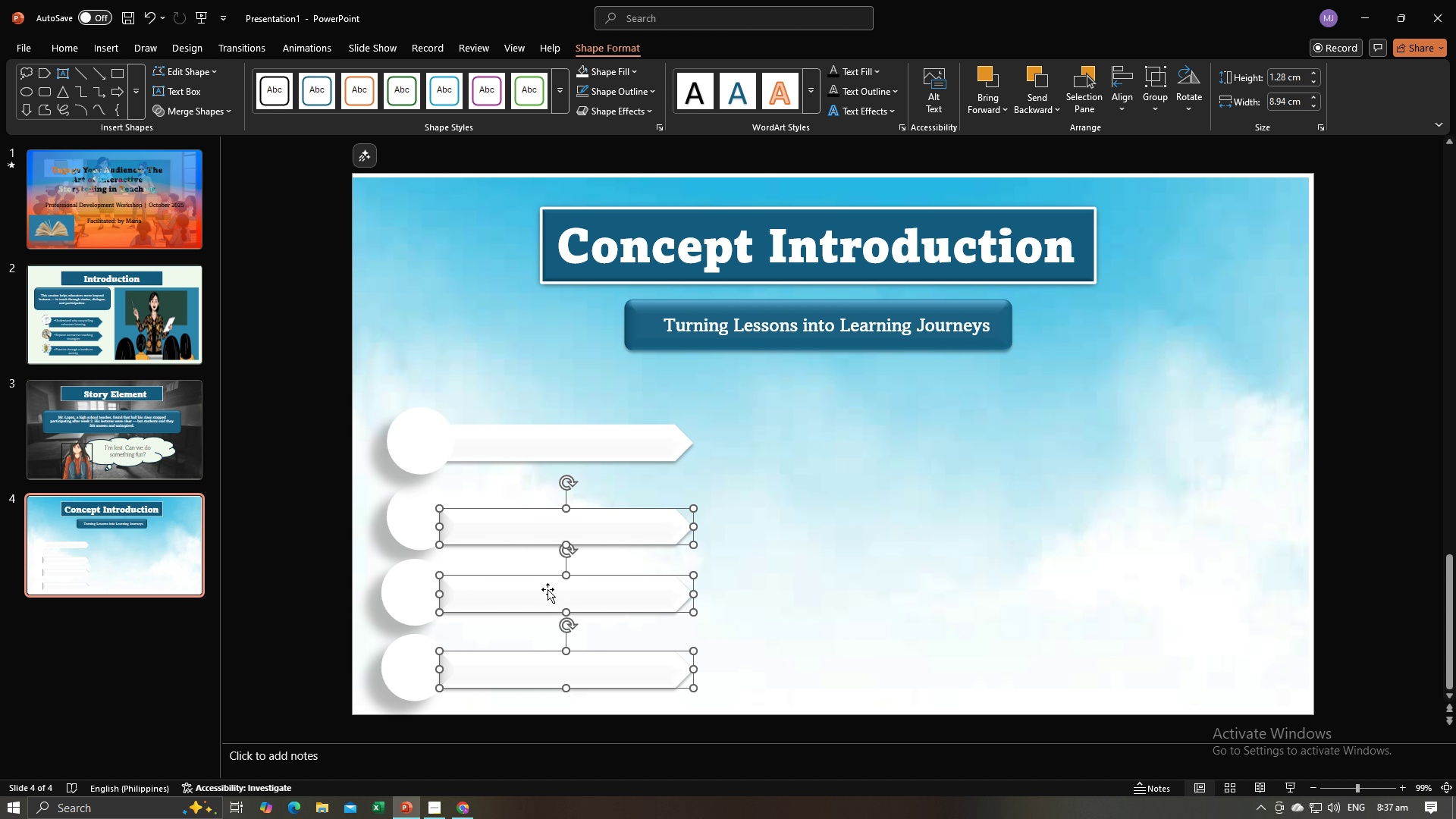 
key(Control+ControlLeft)
 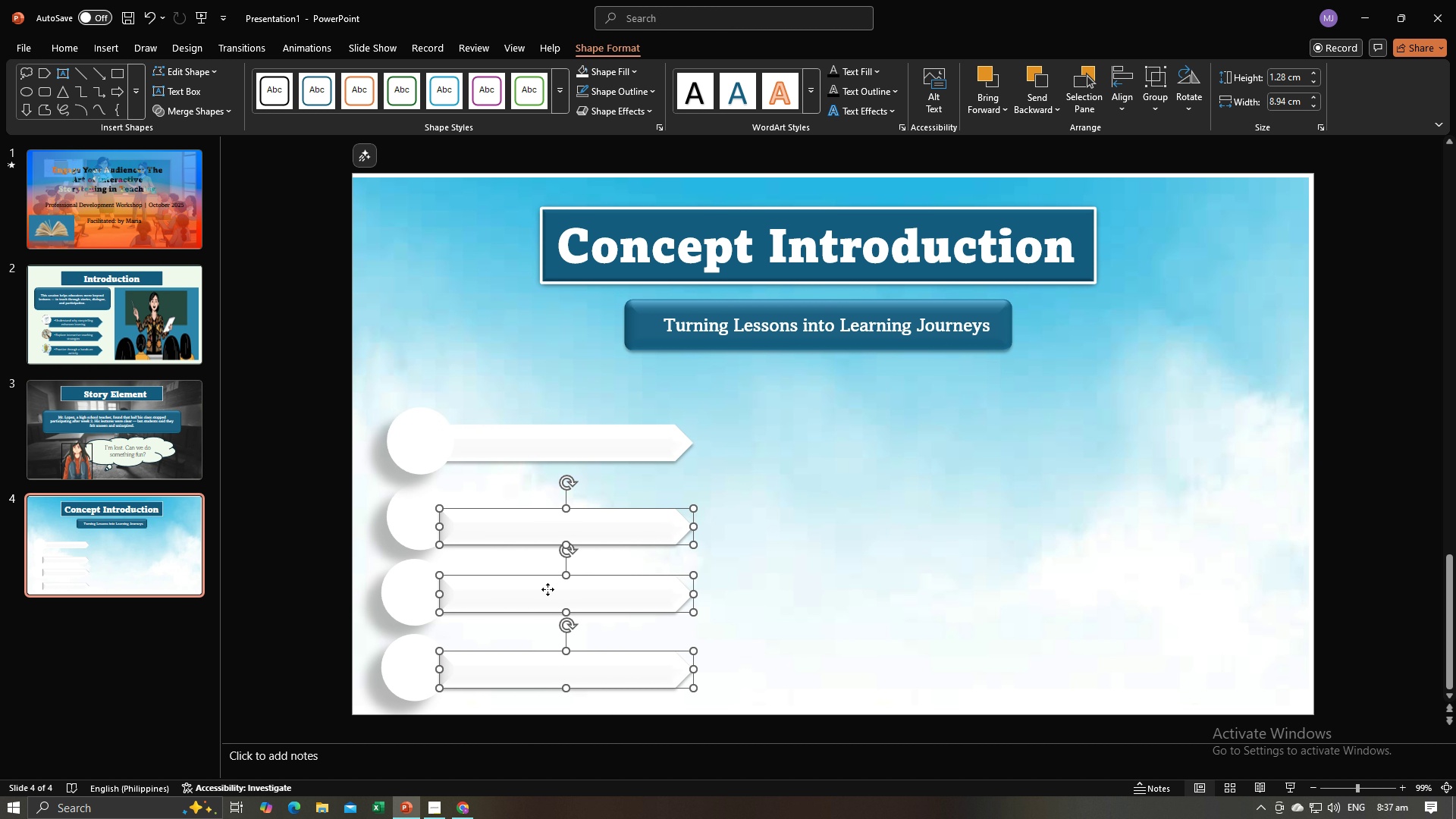 
key(Control+ControlLeft)
 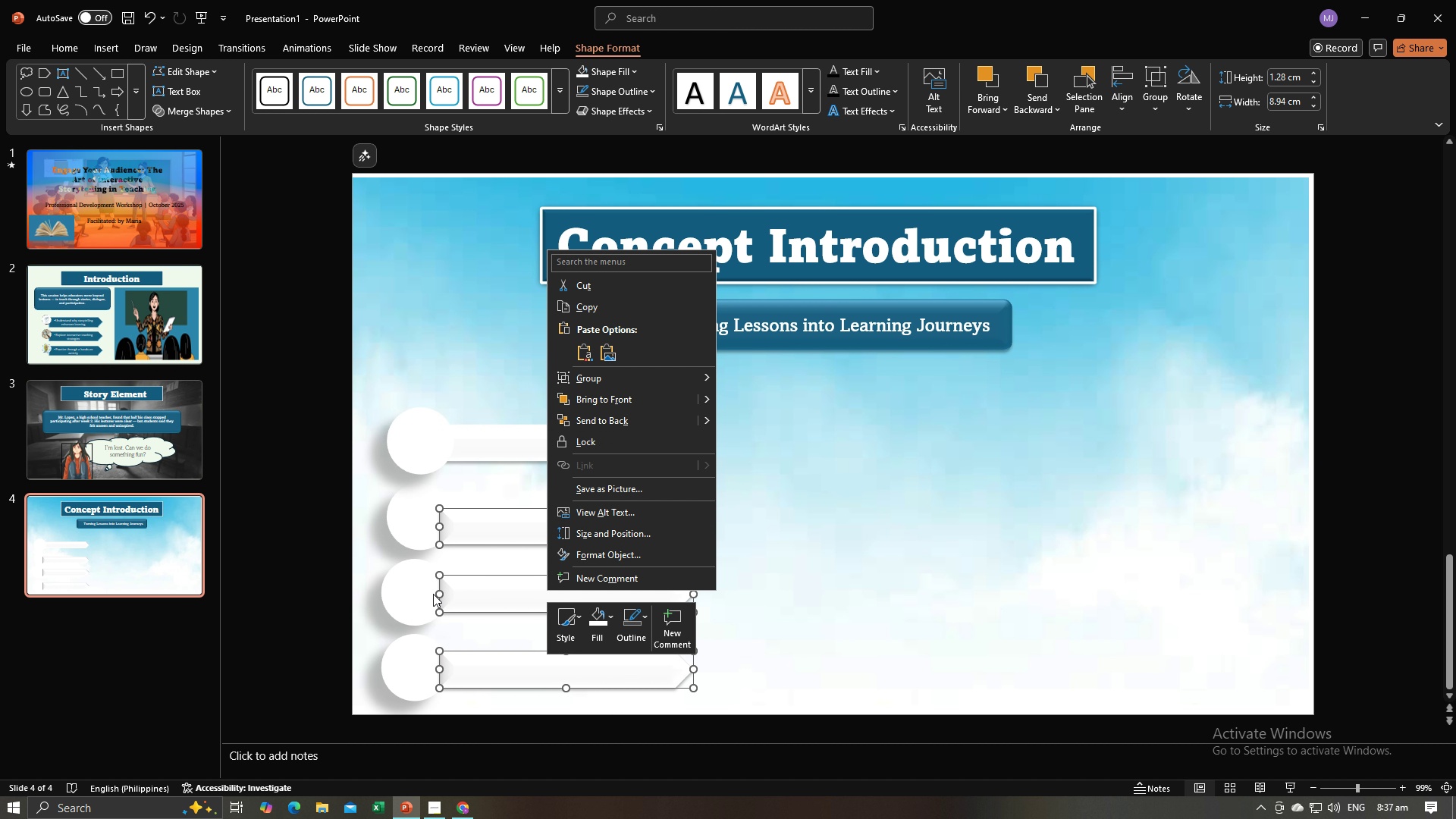 
left_click([423, 596])
 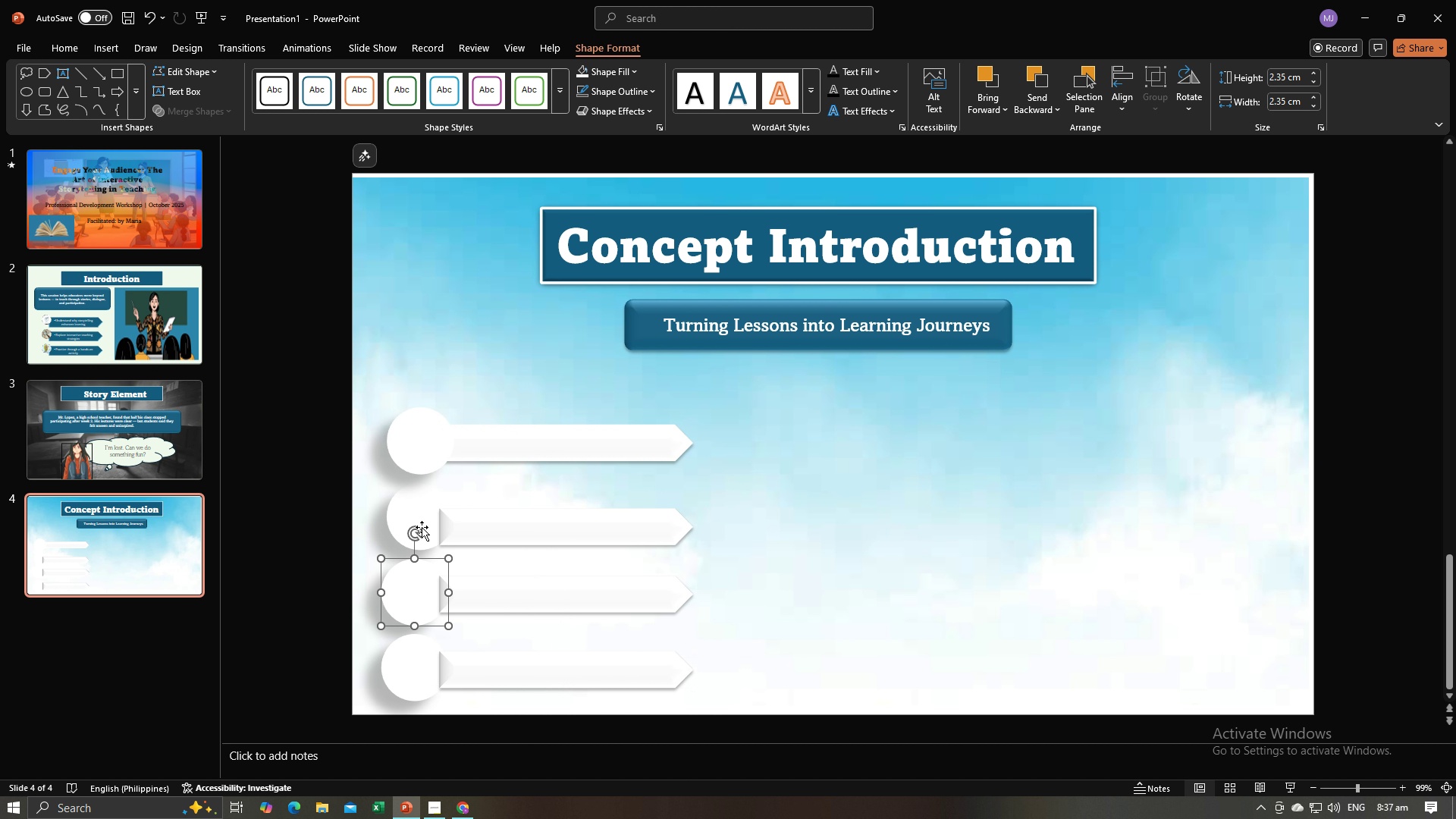 
hold_key(key=ControlLeft, duration=1.3)
left_click([416, 518])
 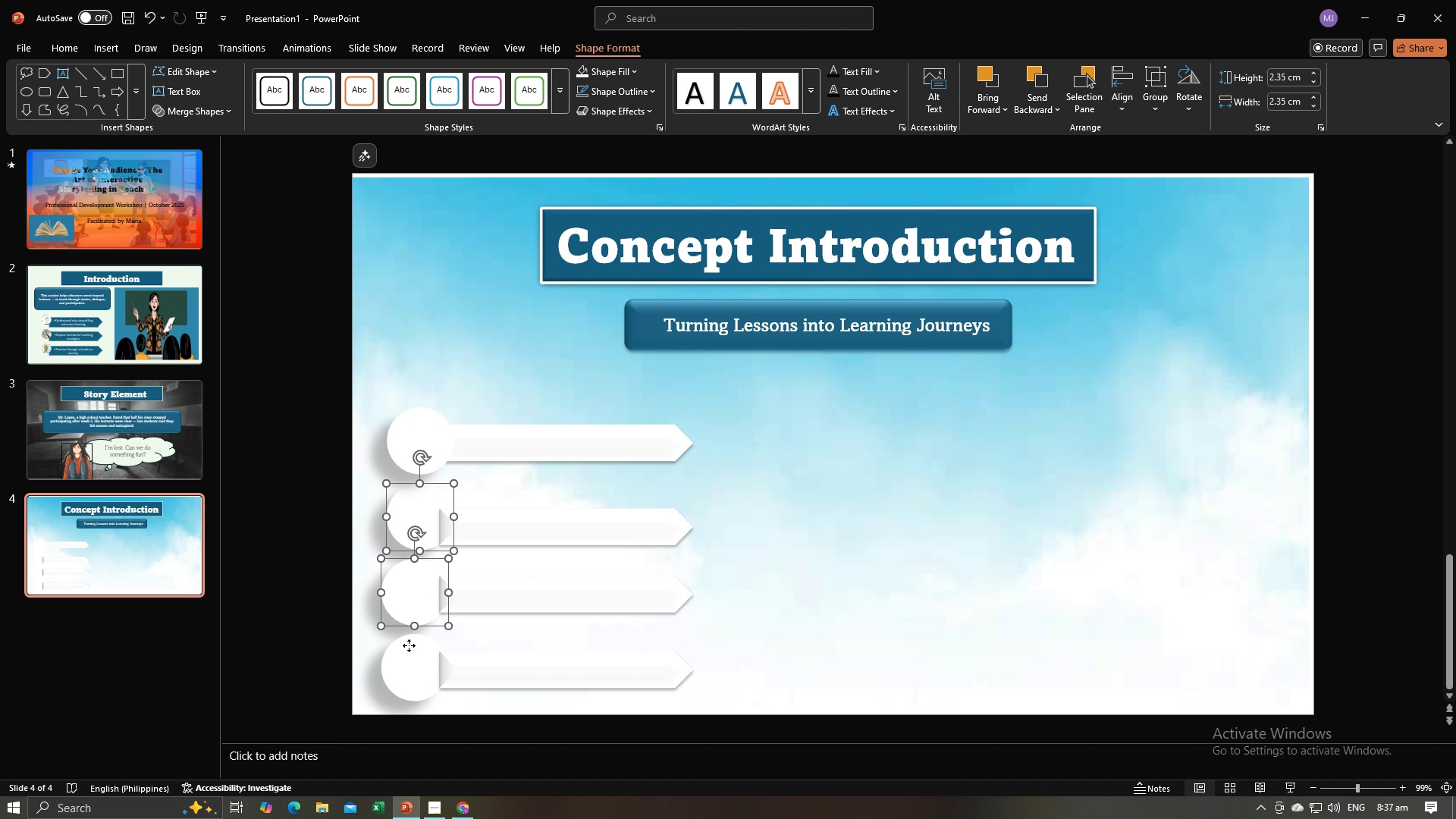 
left_click([409, 645])
 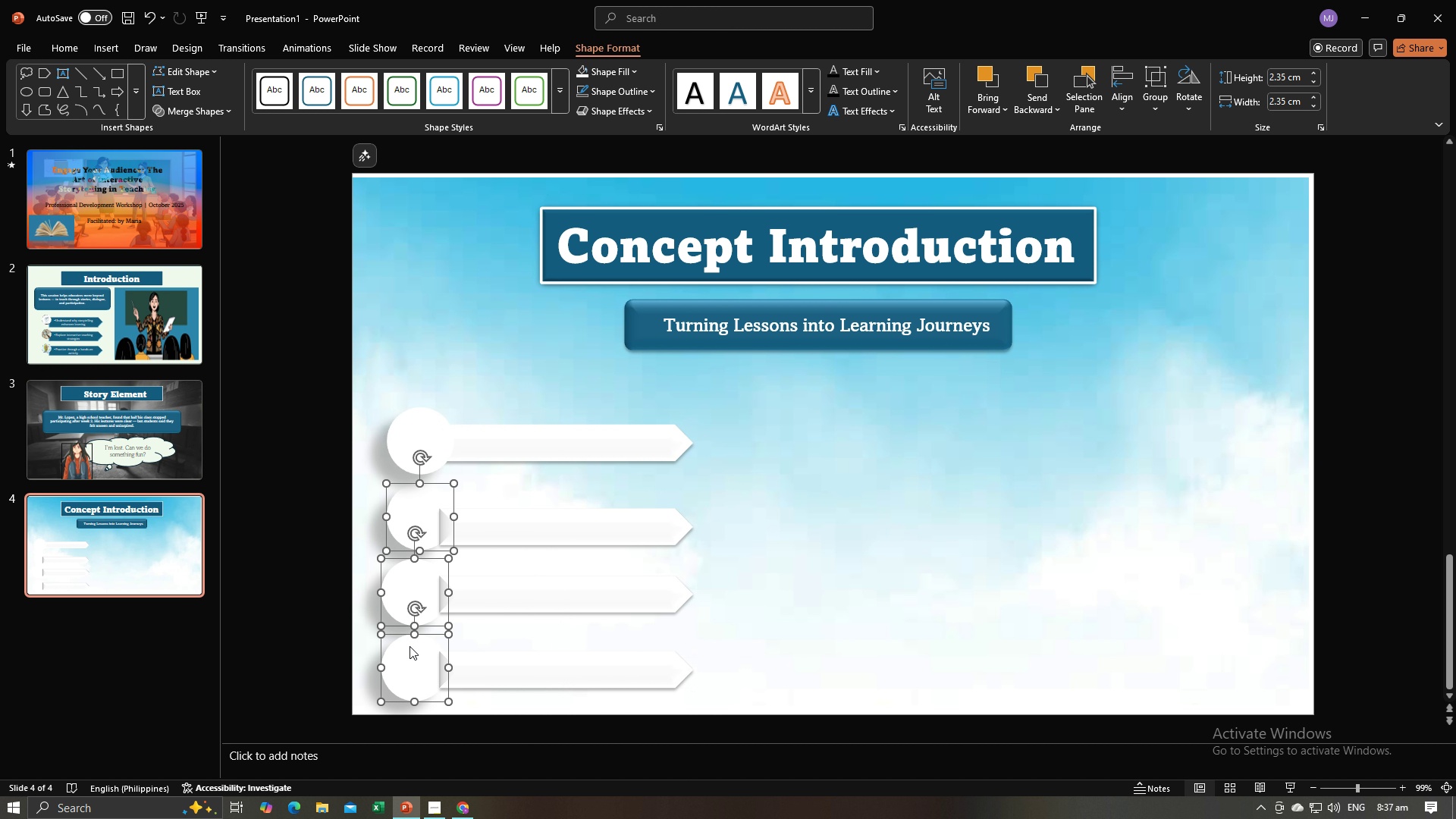 
right_click([410, 646])
 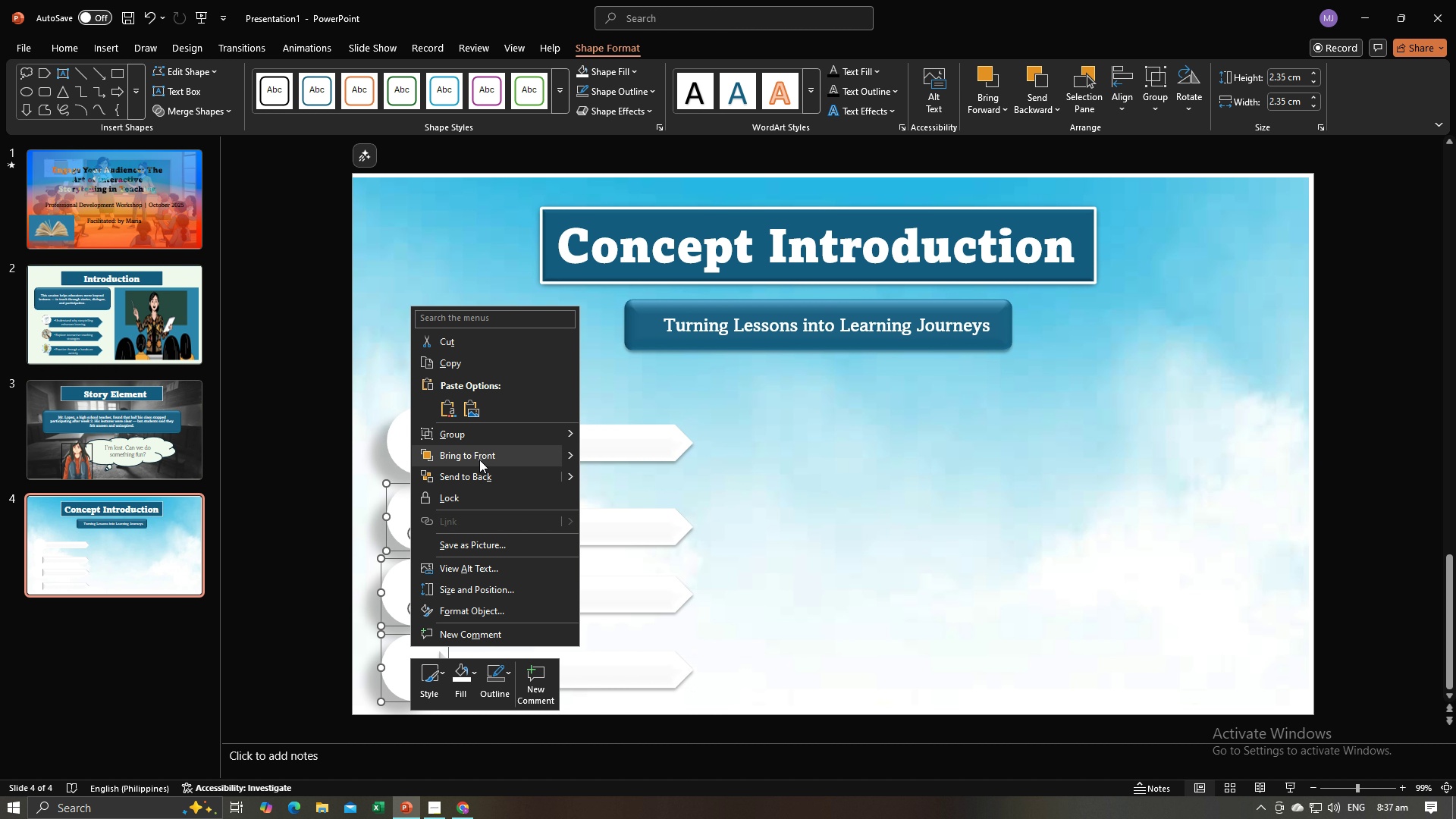 
left_click([479, 460])
 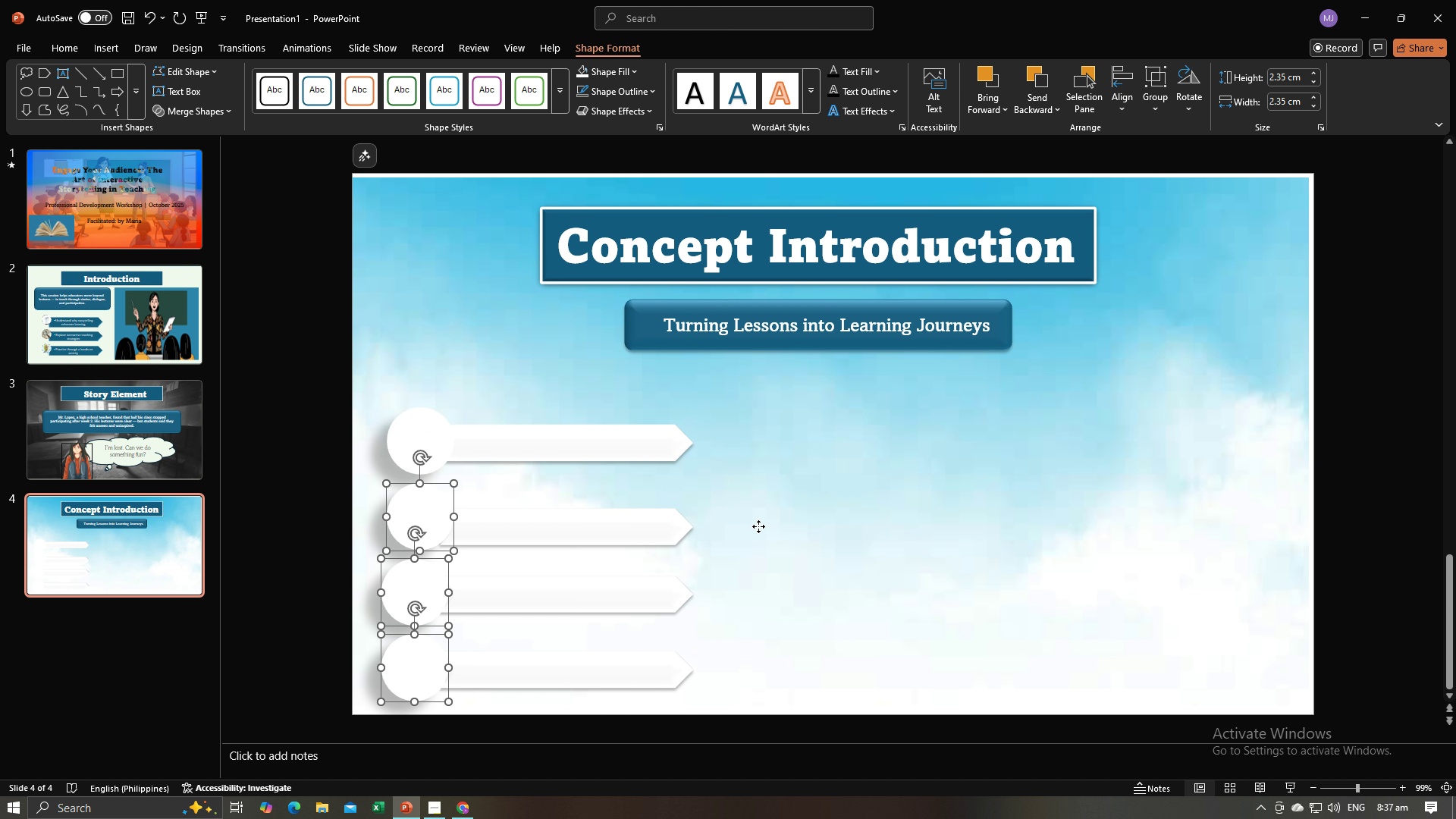 
left_click([758, 526])
 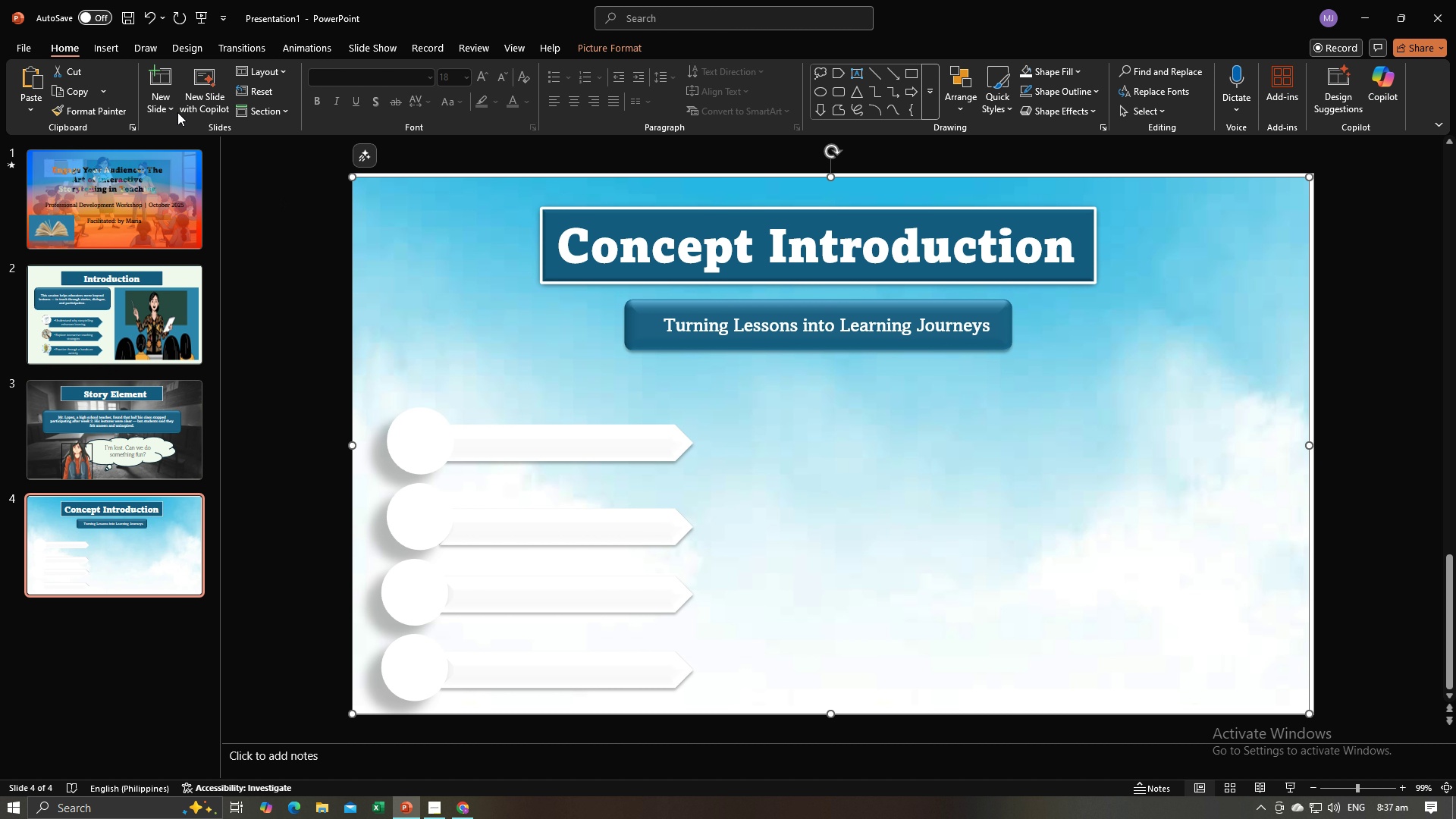 
key(Alt+AltLeft)
 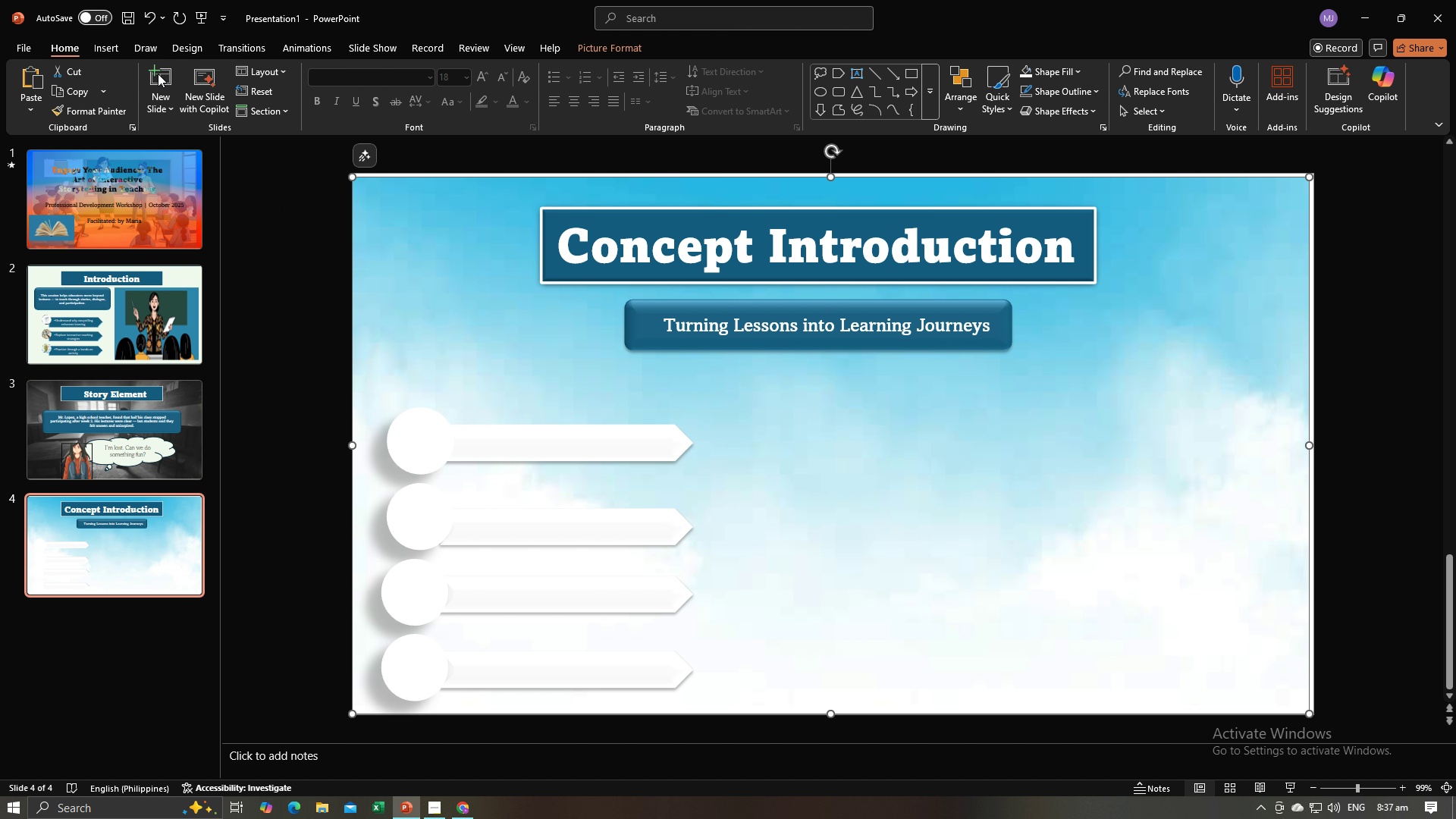 
key(Alt+Tab)
 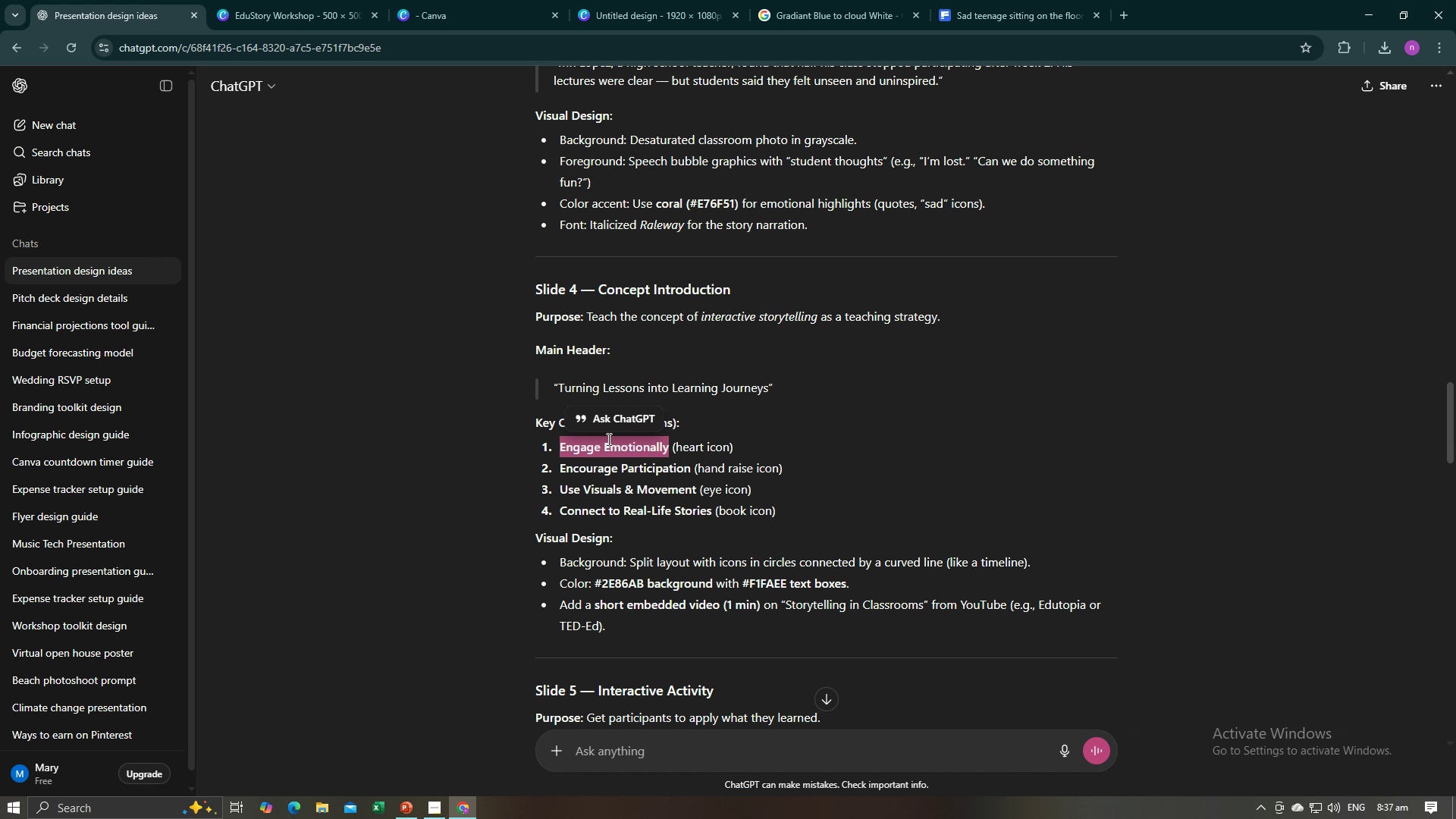 
key(Control+C)
 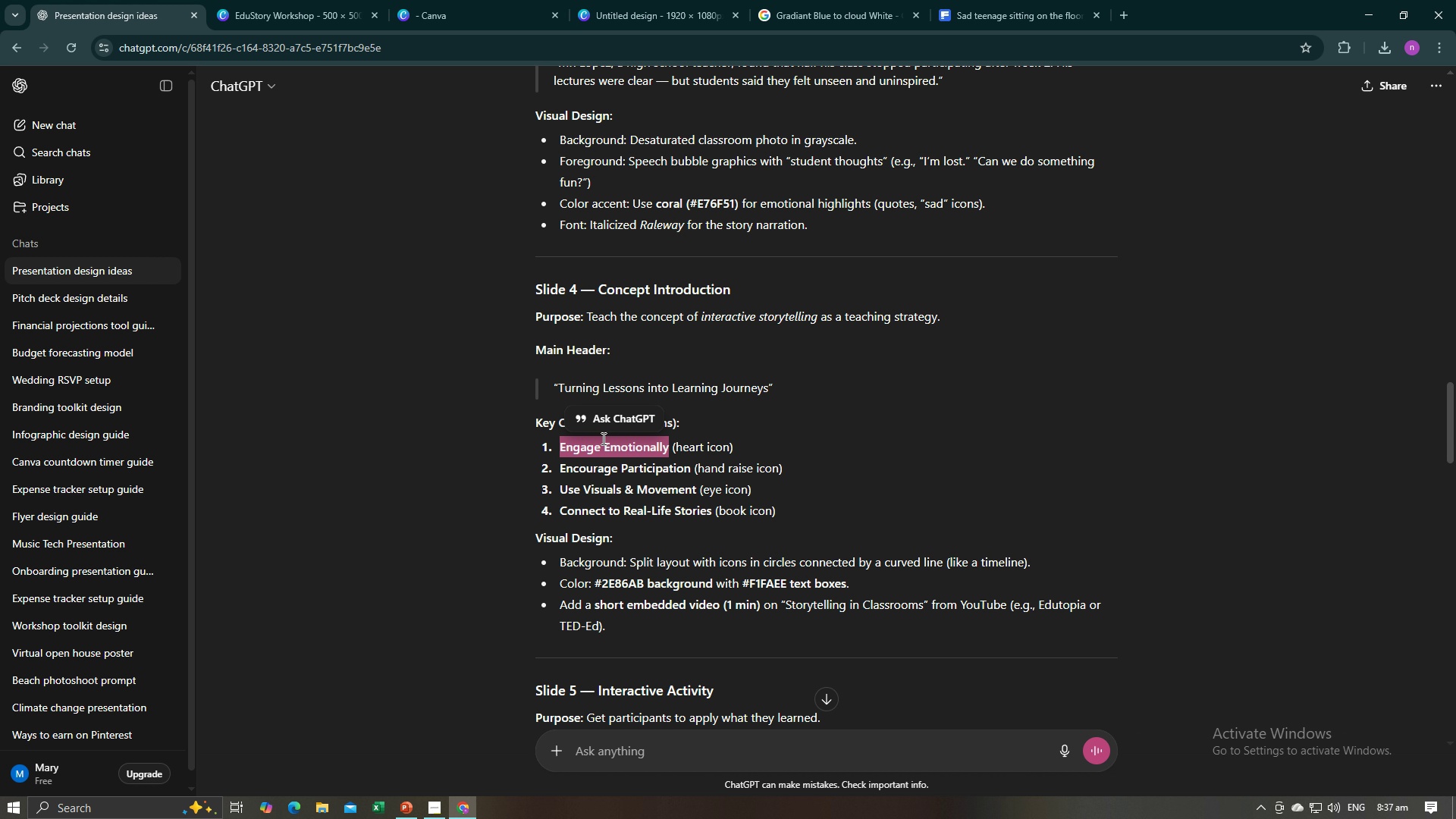 
key(Alt+AltLeft)
 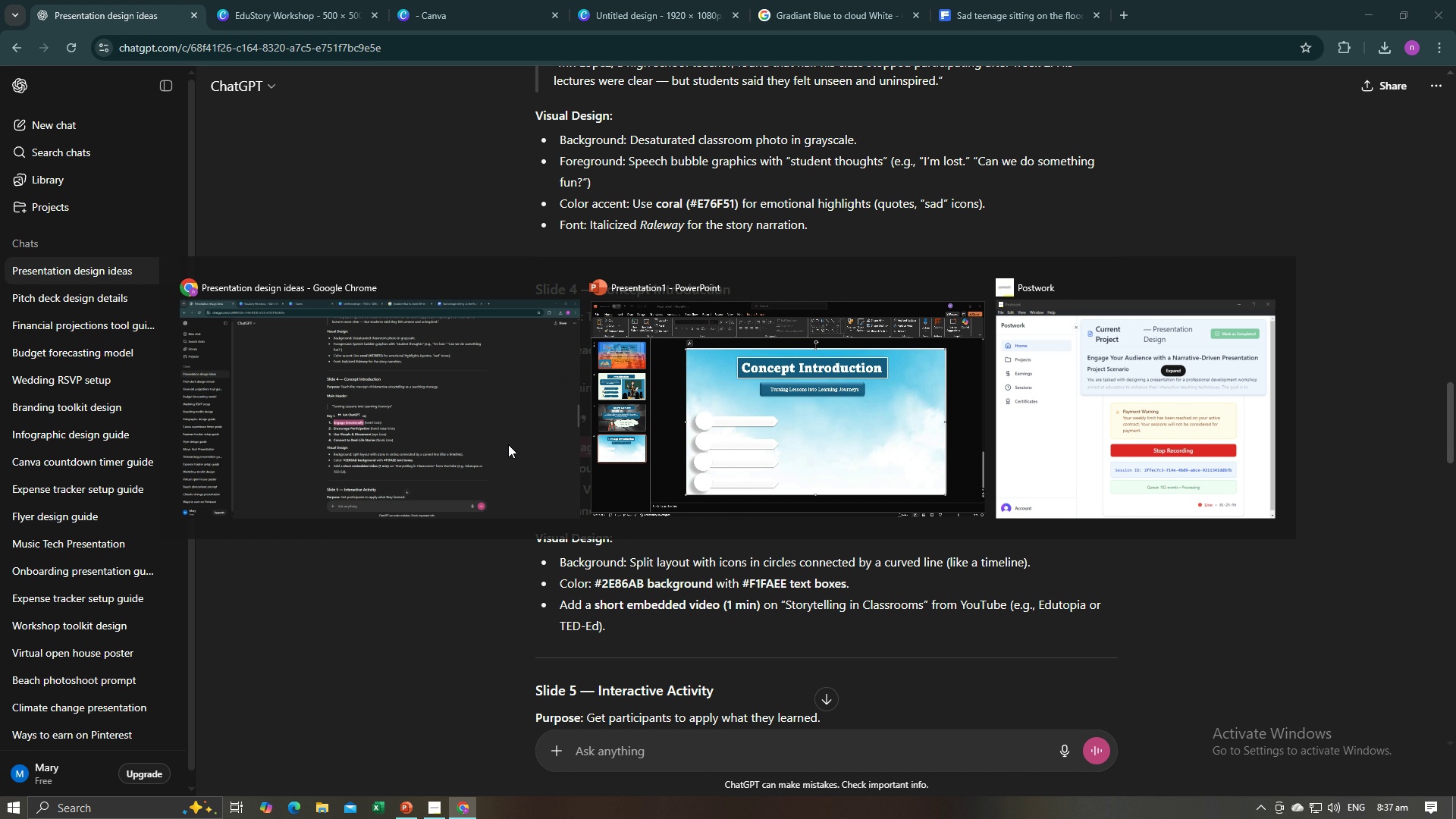 
key(Alt+Tab)
 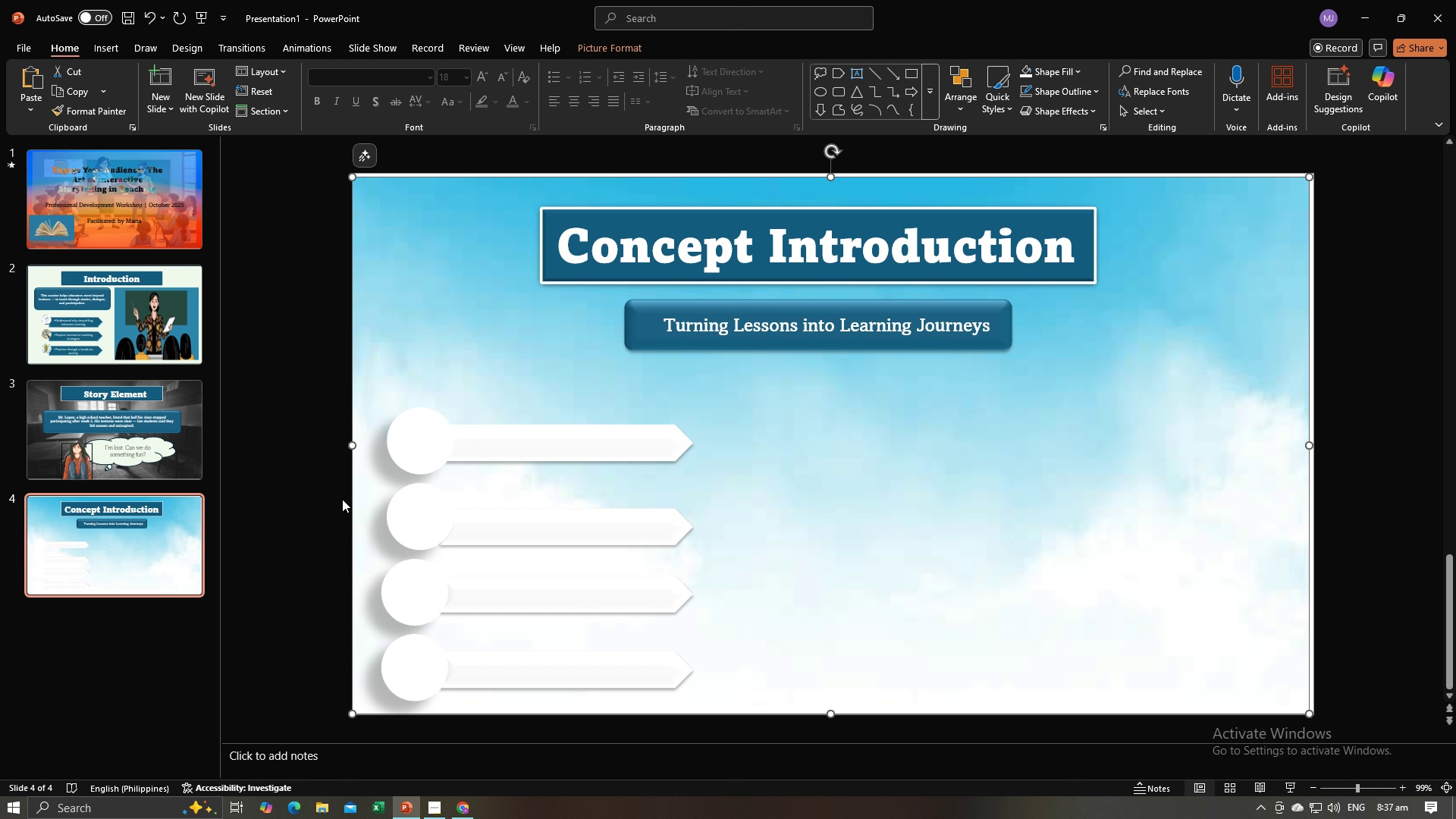 
left_click([311, 514])
 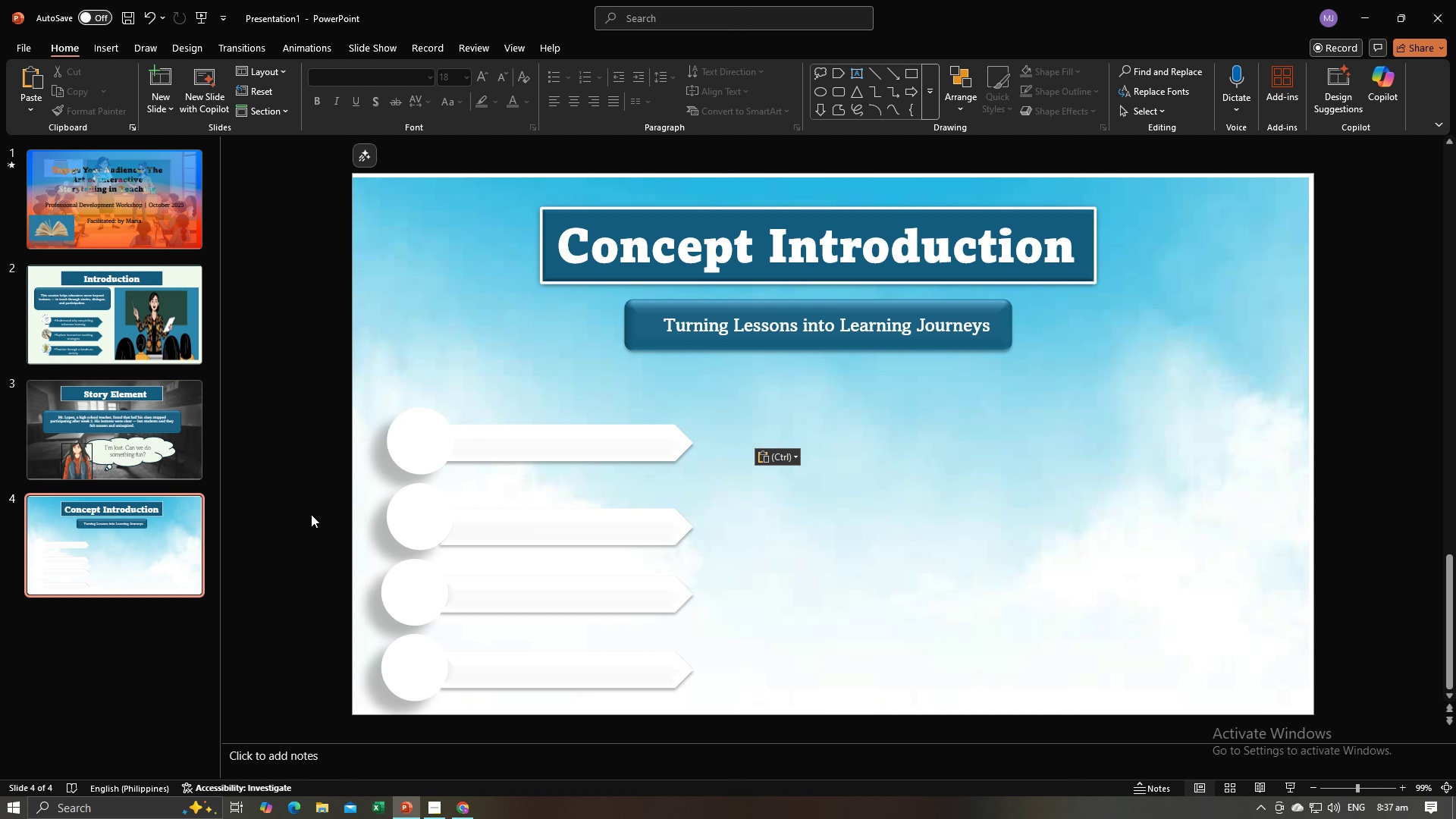 
key(Control+V)
 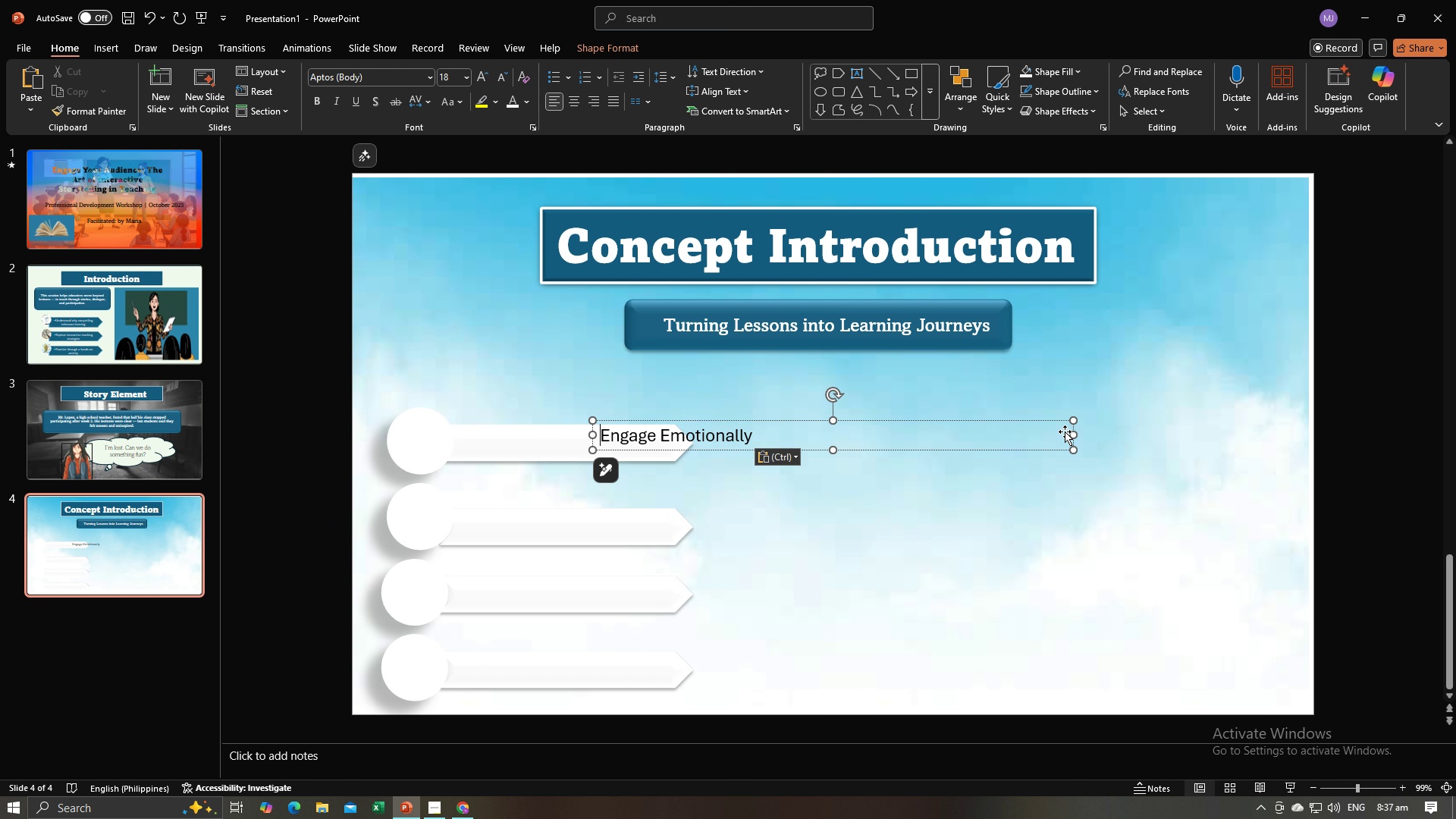 
left_click_drag(start_coordinate=[1072, 431], to_coordinate=[763, 439])
 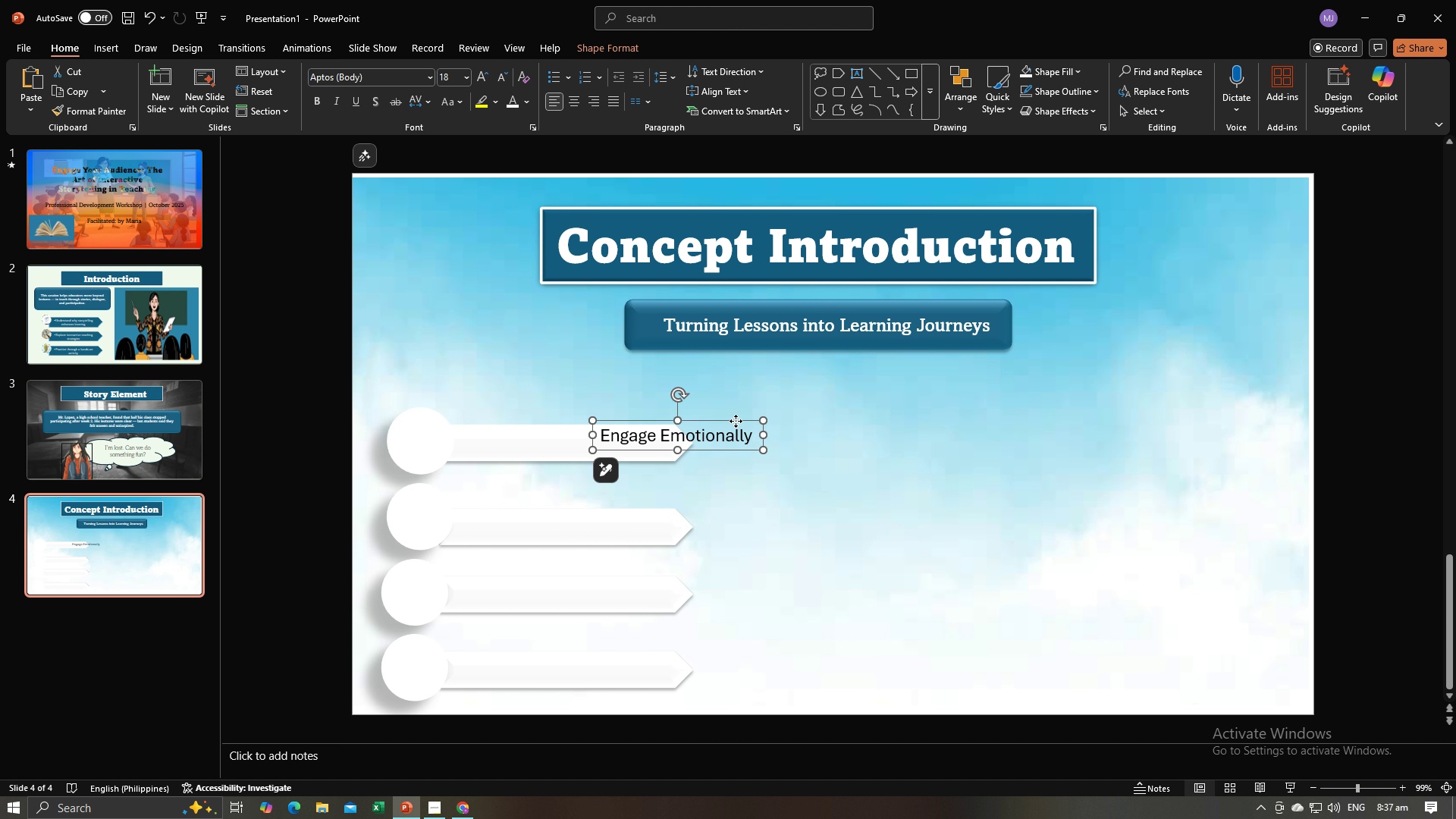 
left_click_drag(start_coordinate=[736, 421], to_coordinate=[614, 428])
 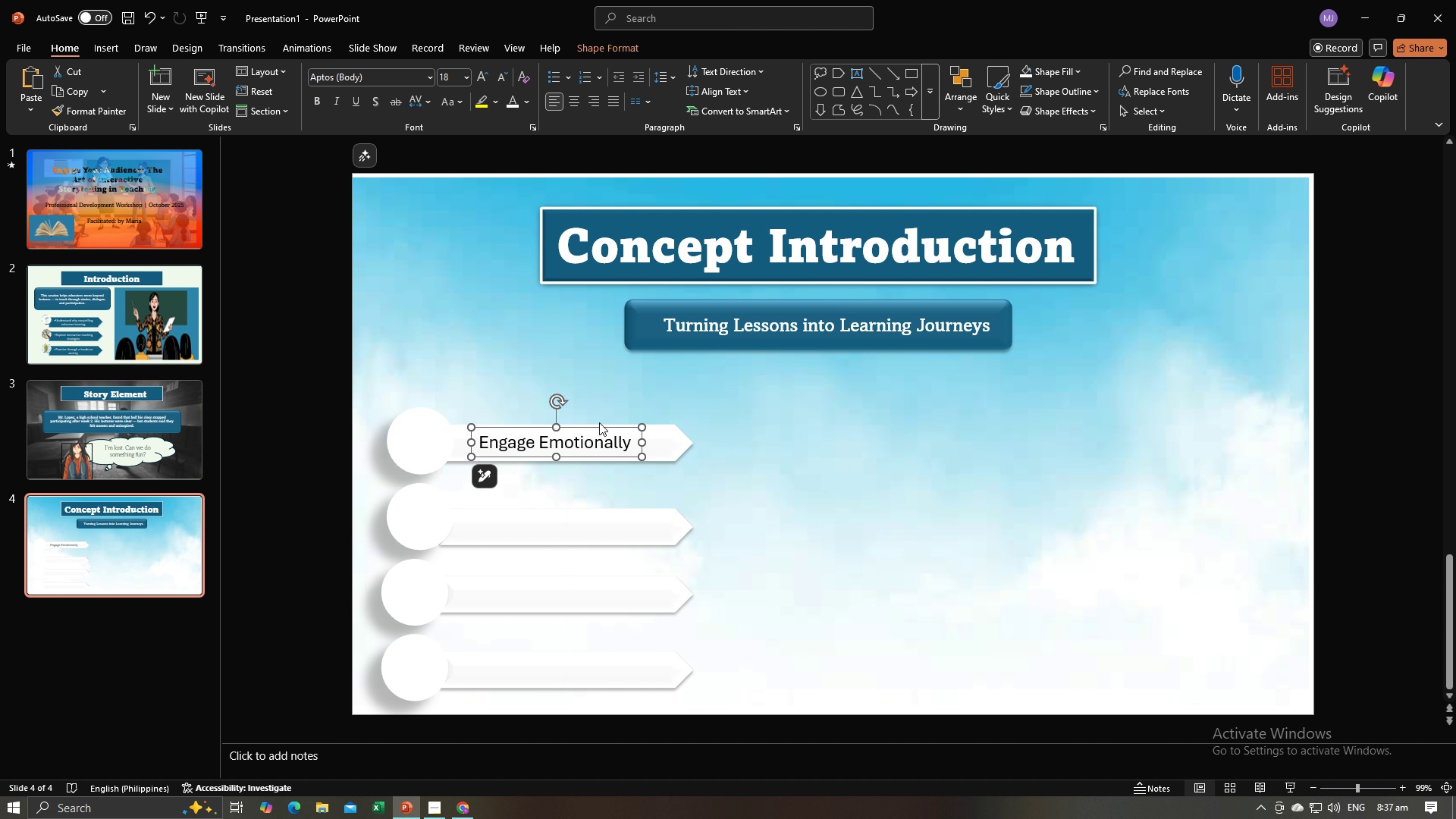 
key(Alt+AltLeft)
 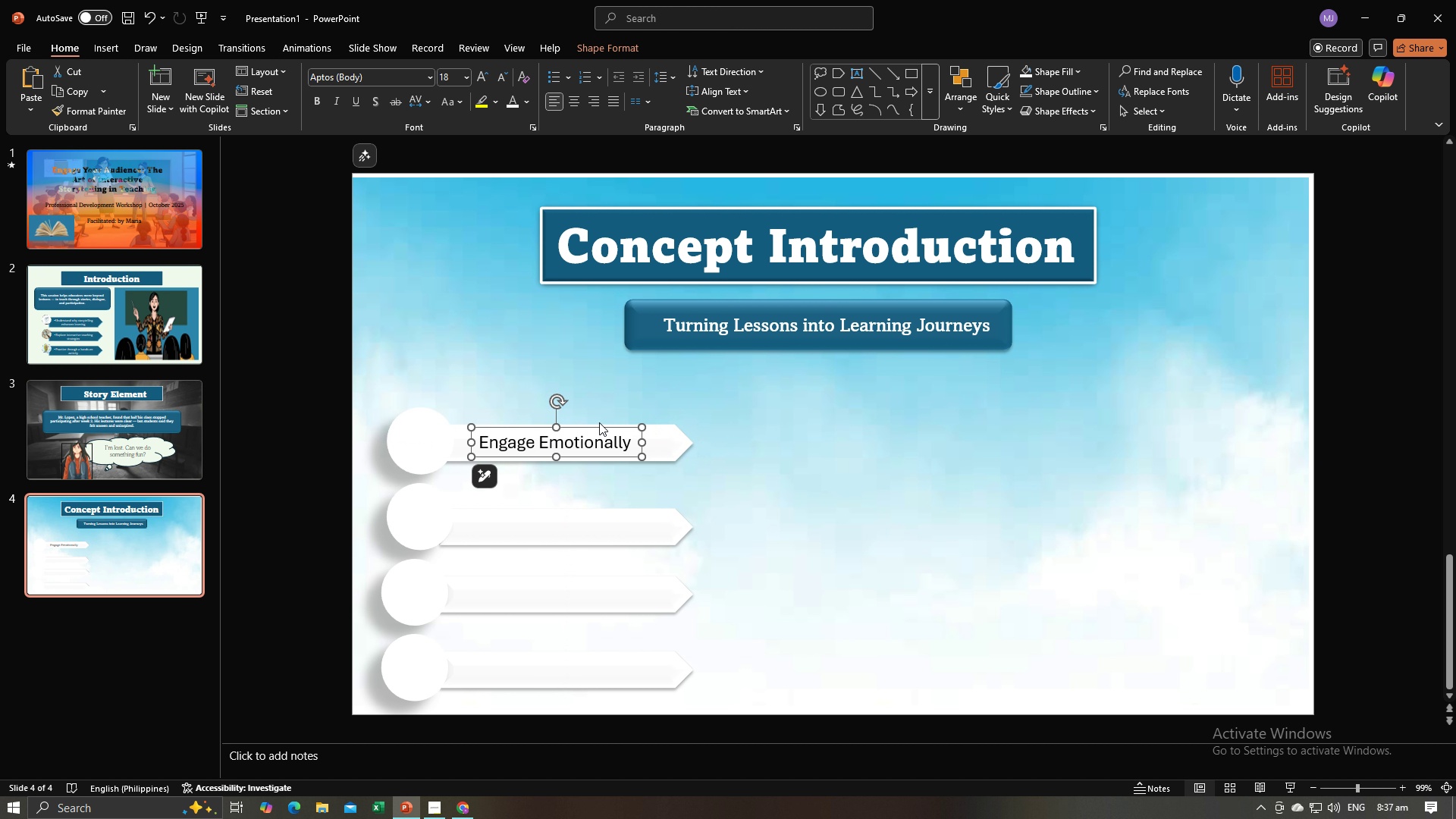 
key(Alt+Tab)
 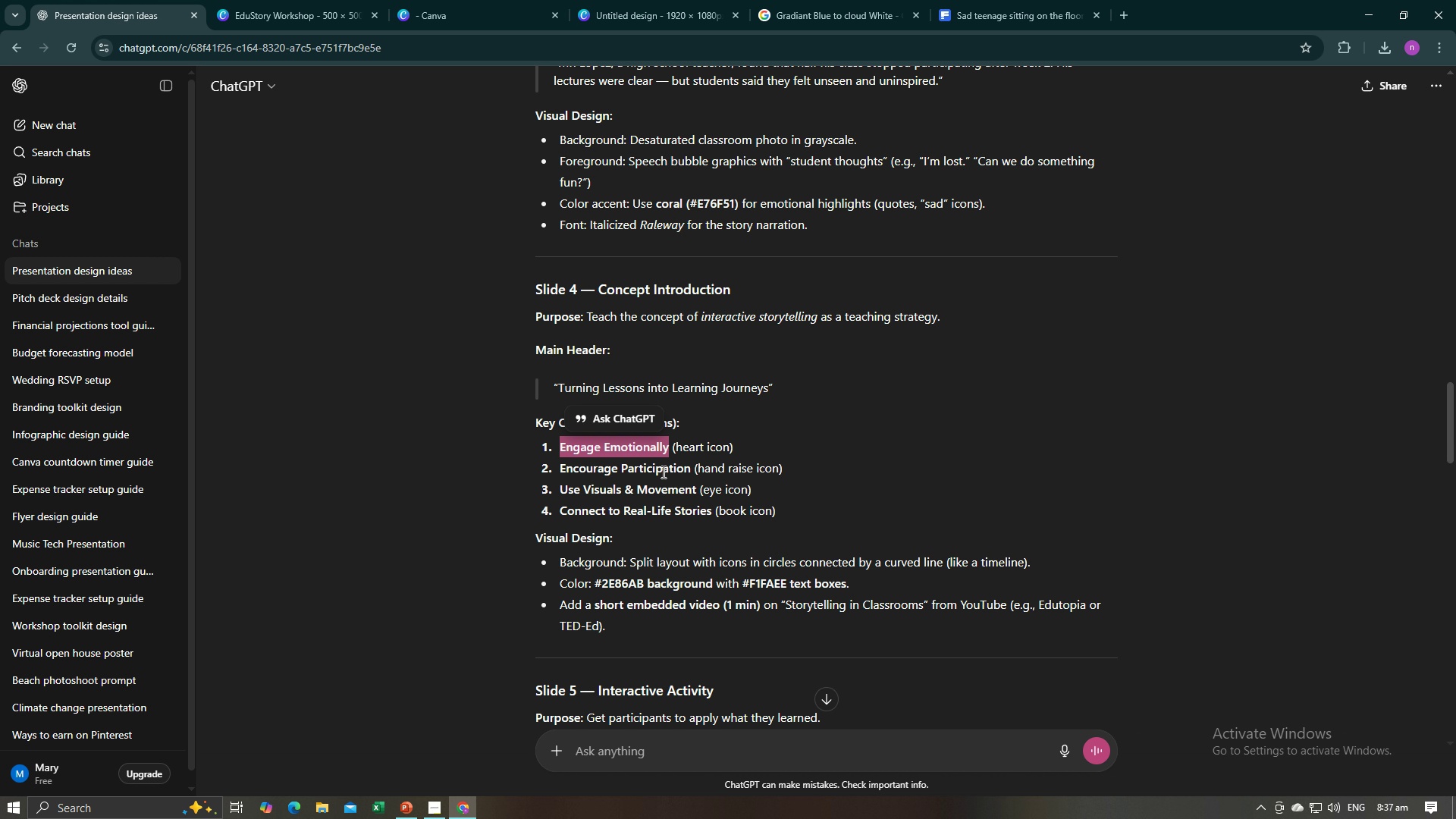 
key(Alt+AltLeft)
 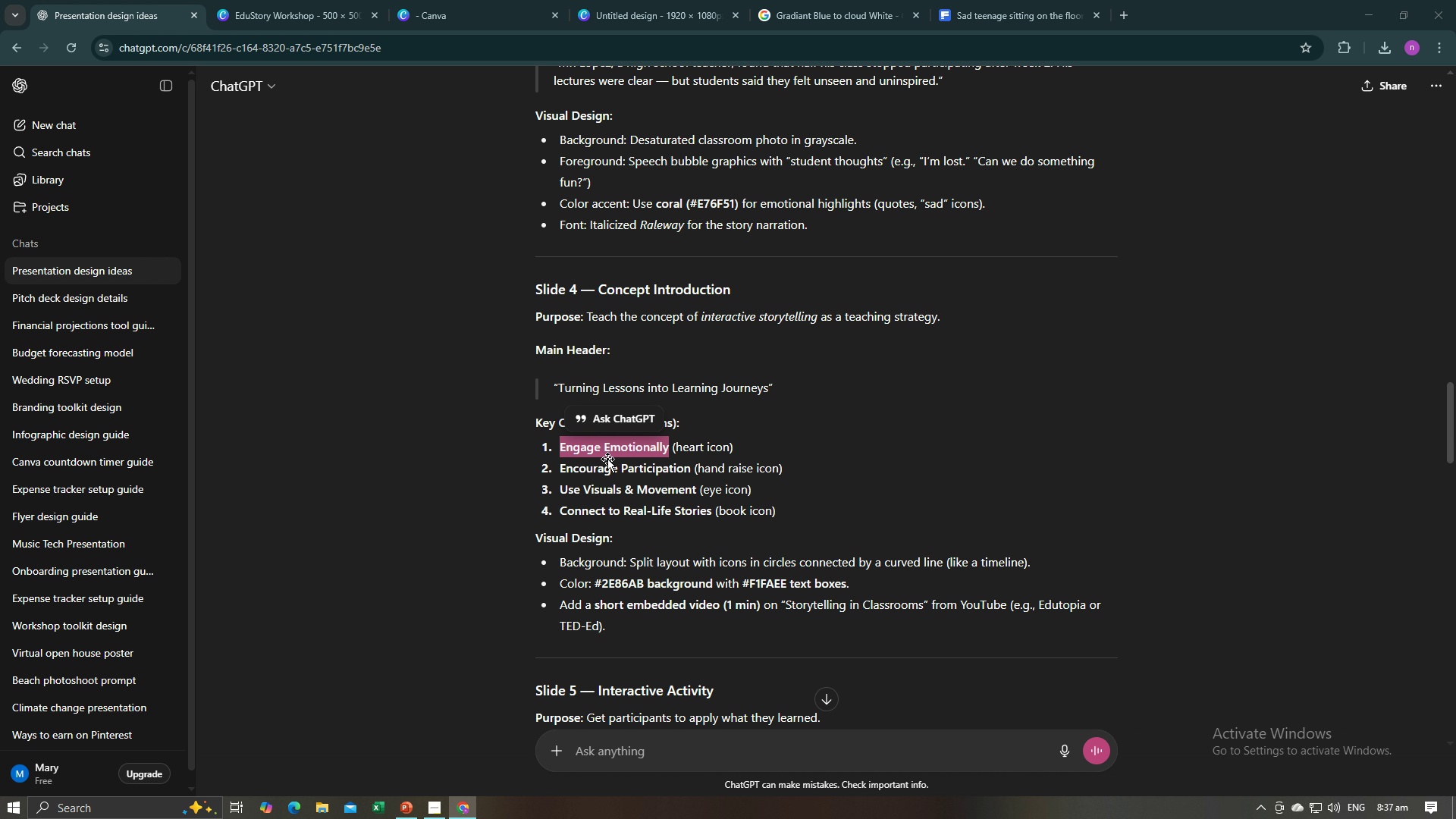 
key(Alt+Tab)
 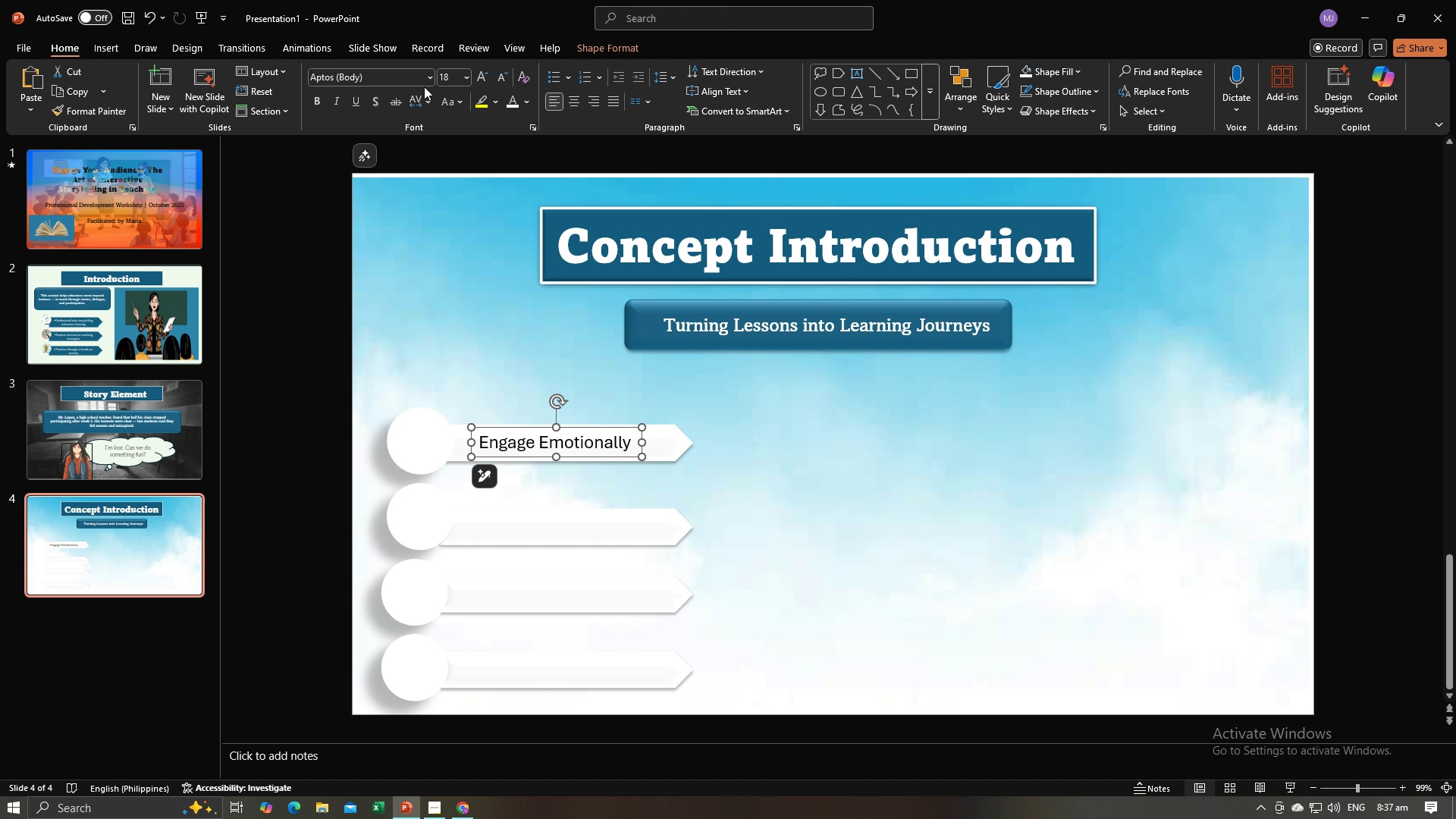 
left_click([428, 77])
 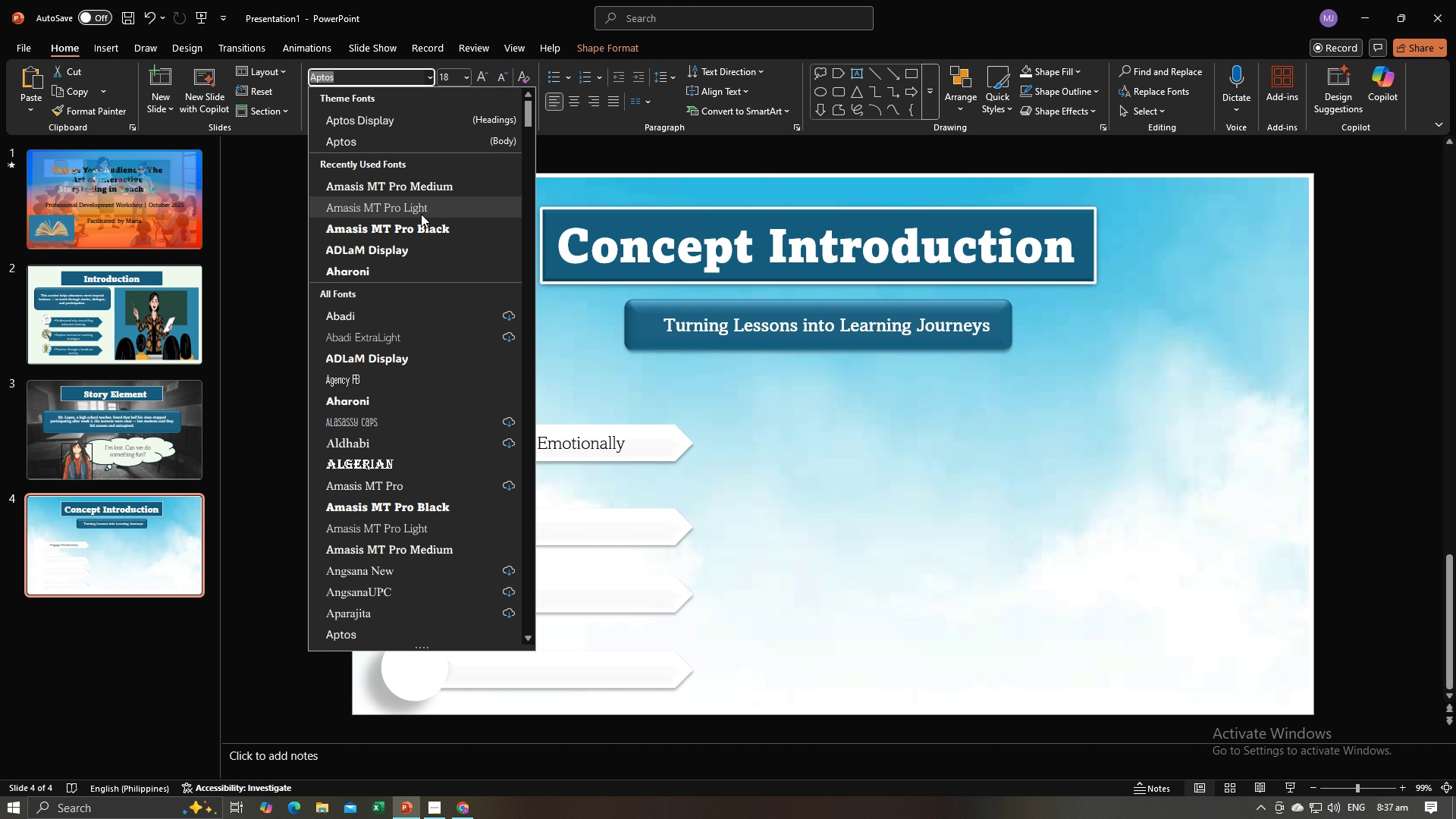 
left_click([421, 214])
 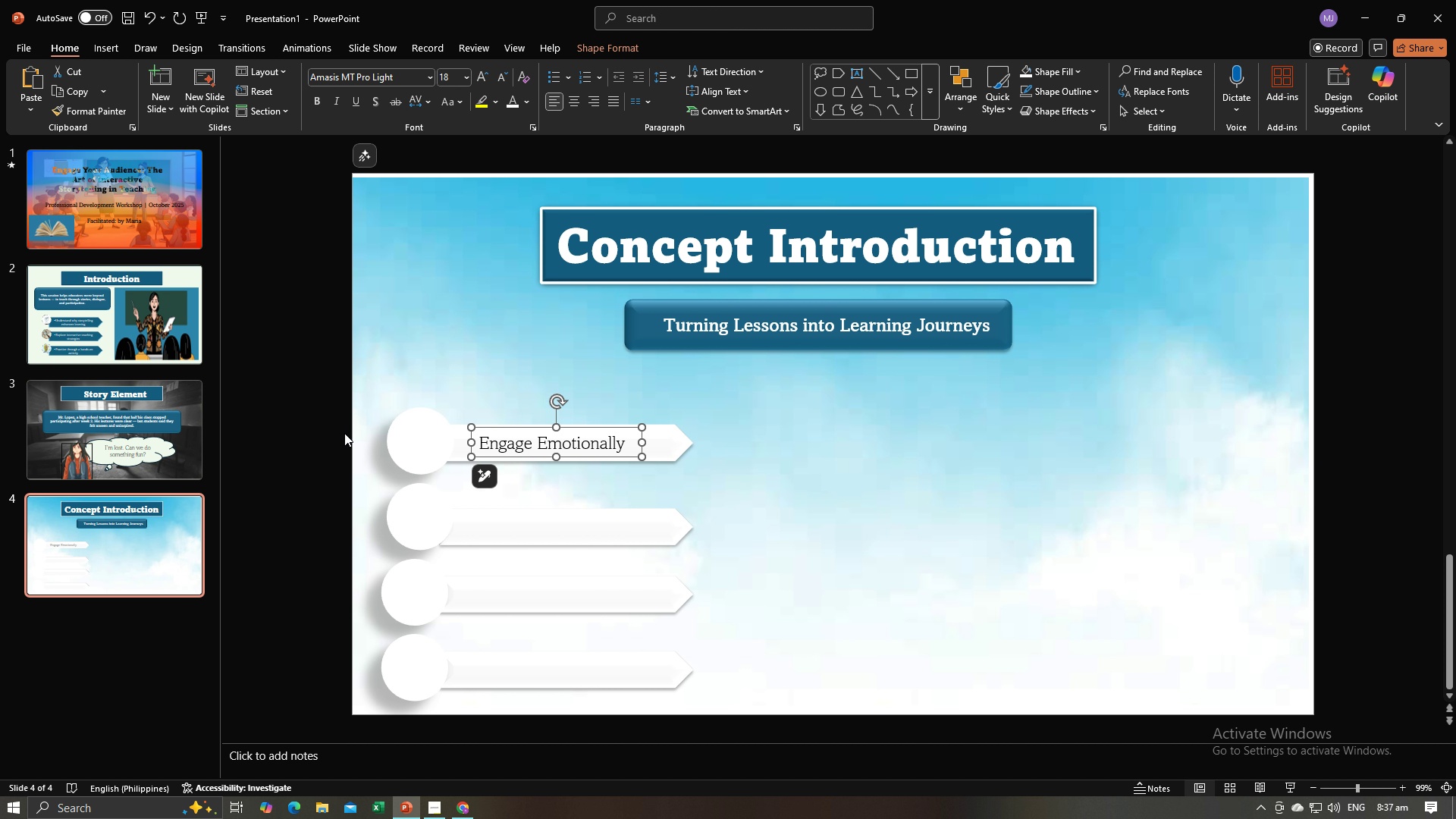 
left_click([341, 438])
 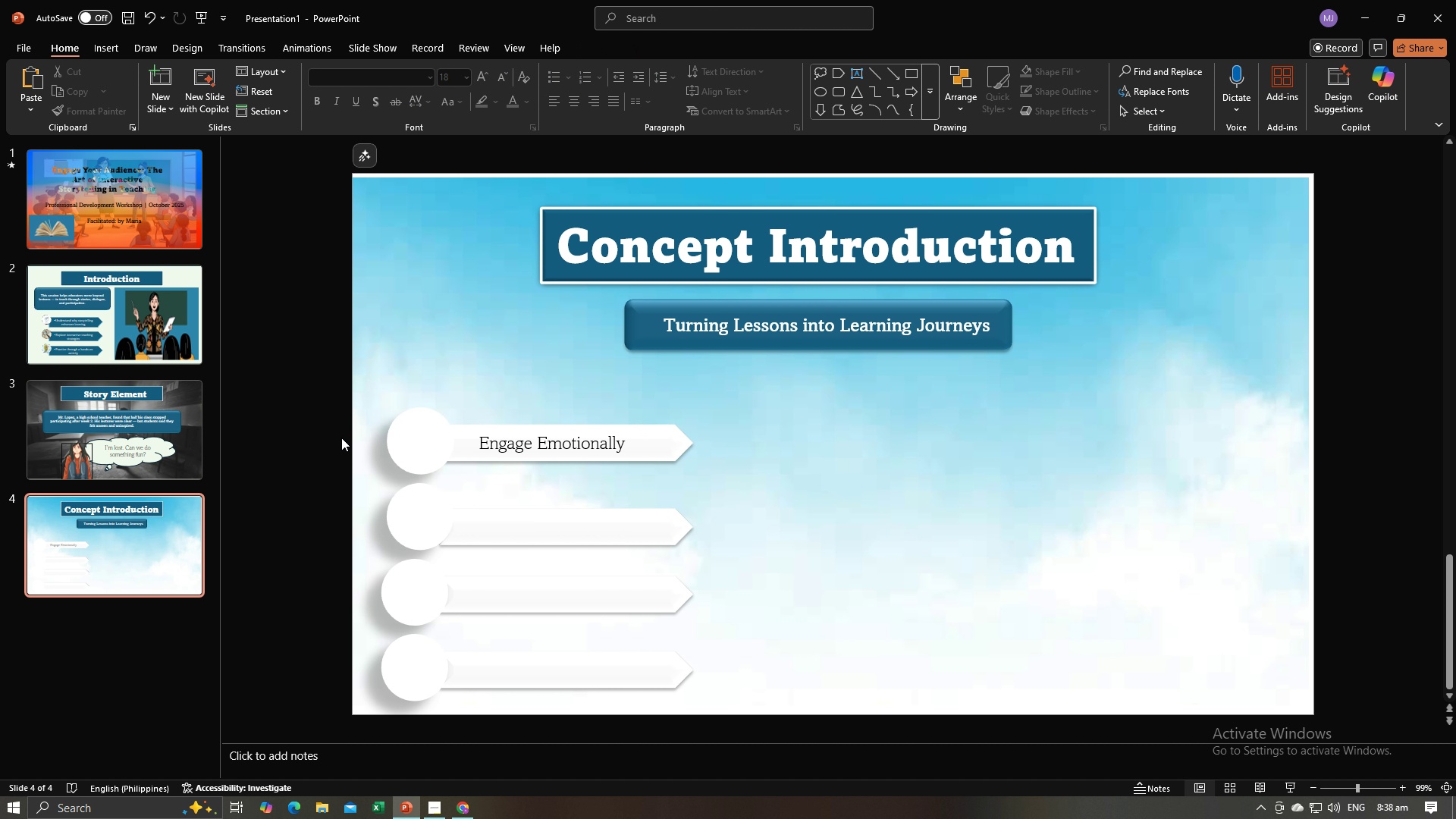 
hold_key(key=ControlLeft, duration=0.42)
 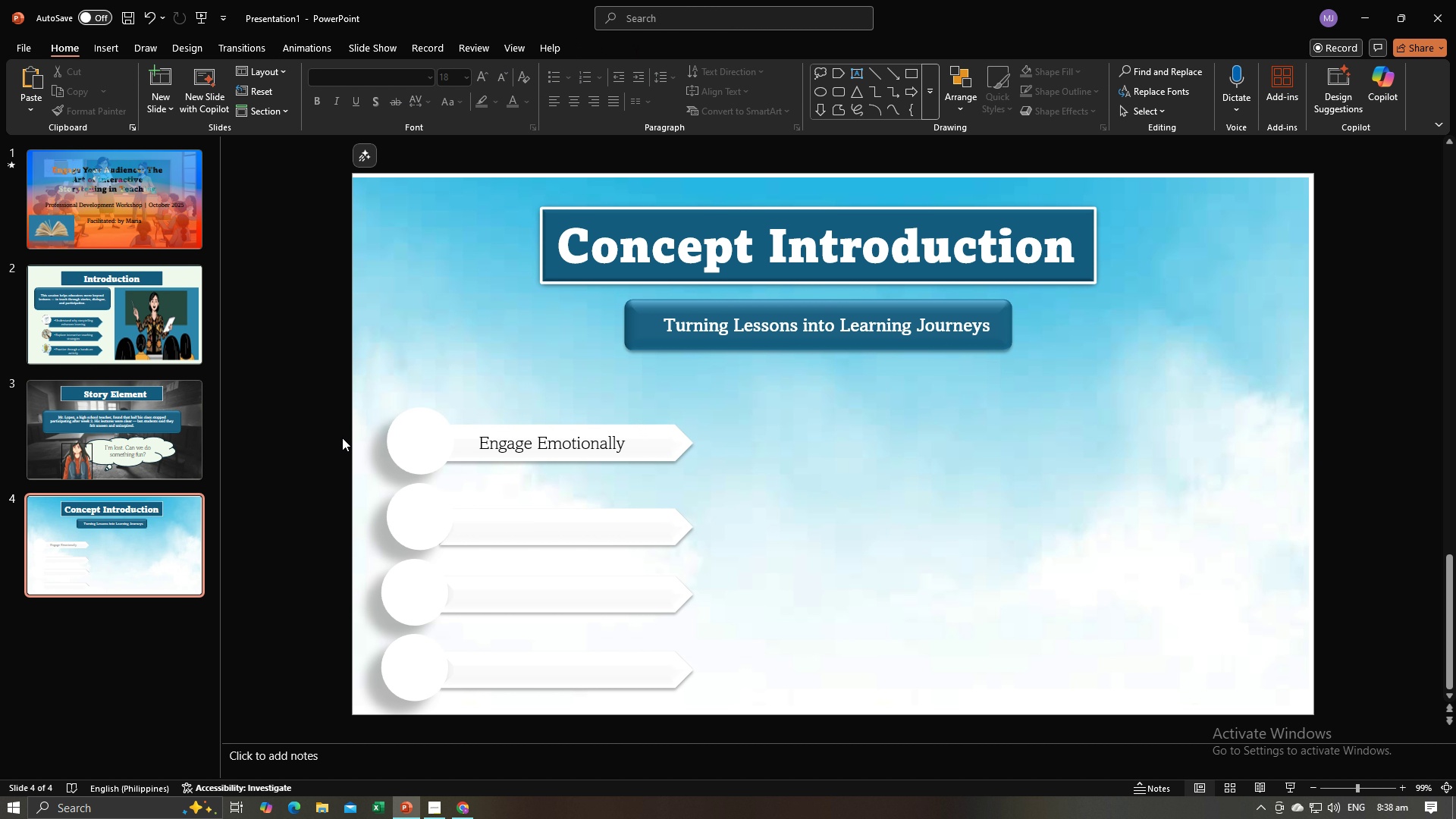 
key(Alt+AltLeft)
 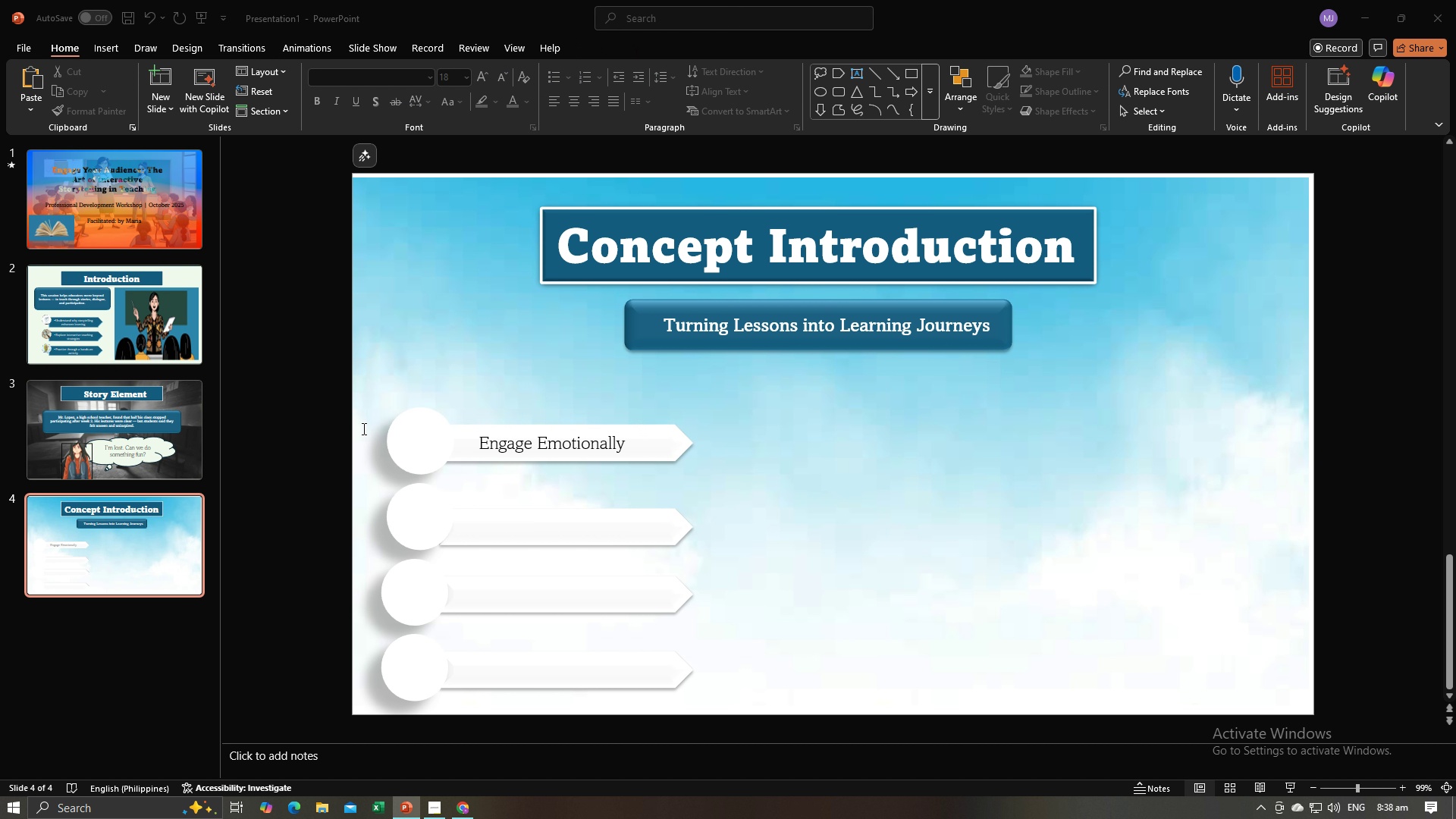 
key(Alt+Tab)
 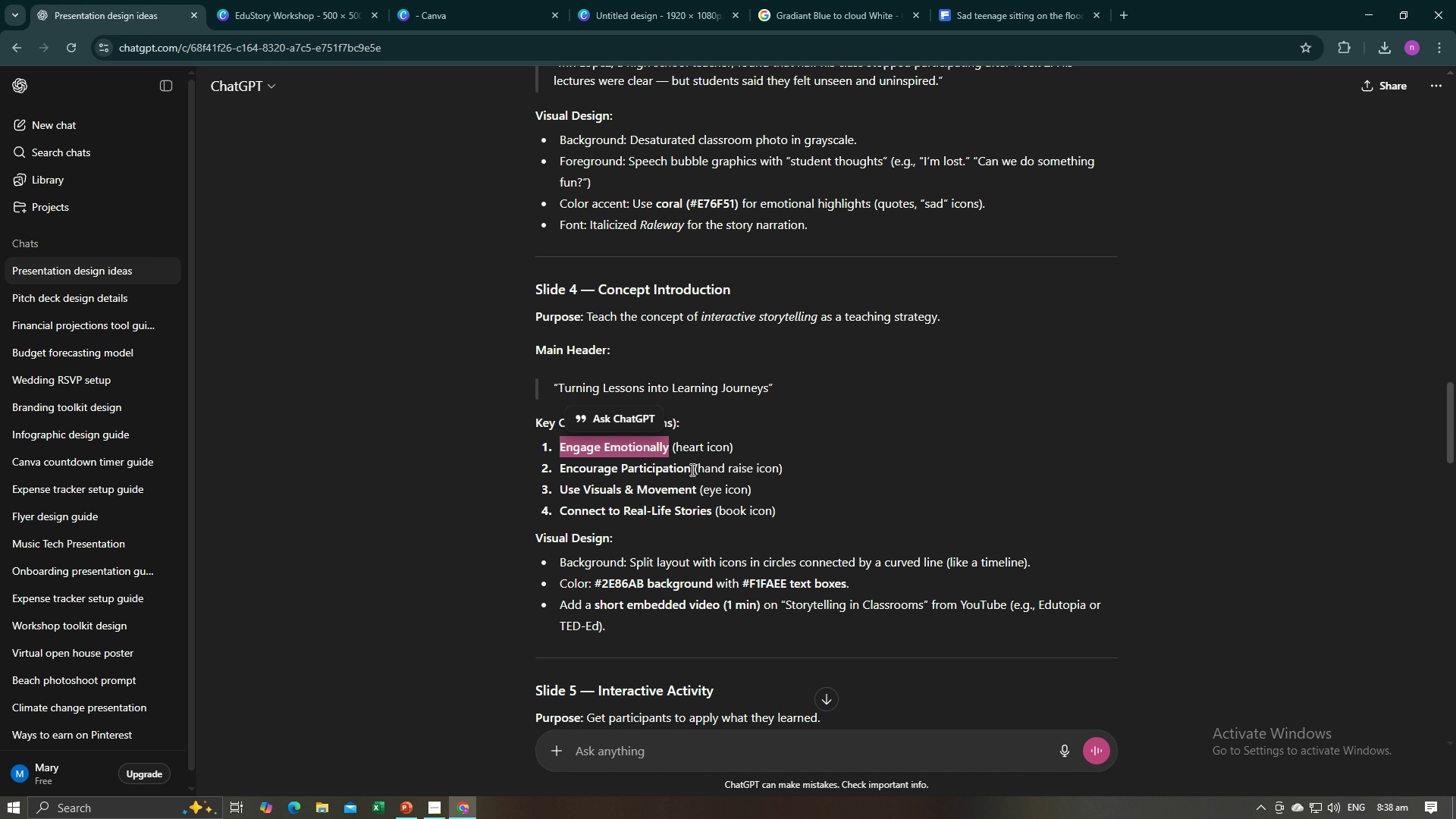 
left_click_drag(start_coordinate=[691, 471], to_coordinate=[561, 474])
 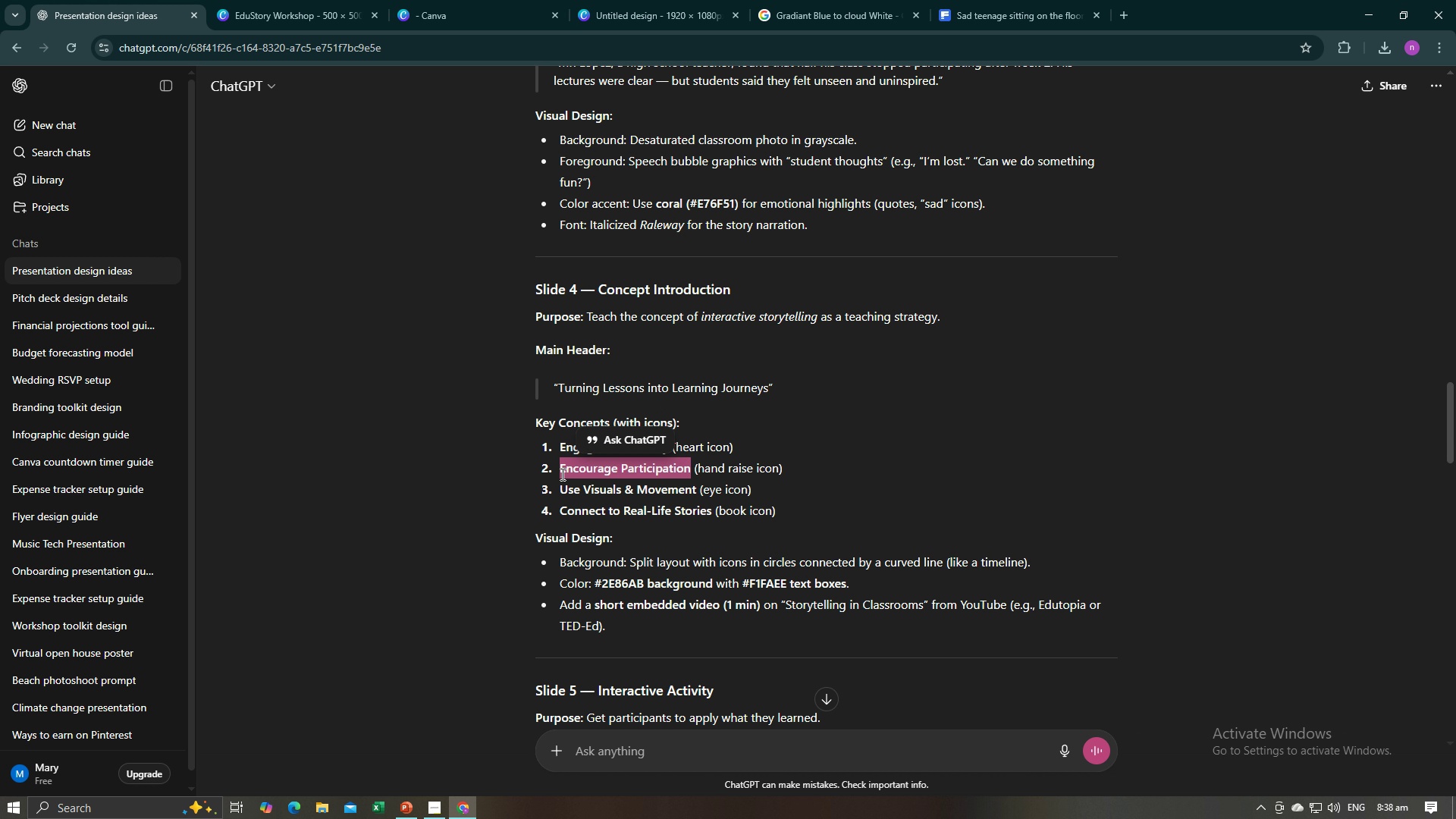 
key(Control+C)
 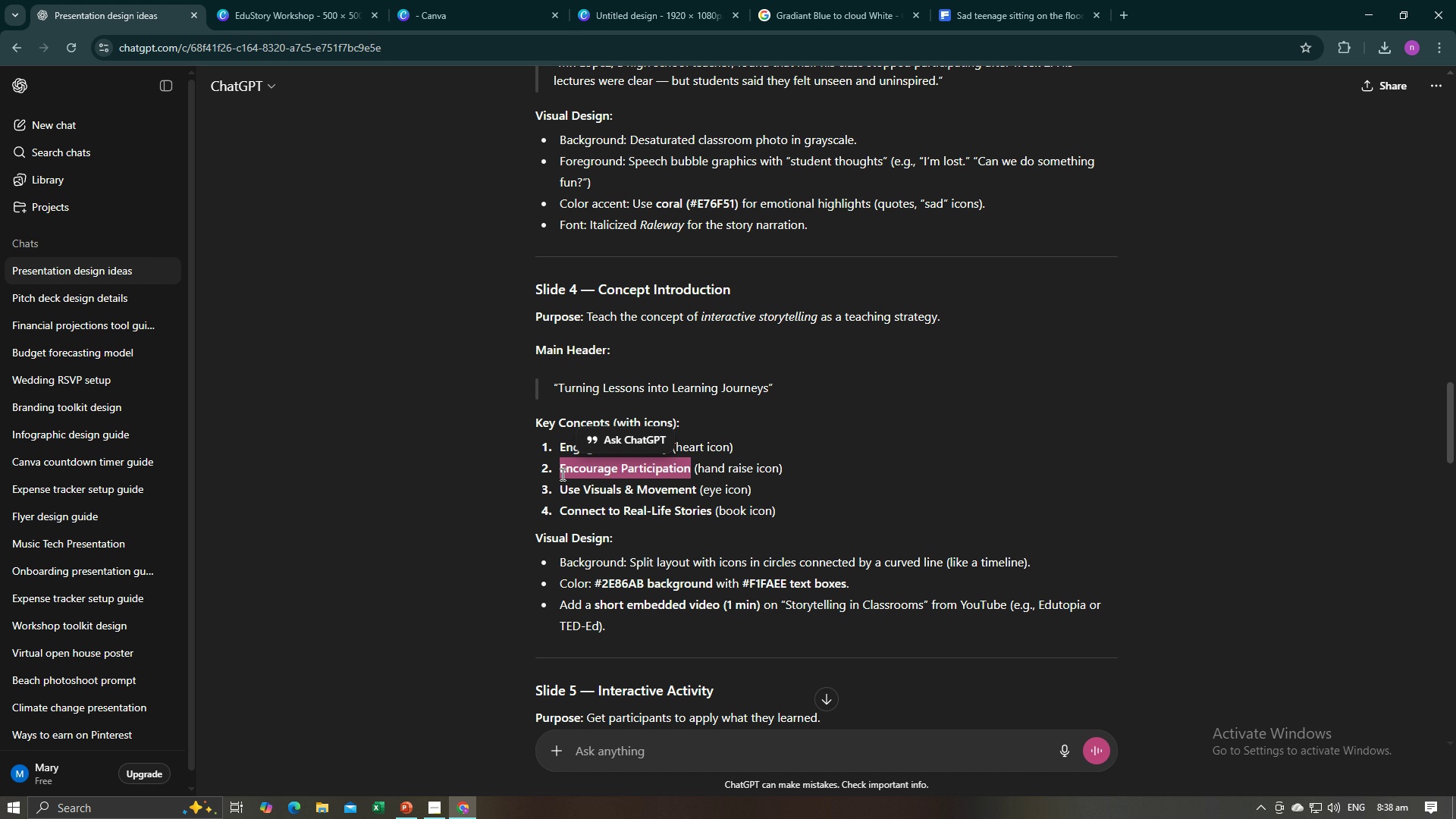 
key(Control+C)
 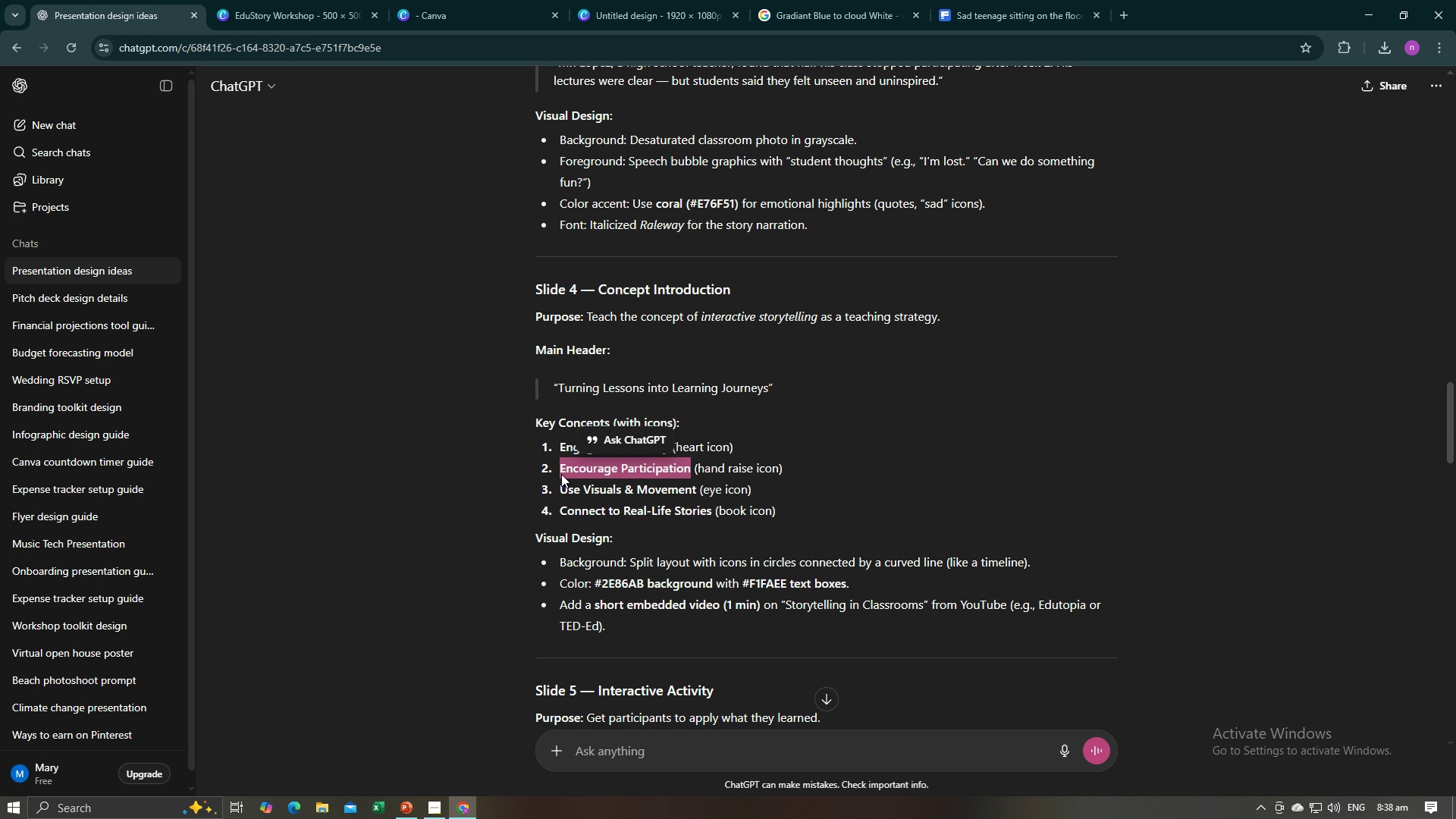 
key(Alt+AltLeft)
 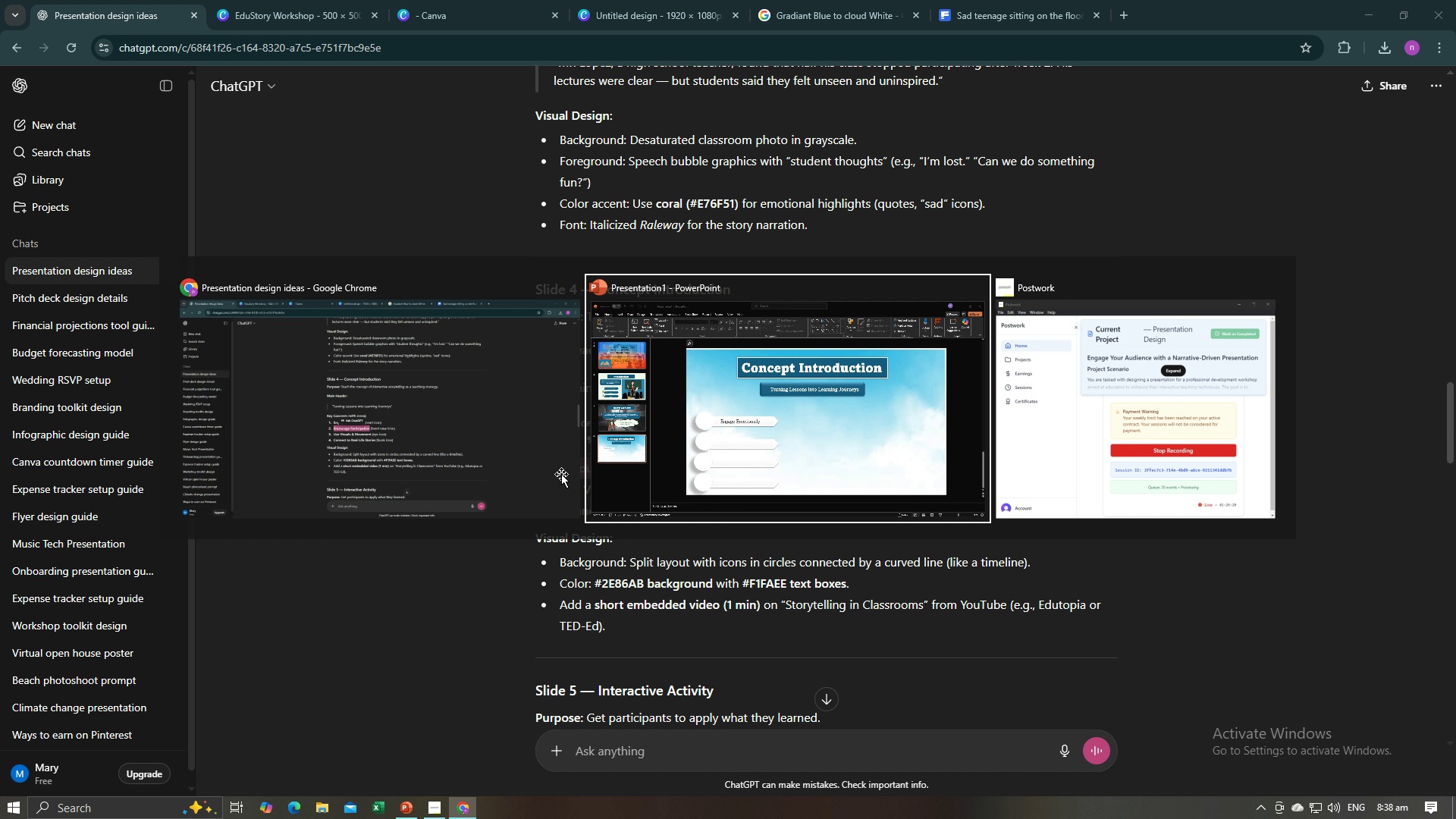 
key(Alt+Tab)
 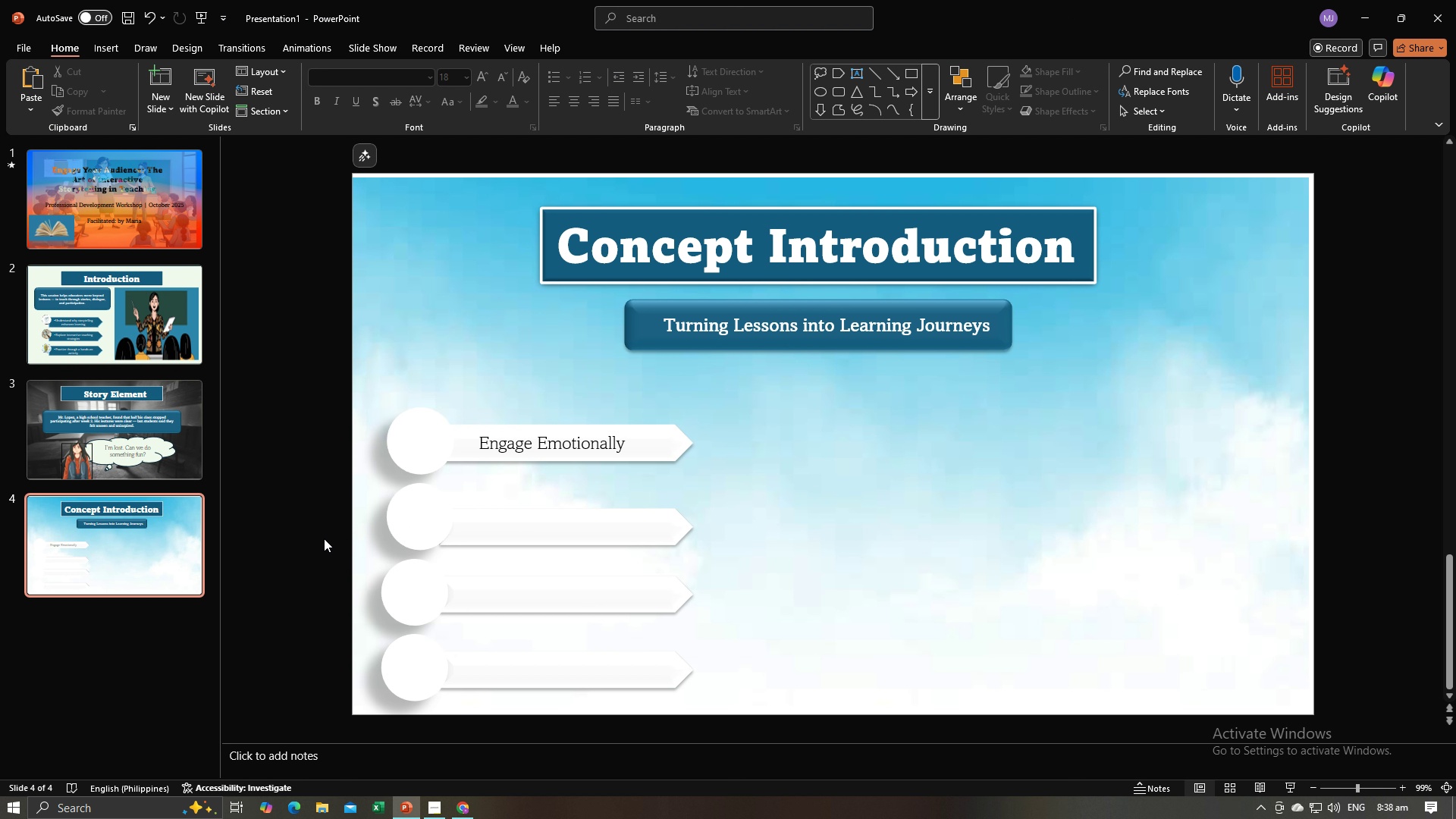 
key(Control+V)
 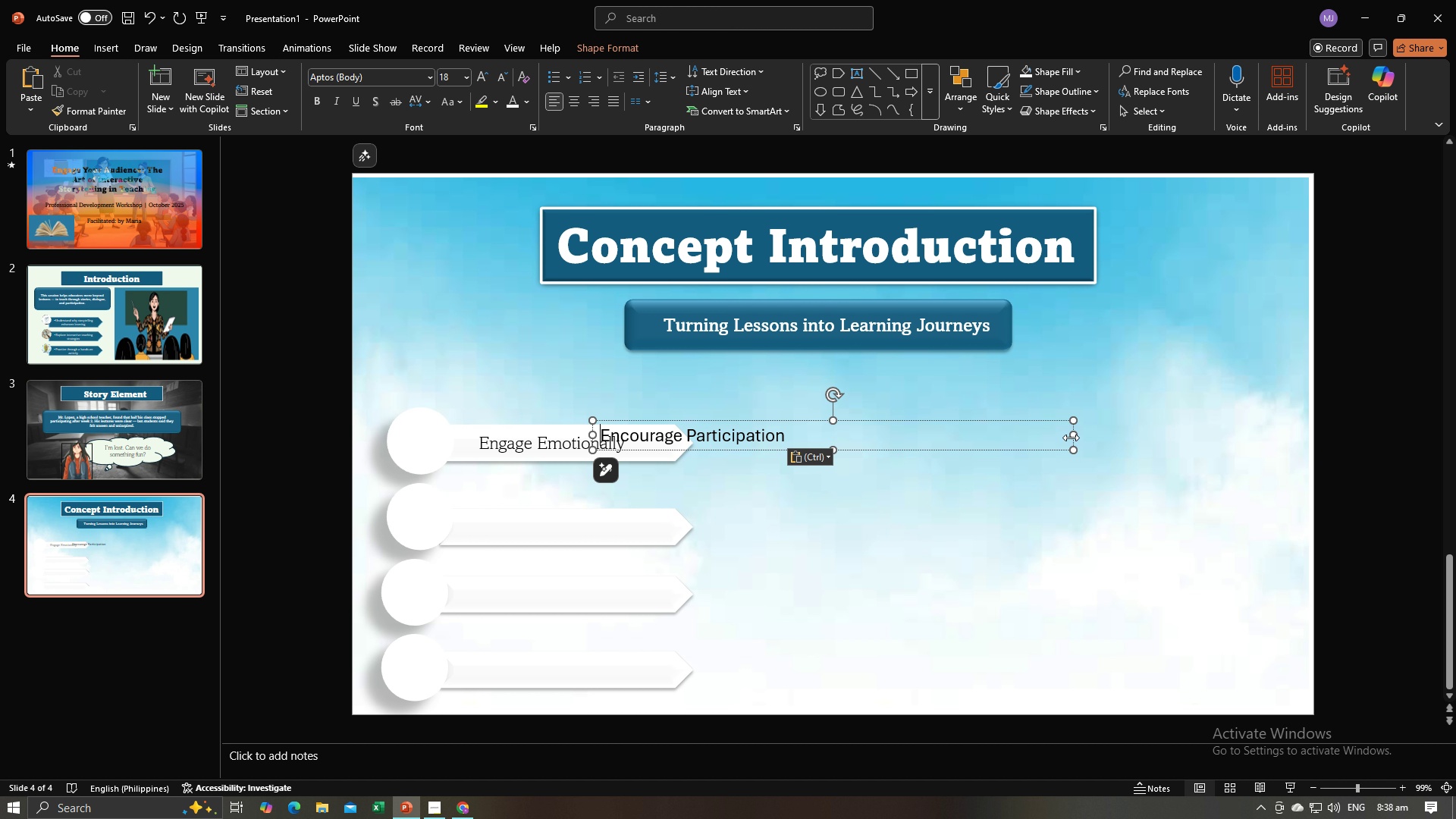 
left_click_drag(start_coordinate=[1073, 438], to_coordinate=[790, 439])
 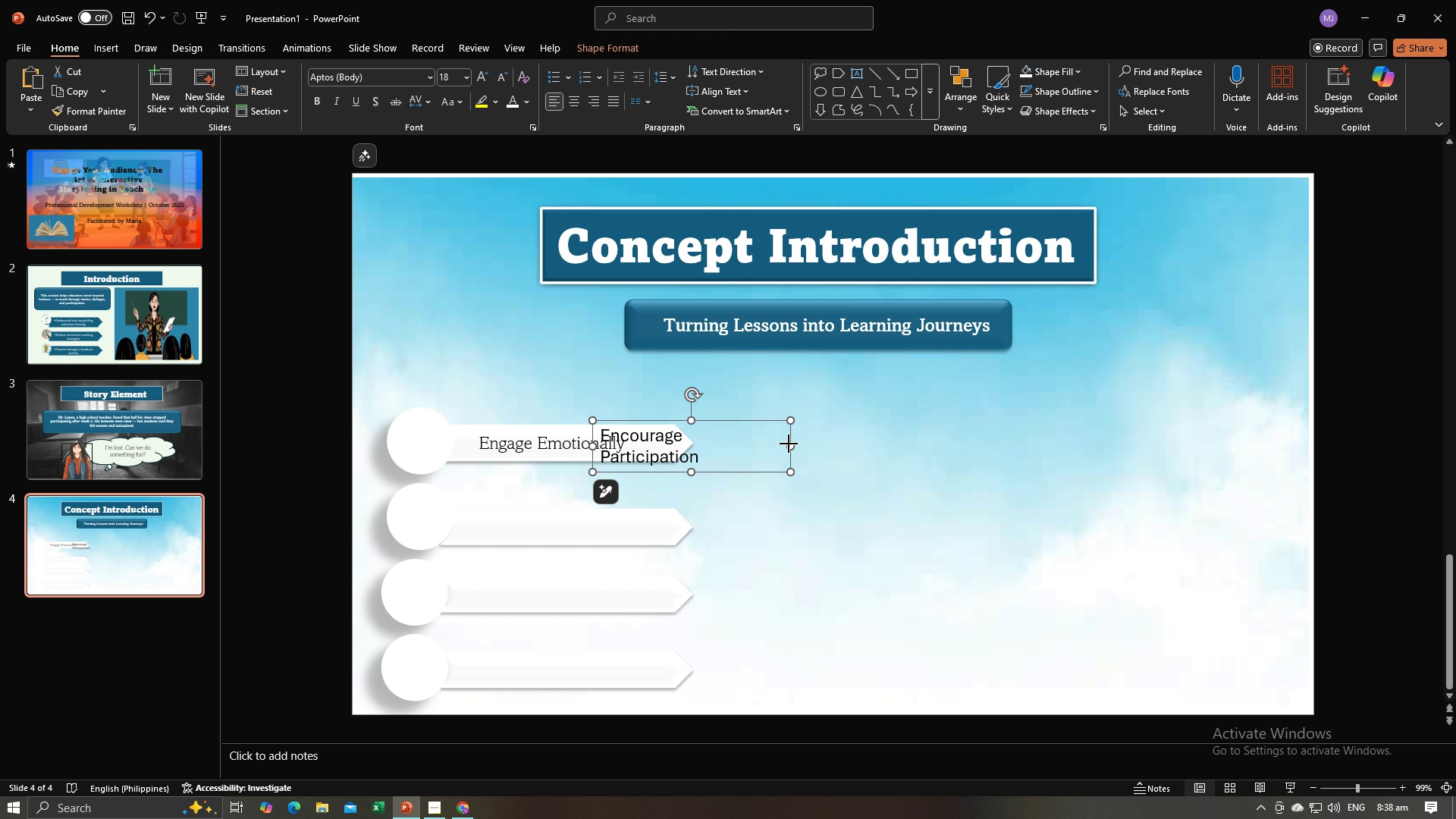 
left_click_drag(start_coordinate=[789, 444], to_coordinate=[806, 444])
 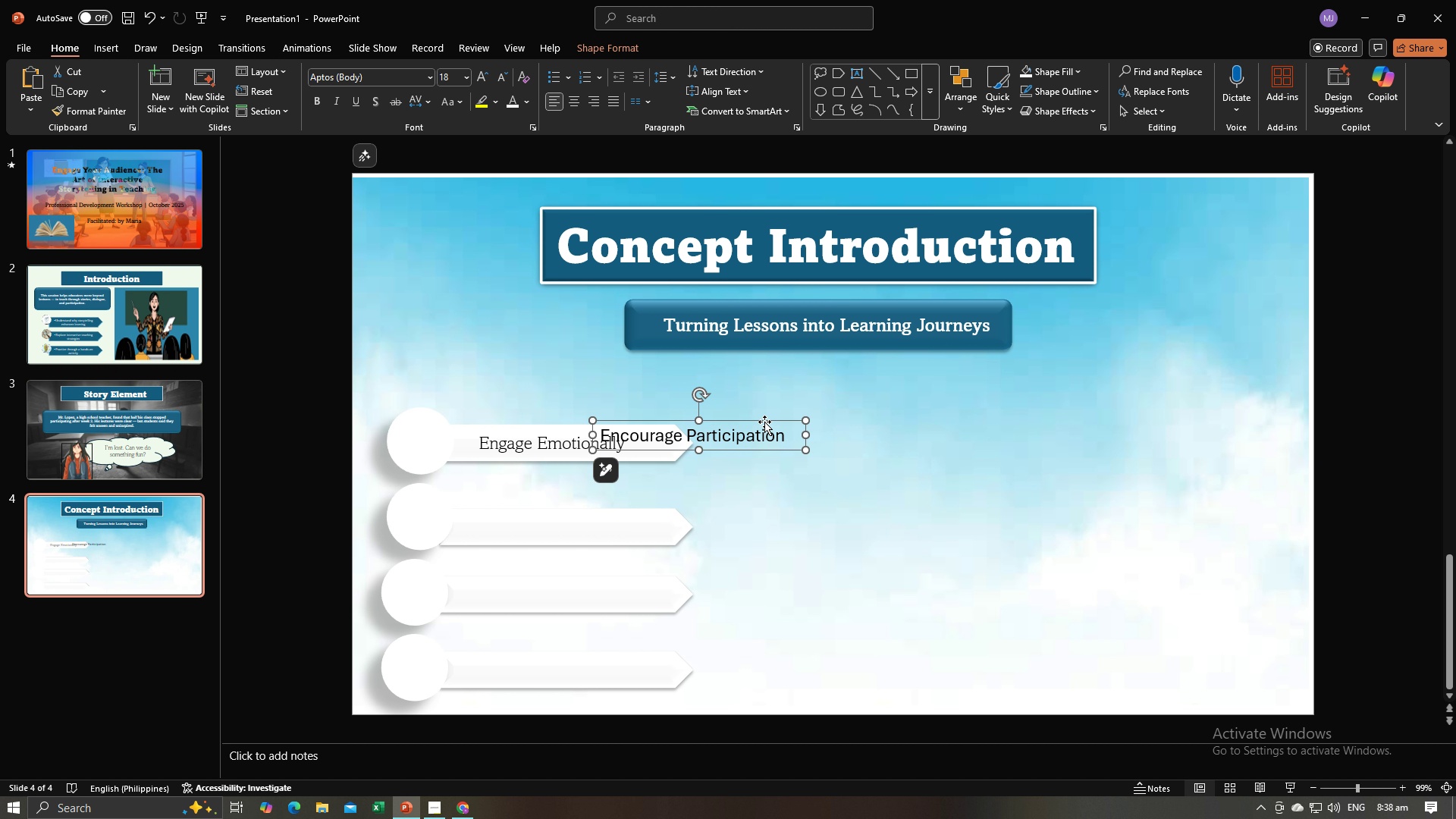 
left_click_drag(start_coordinate=[764, 422], to_coordinate=[640, 509])
 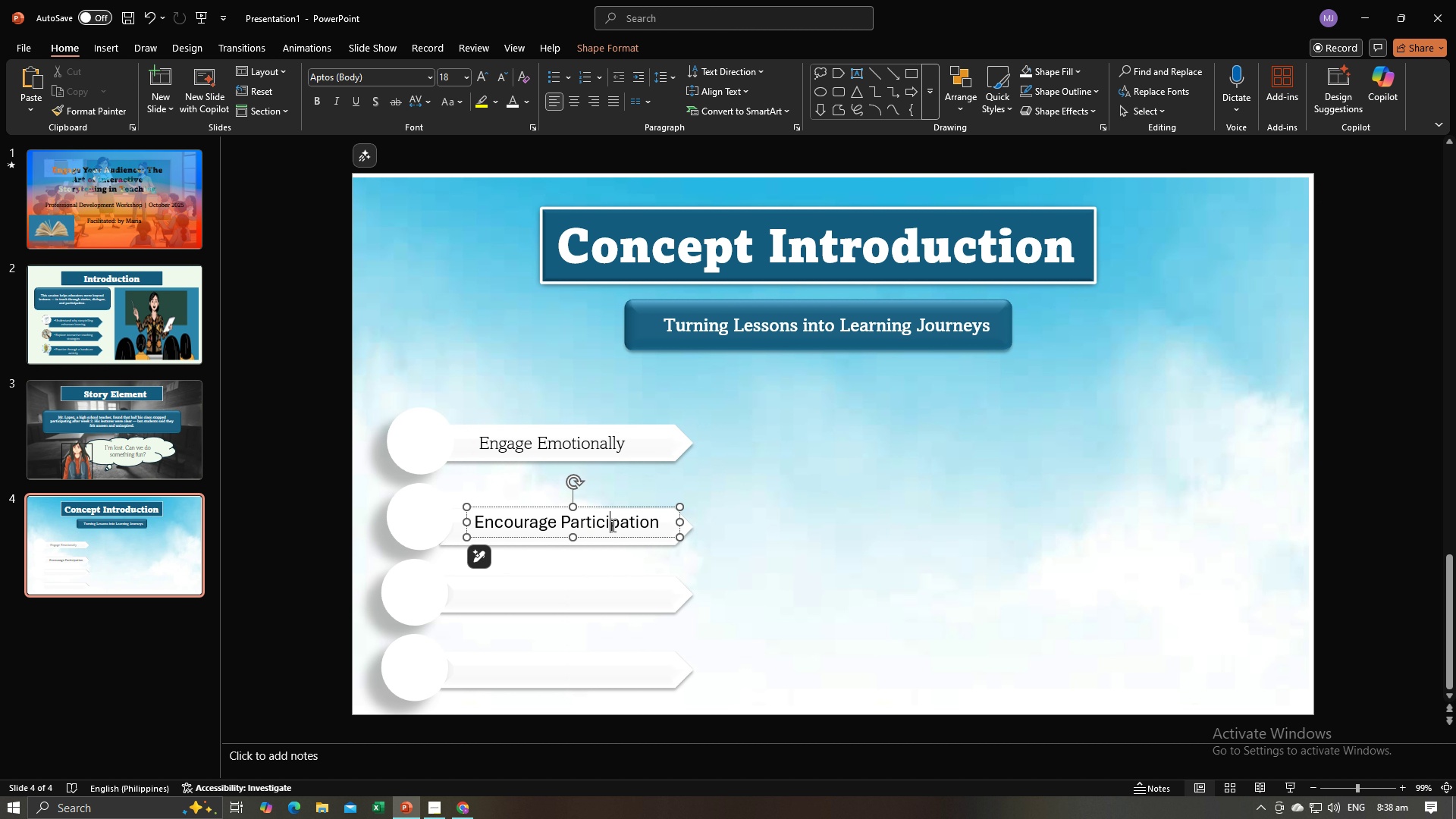 
left_click([612, 526])
 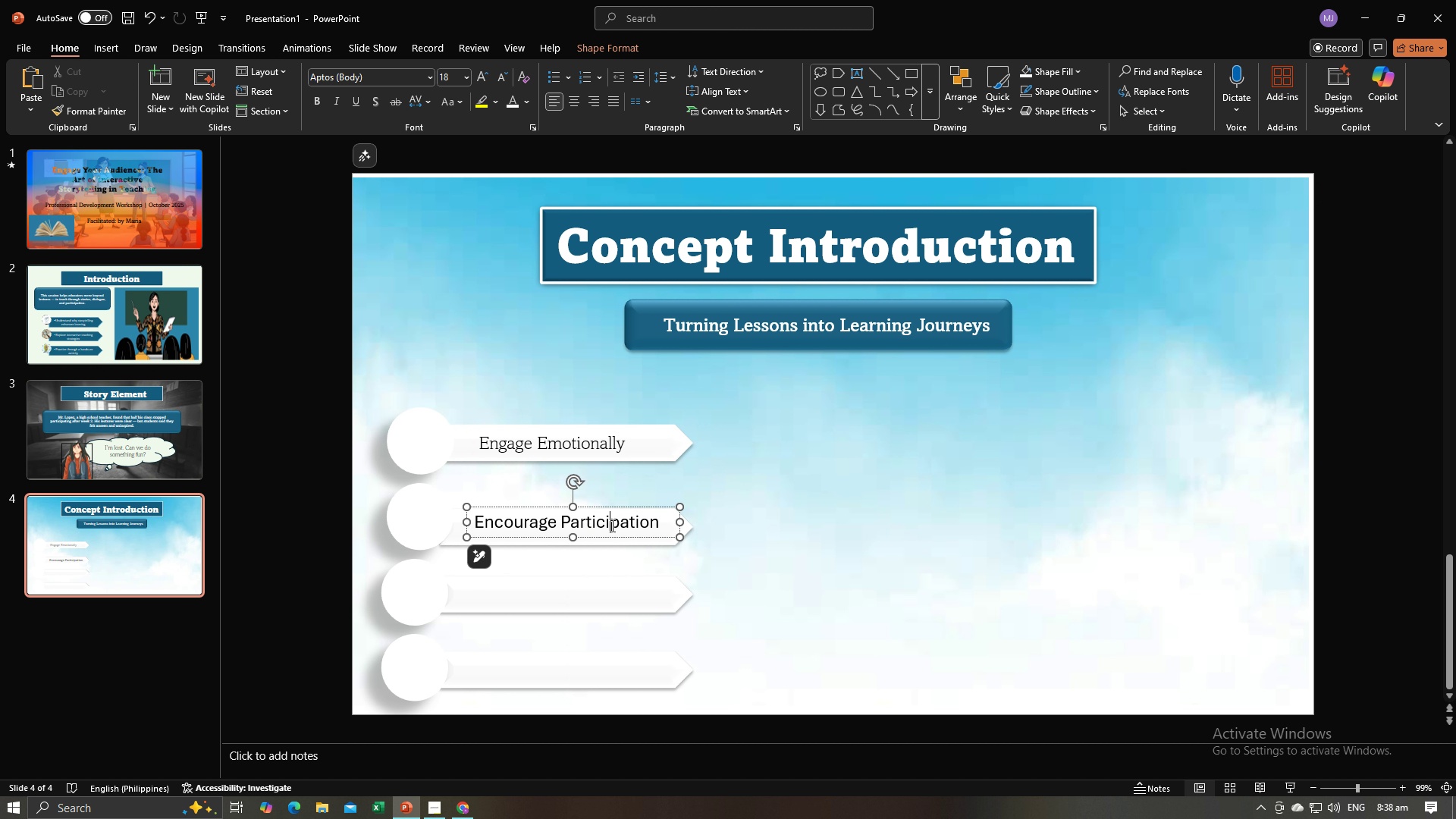 
key(Control+A)
 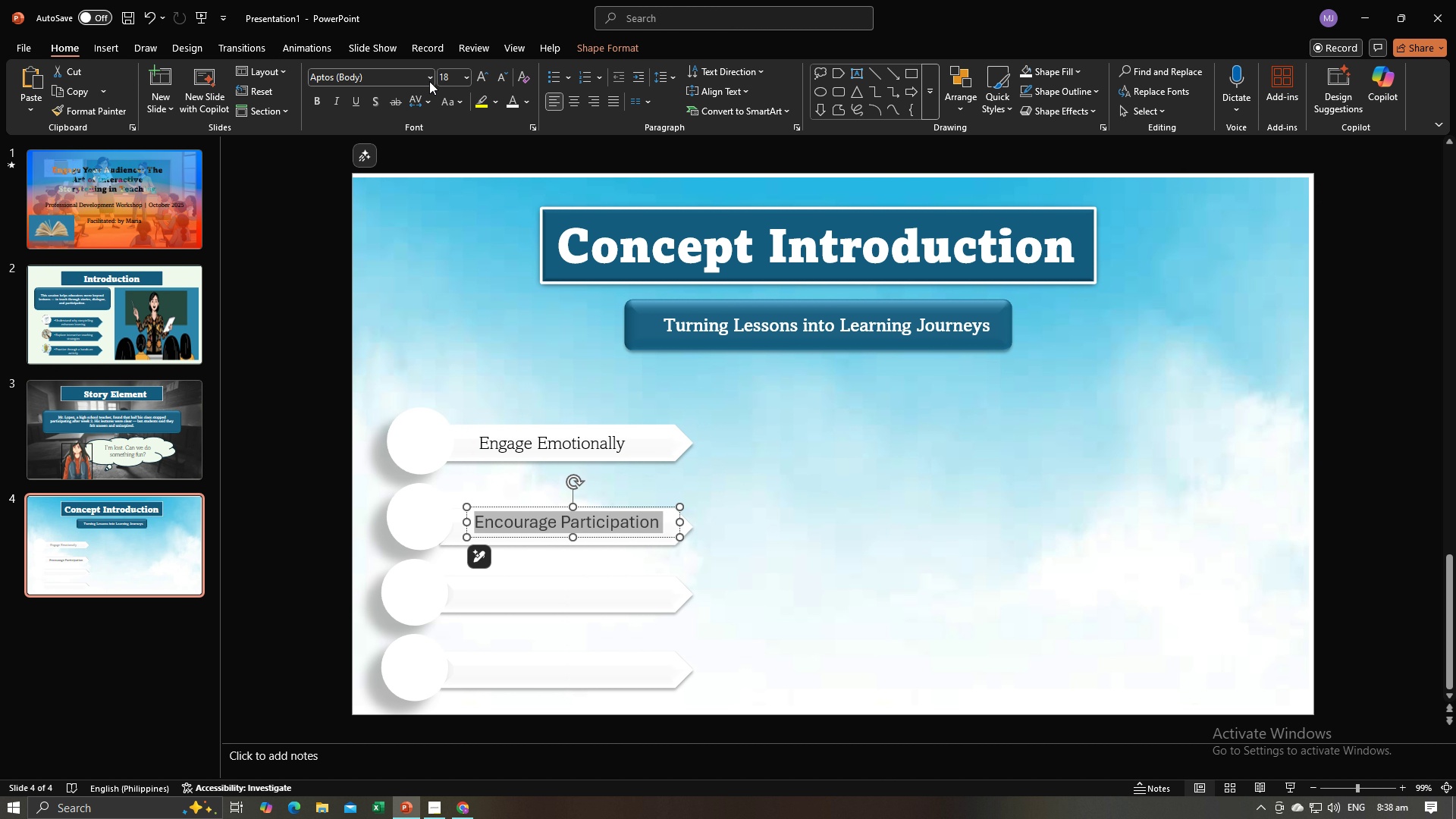 
left_click([430, 80])
 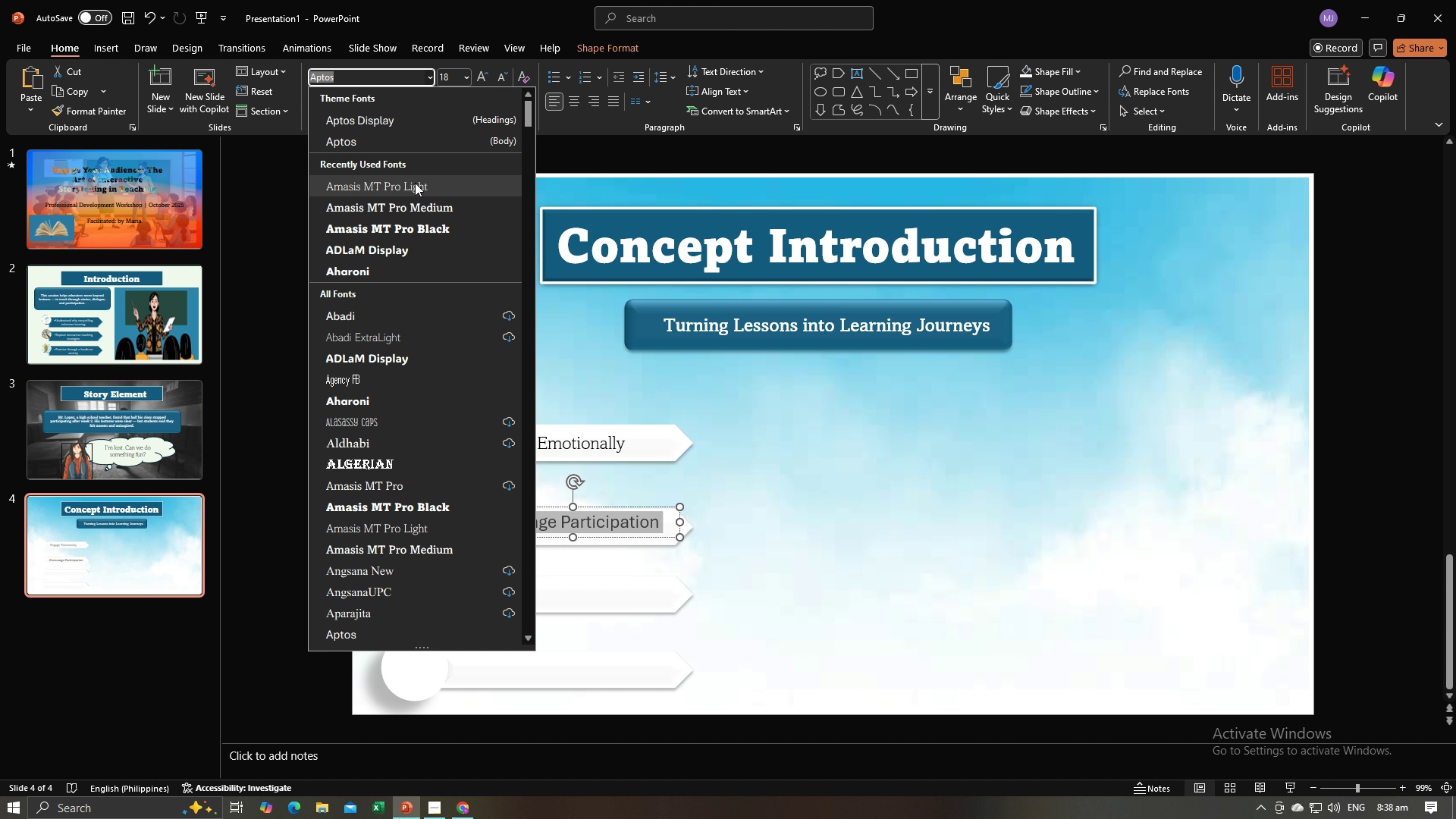 
left_click([415, 183])
 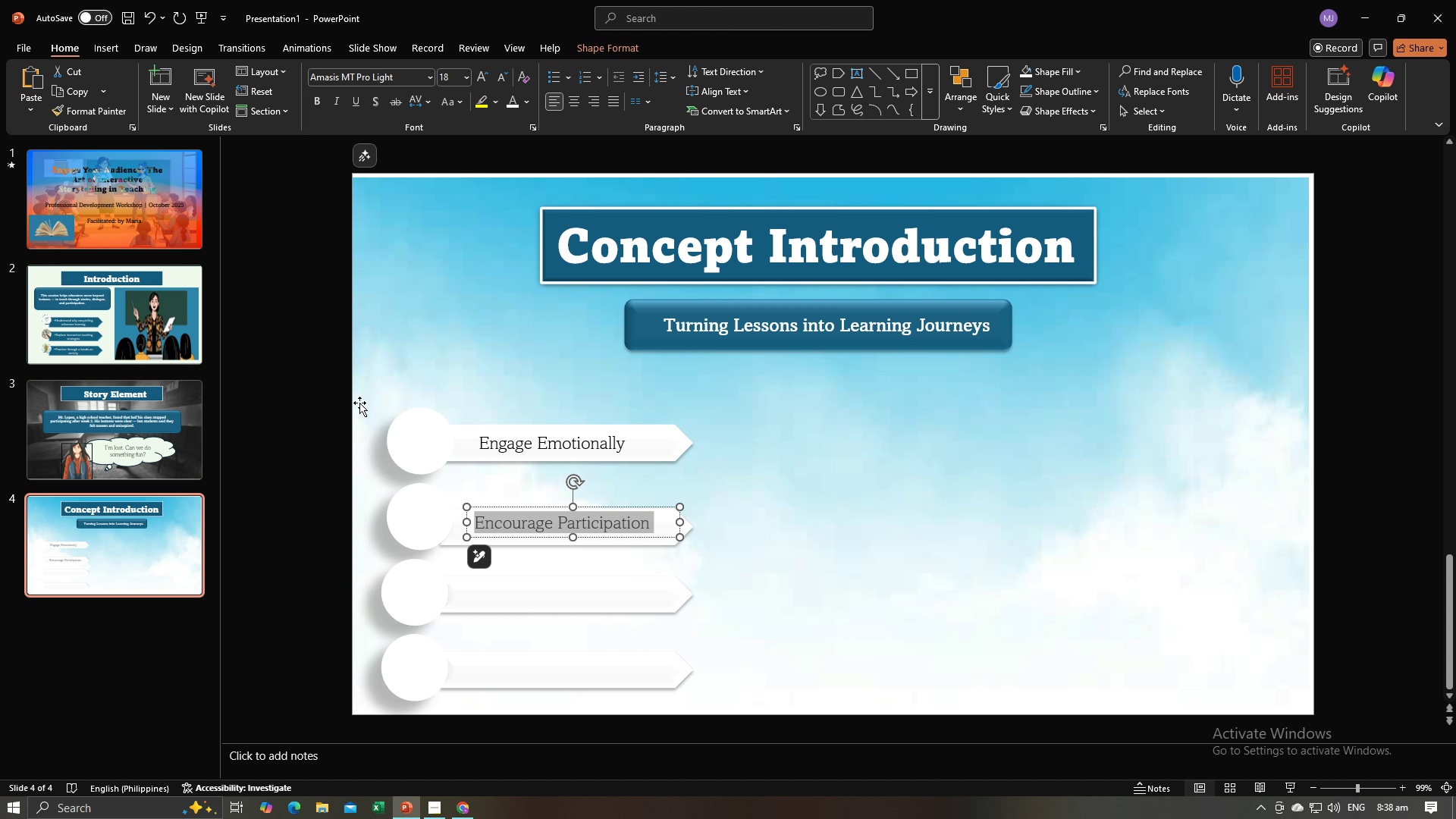 
left_click([325, 412])
 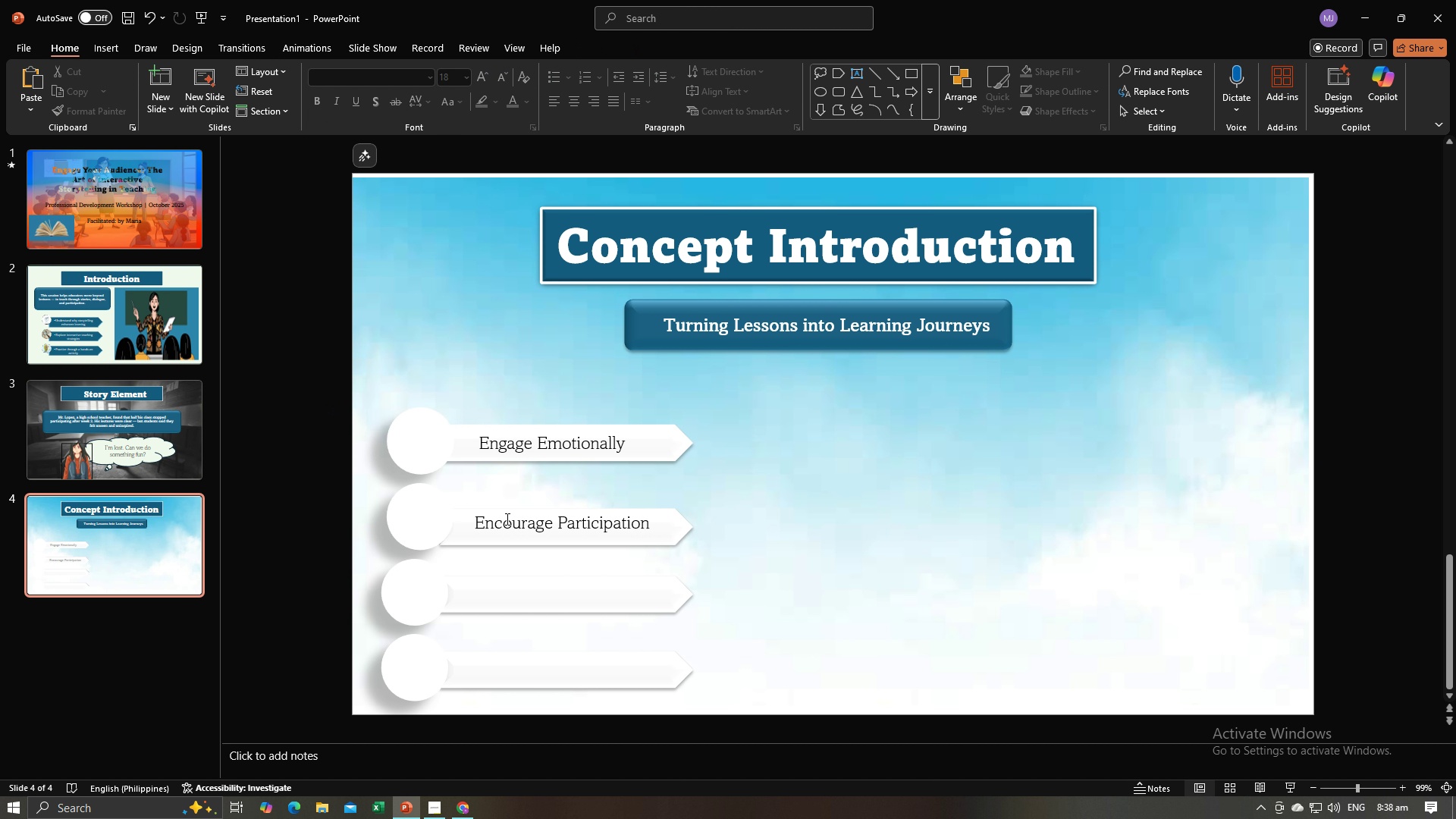 
left_click([506, 519])
 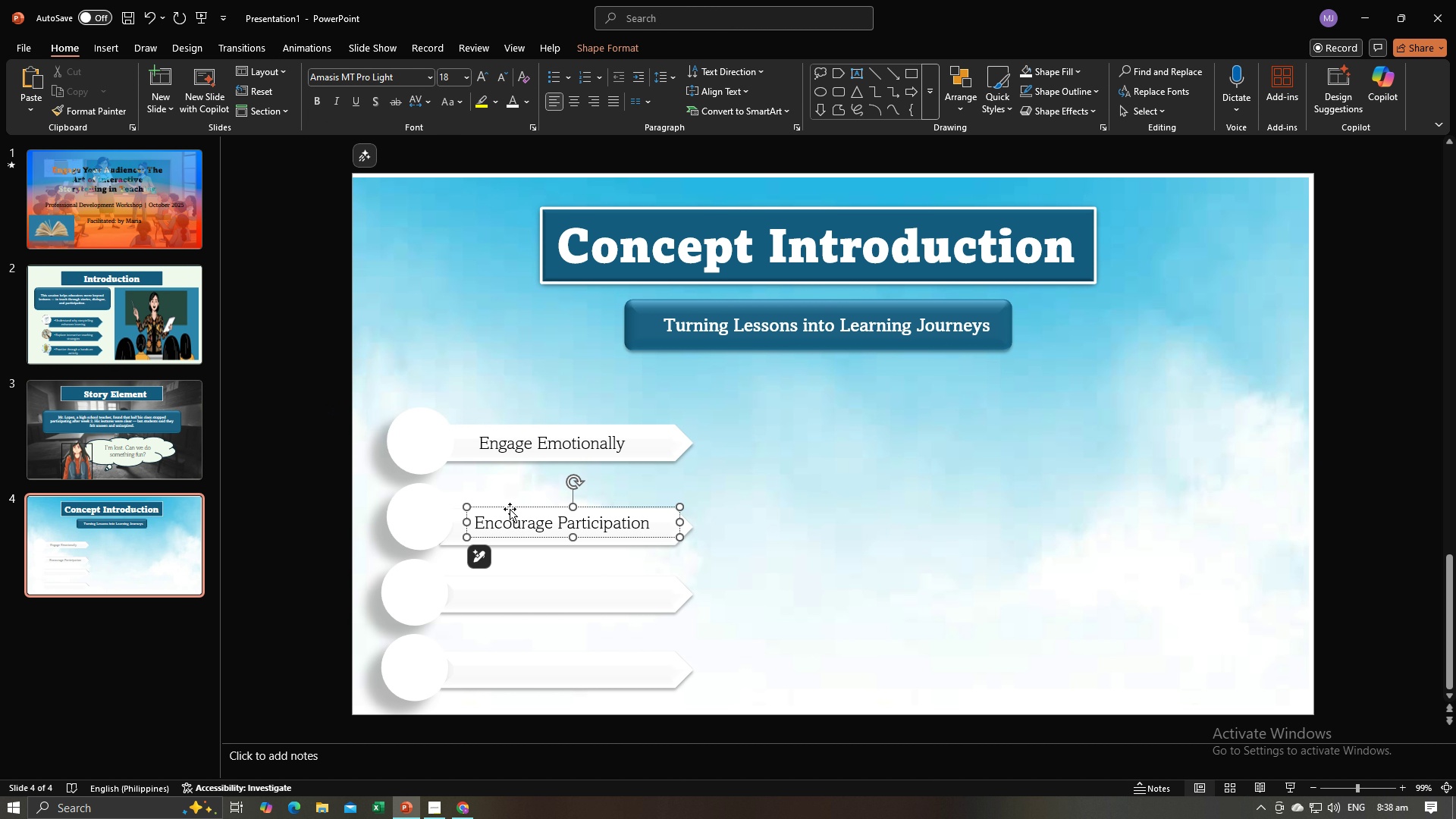 
left_click_drag(start_coordinate=[510, 509], to_coordinate=[511, 513])
 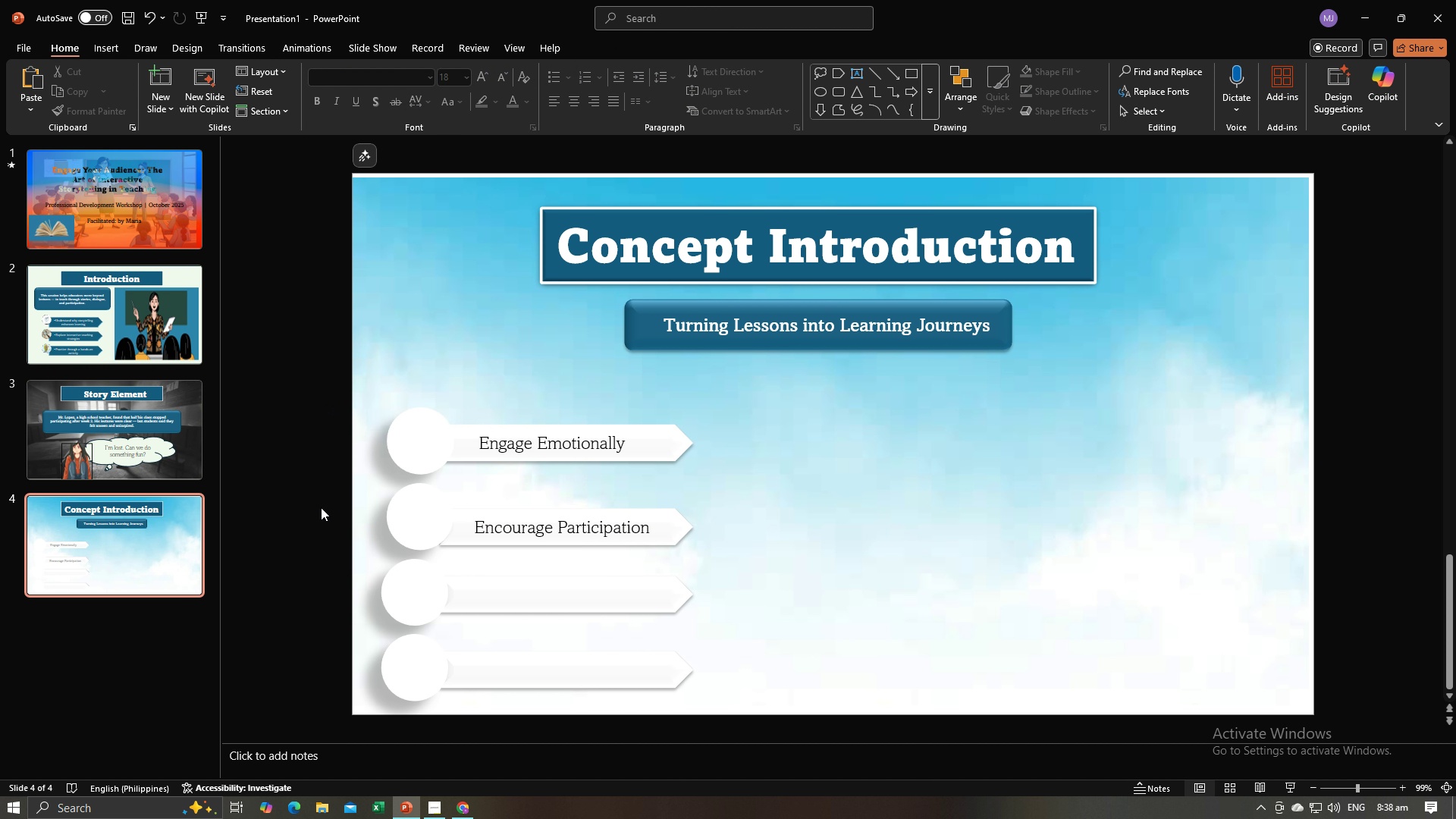 
left_click([321, 507])
 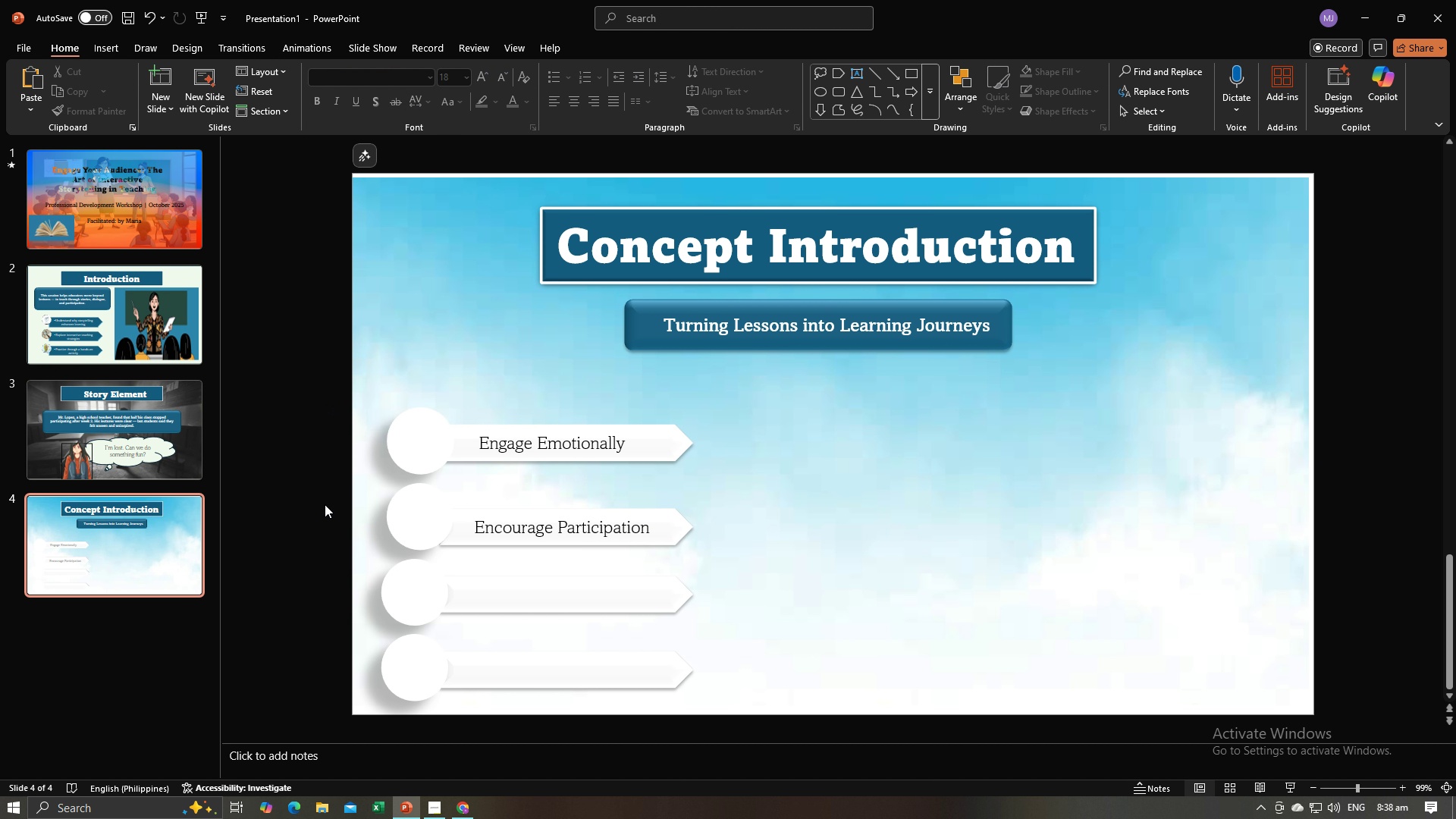 
key(Alt+AltLeft)
 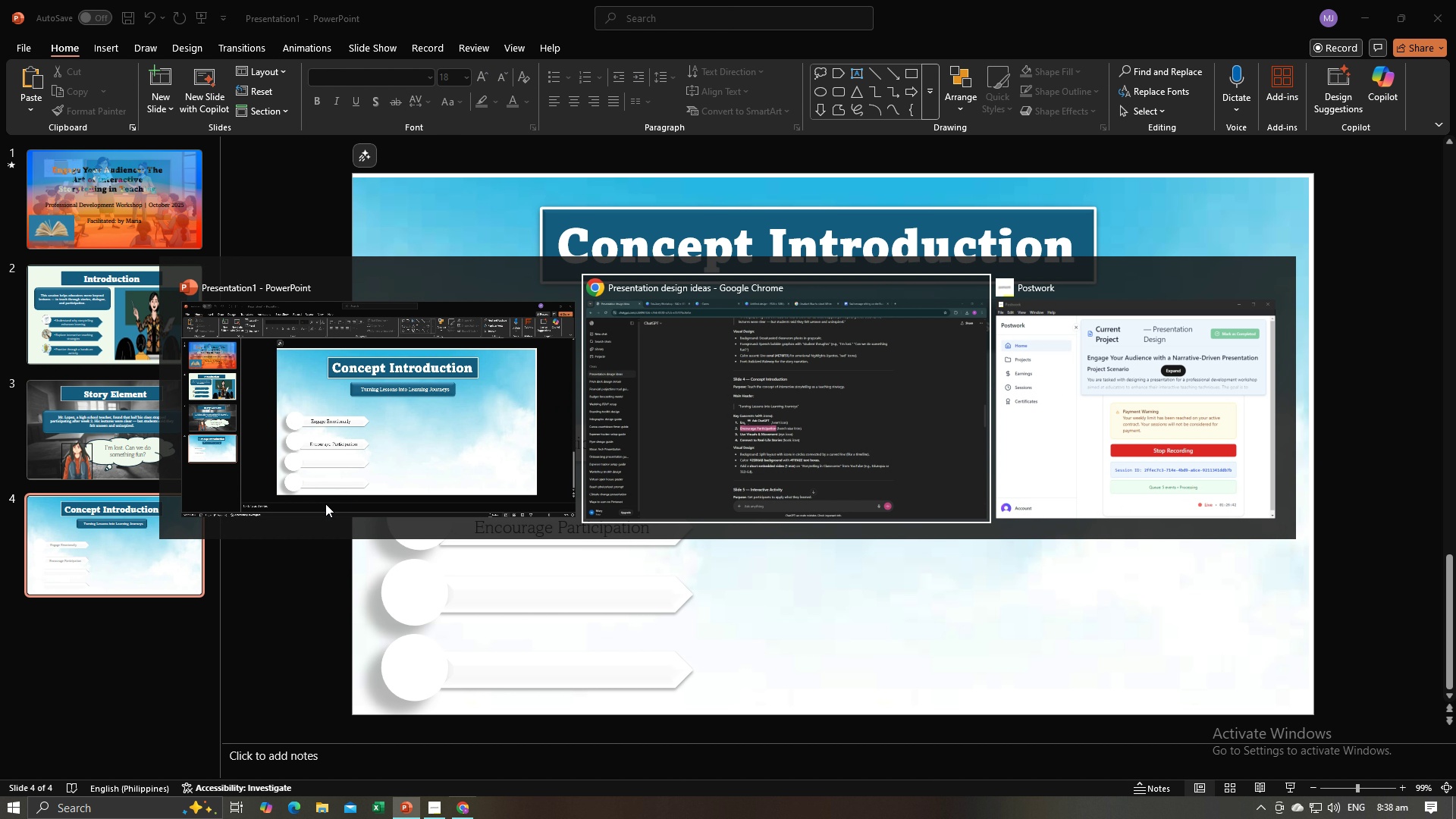 
key(Alt+Tab)
 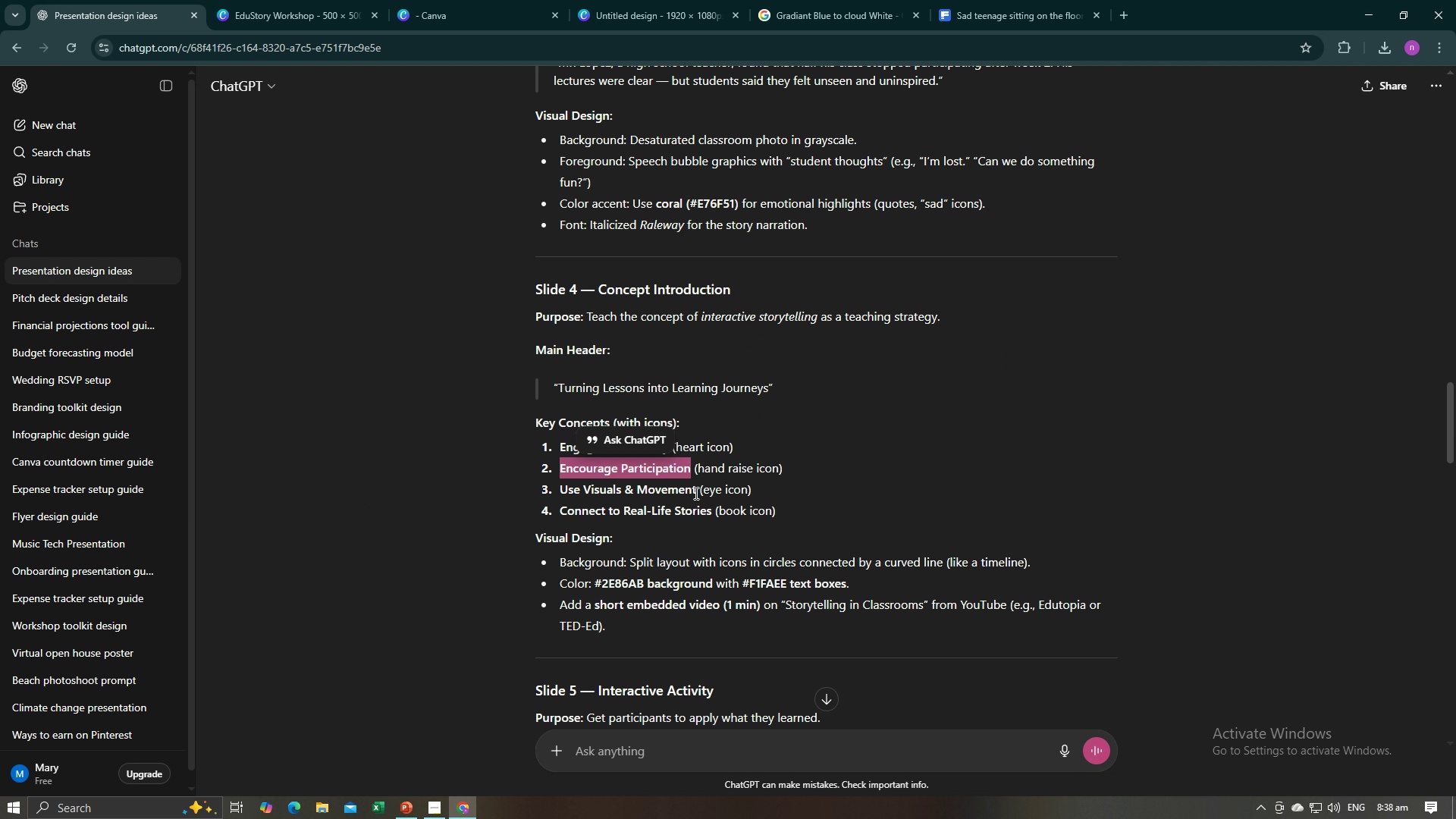 
left_click_drag(start_coordinate=[695, 493], to_coordinate=[562, 496])
 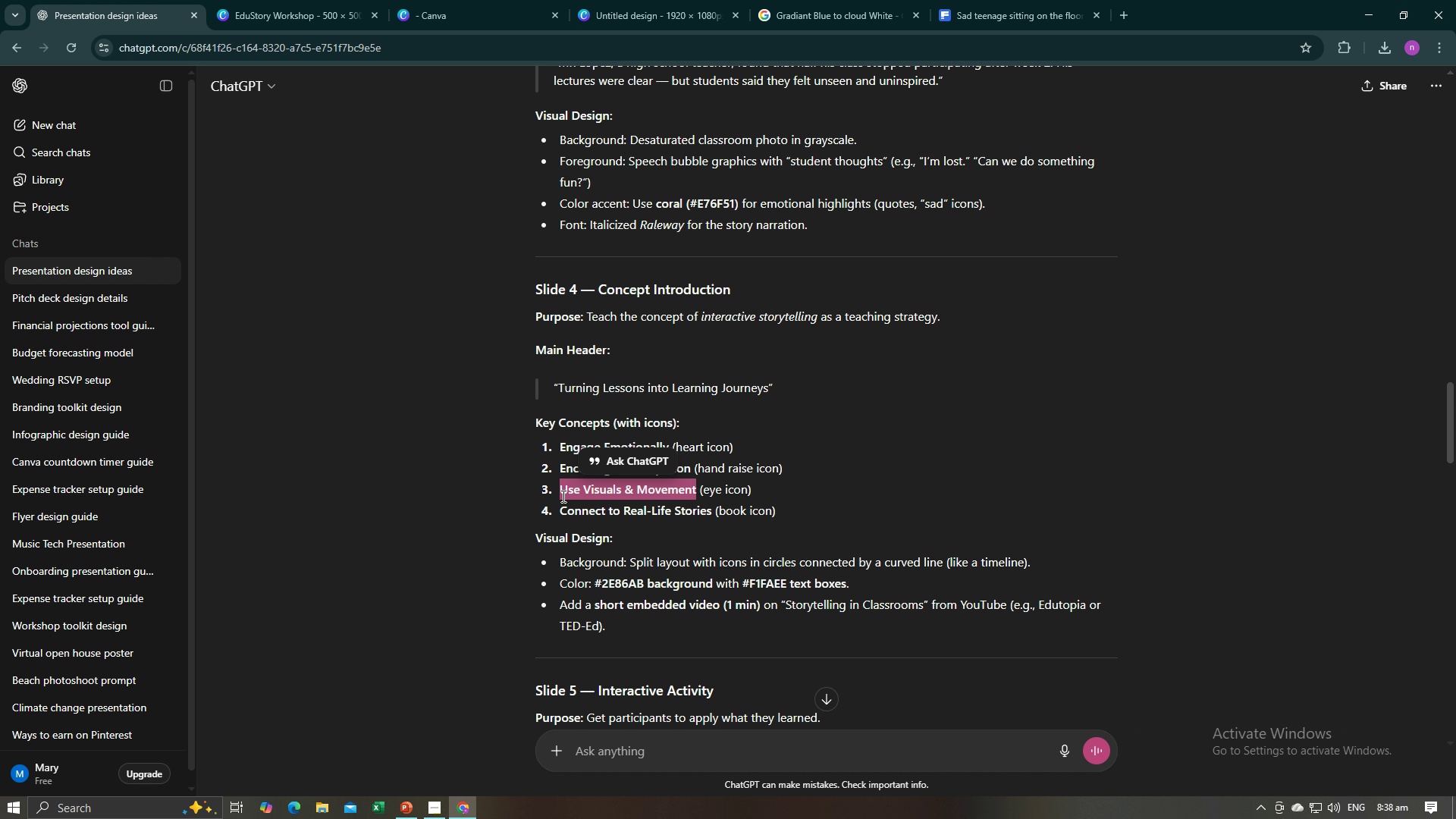 
key(Control+C)
 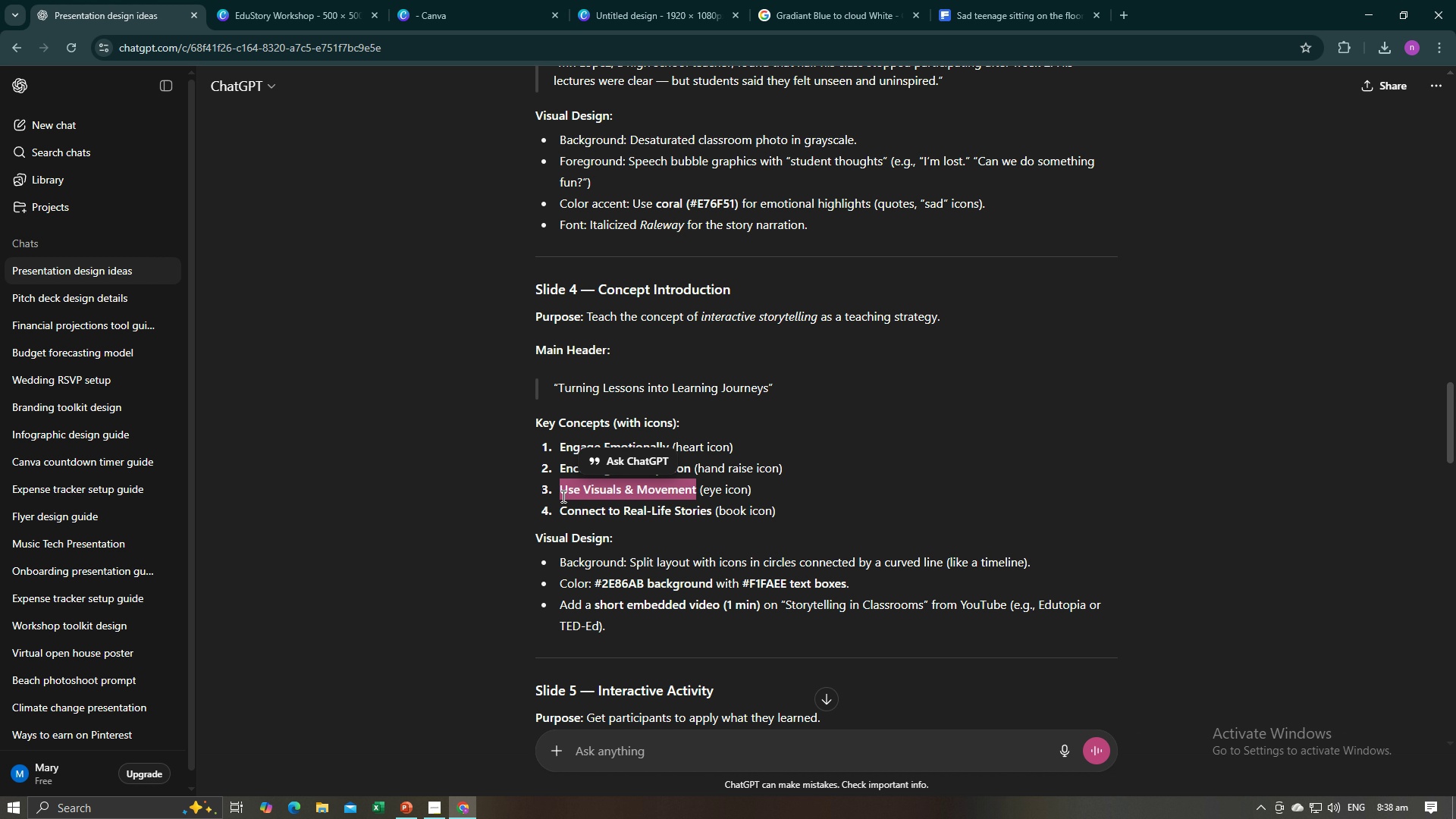 
key(Control+C)
 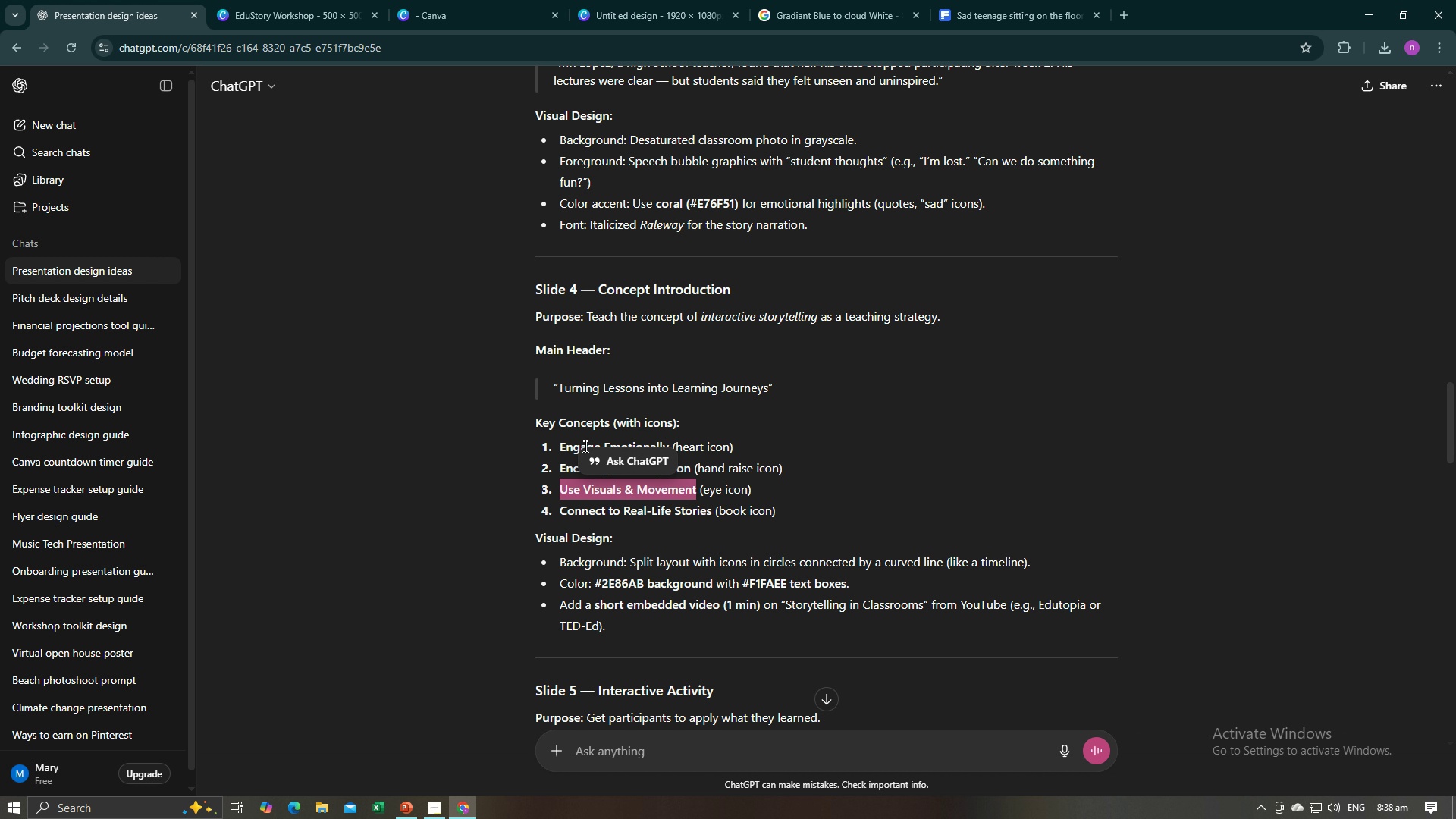 
key(Alt+AltLeft)
 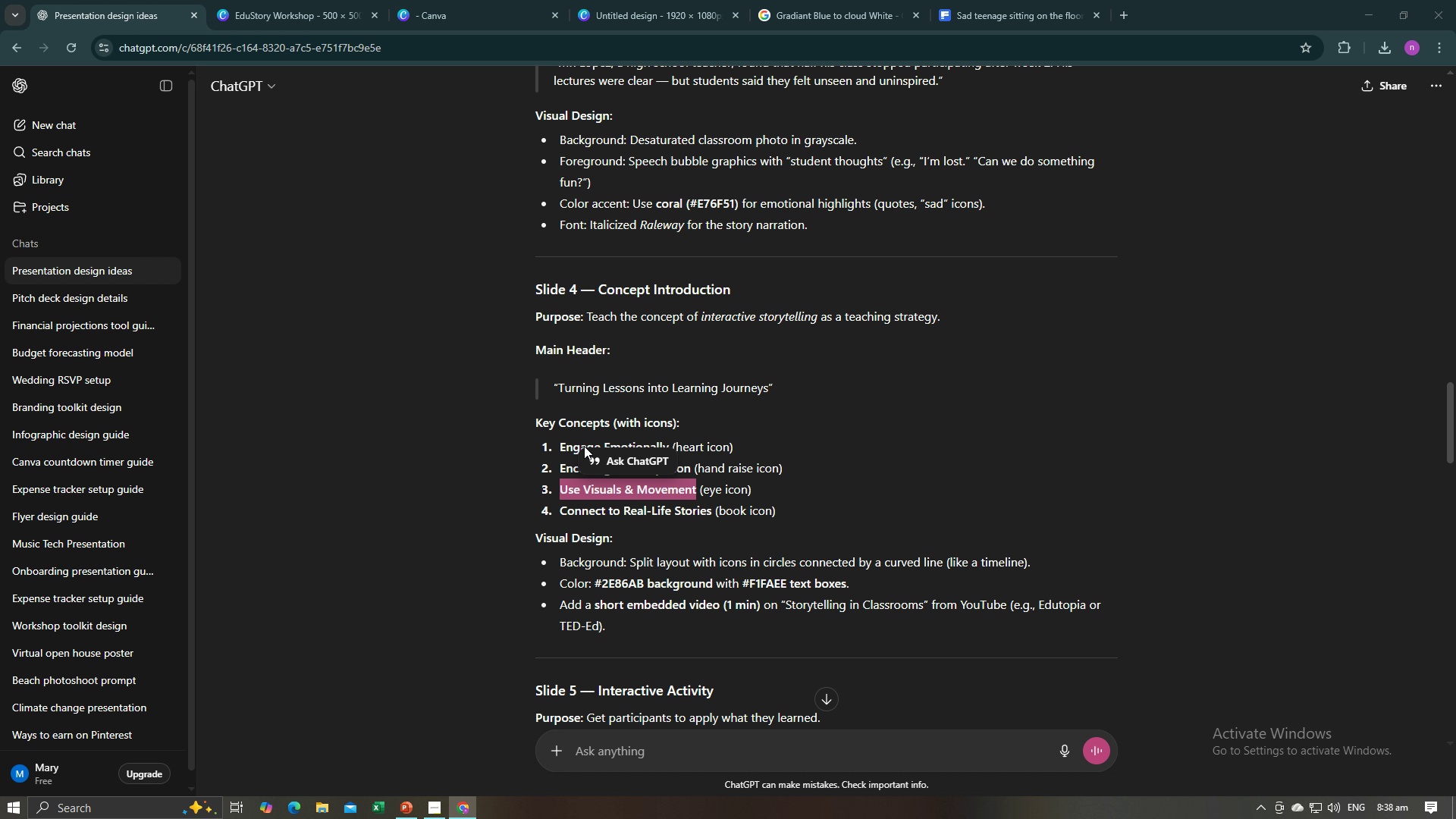 
key(Alt+Tab)
 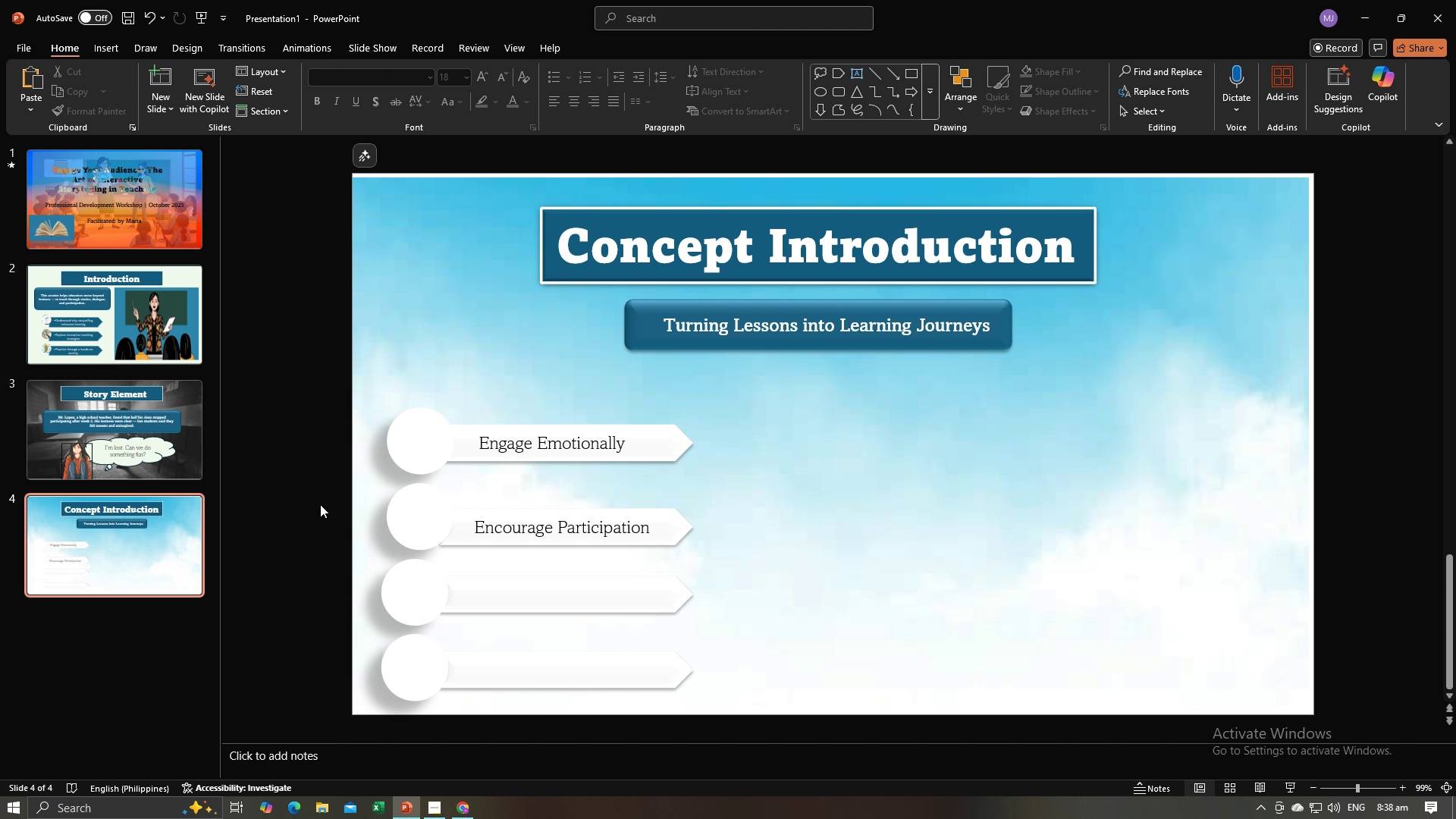 
left_click([320, 504])
 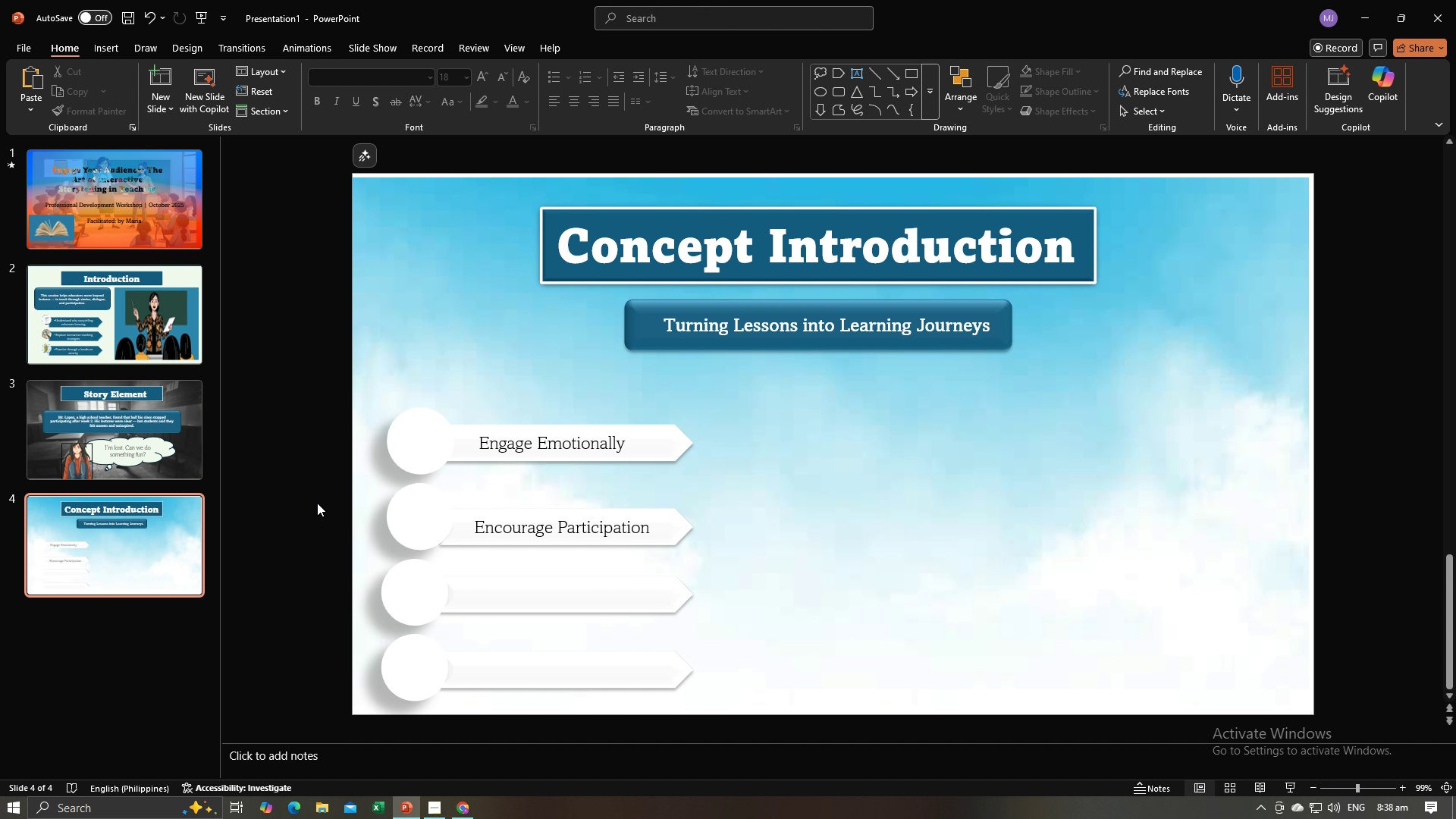 
key(Control+V)
 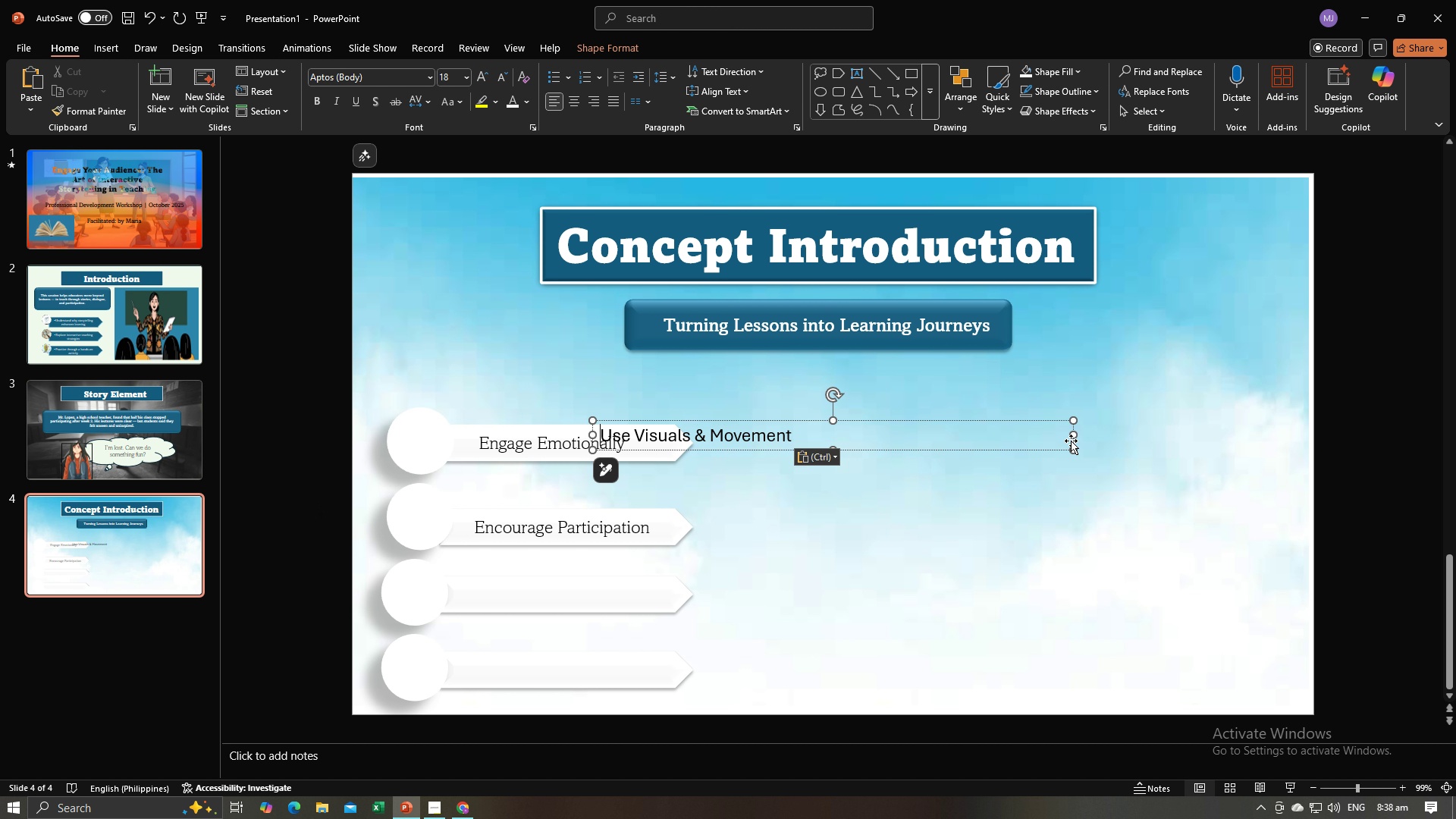 
left_click_drag(start_coordinate=[1071, 437], to_coordinate=[811, 441])
 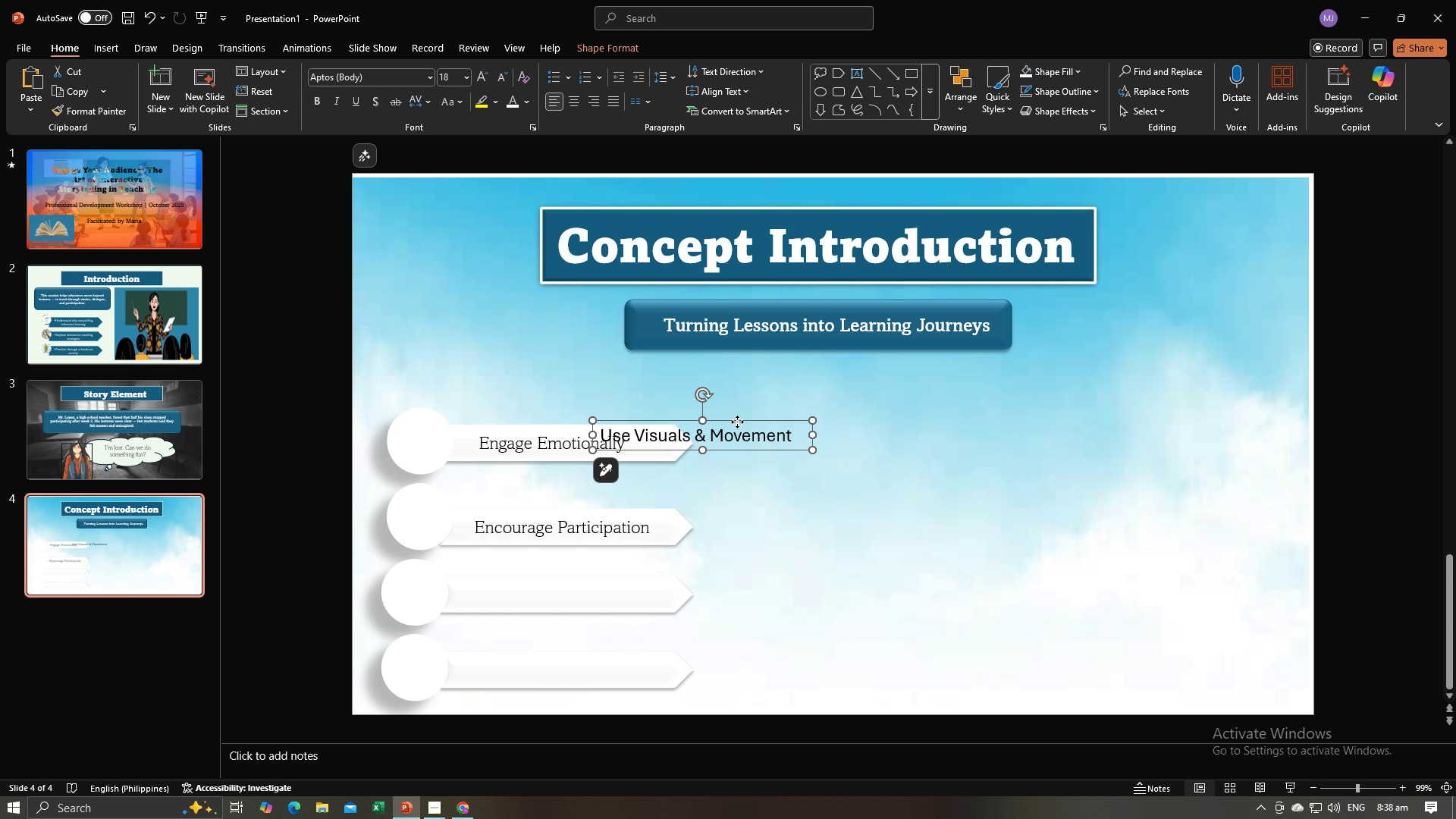 
left_click_drag(start_coordinate=[737, 422], to_coordinate=[616, 579])
 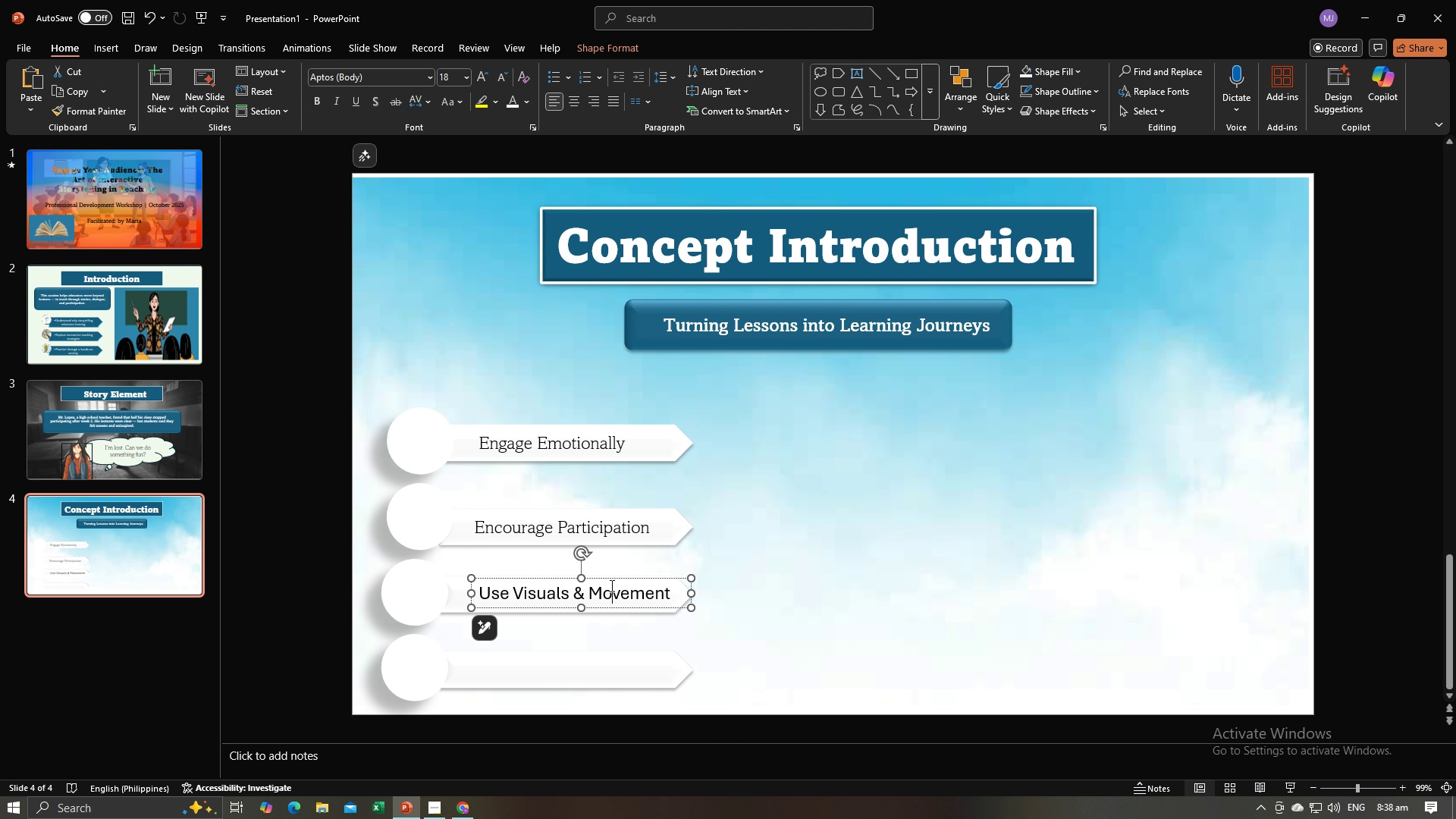 
left_click([610, 585])
 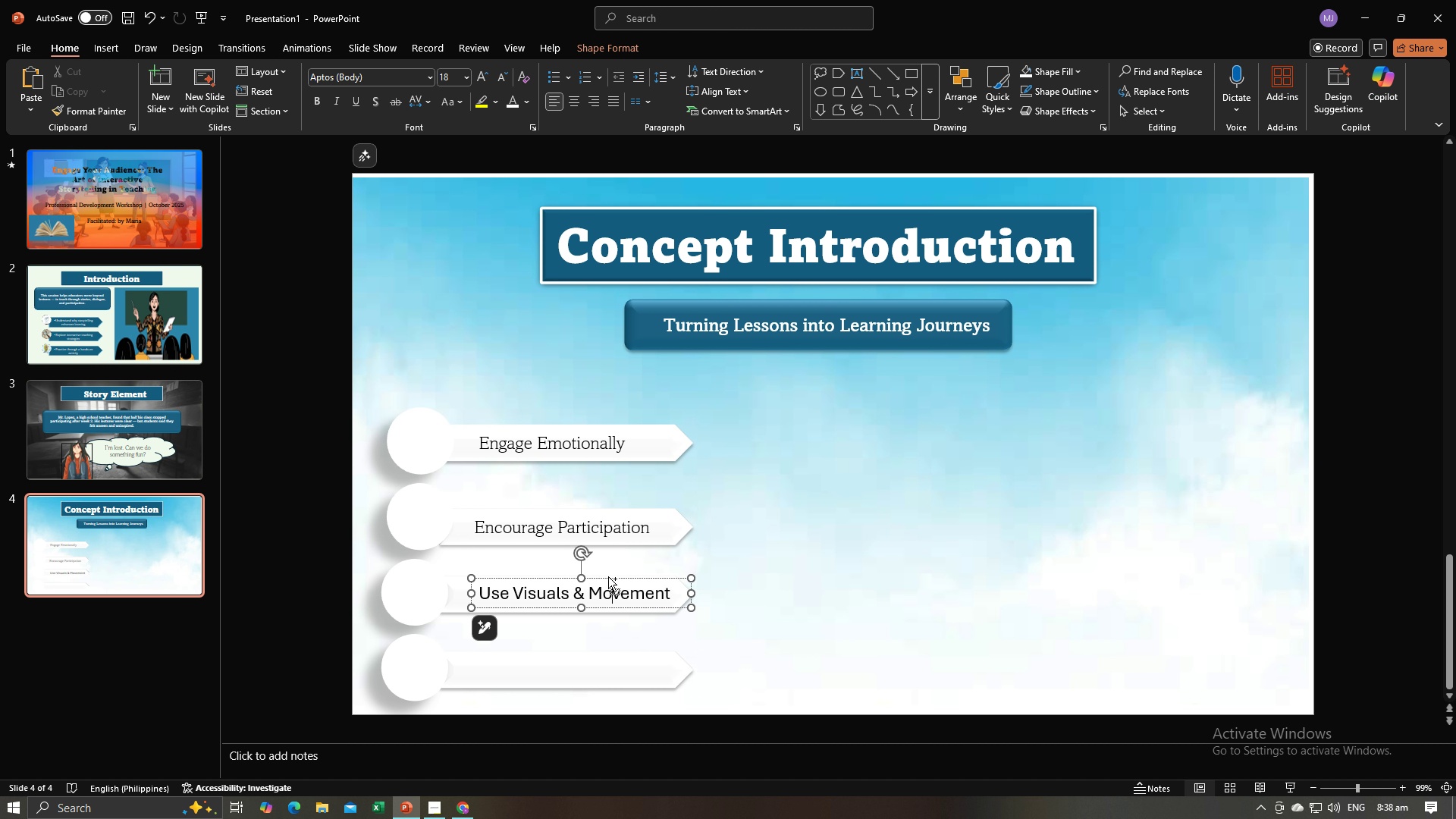 
key(Control+A)
 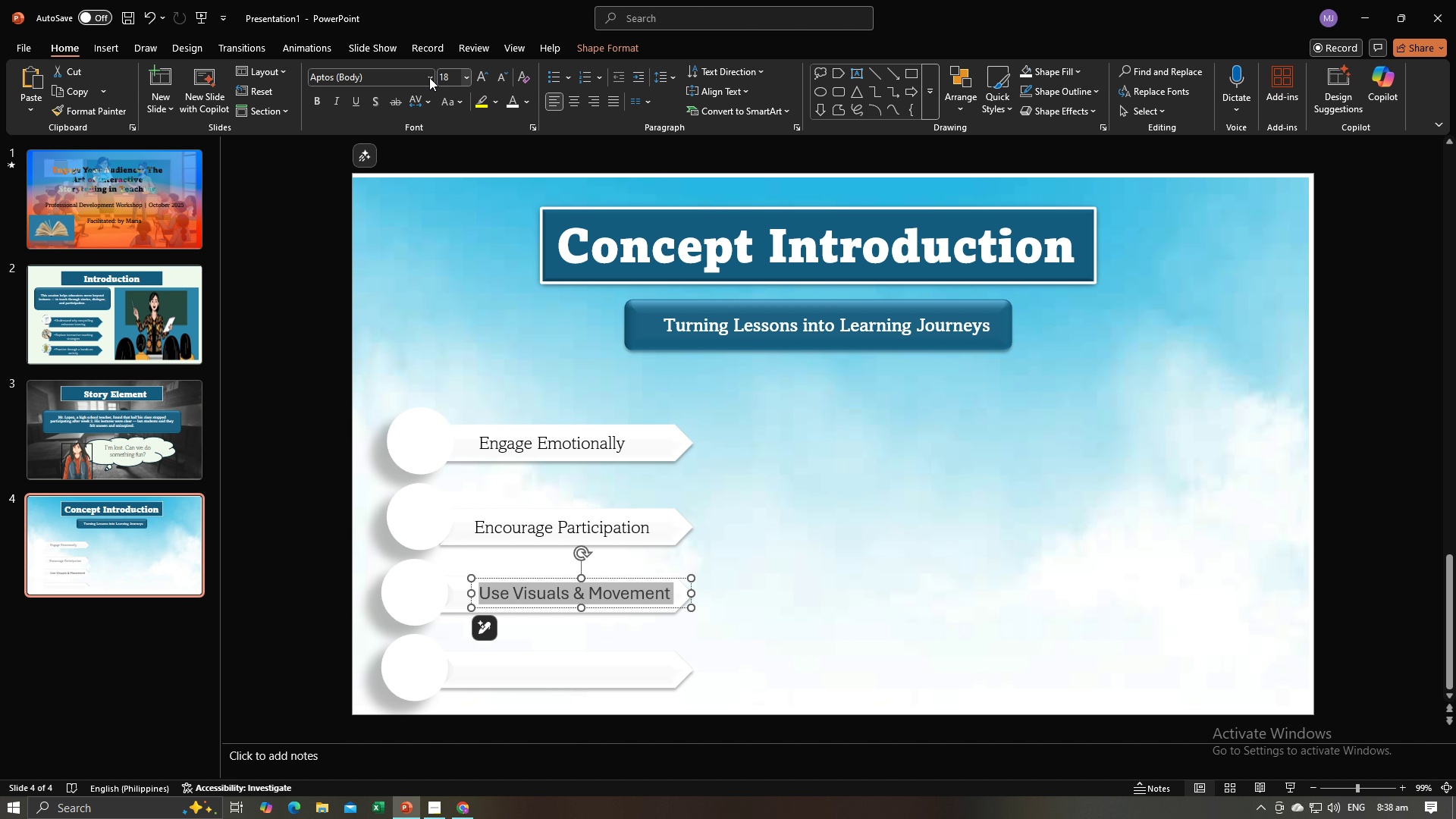 
left_click([427, 80])
 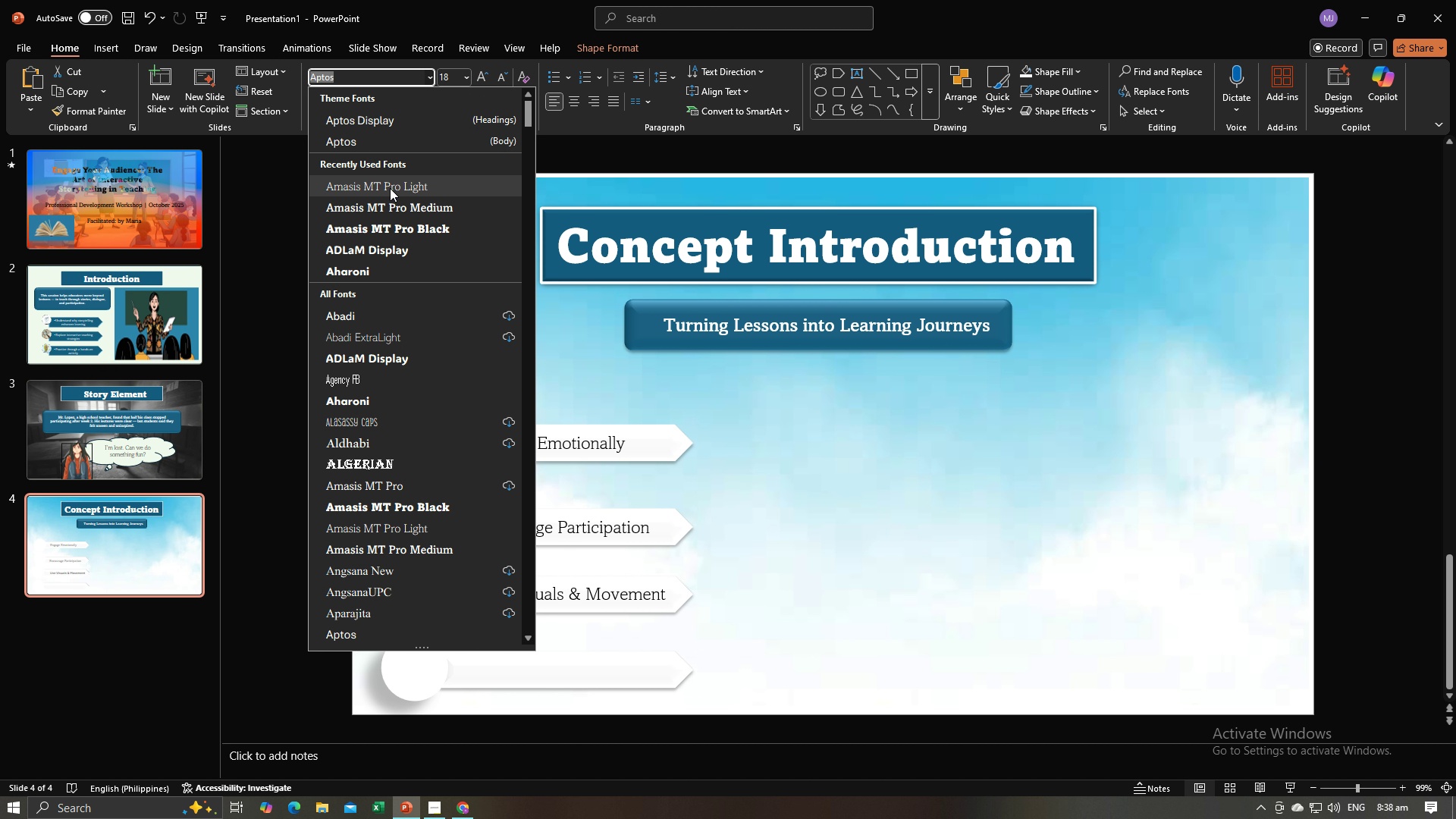 
left_click([390, 188])
 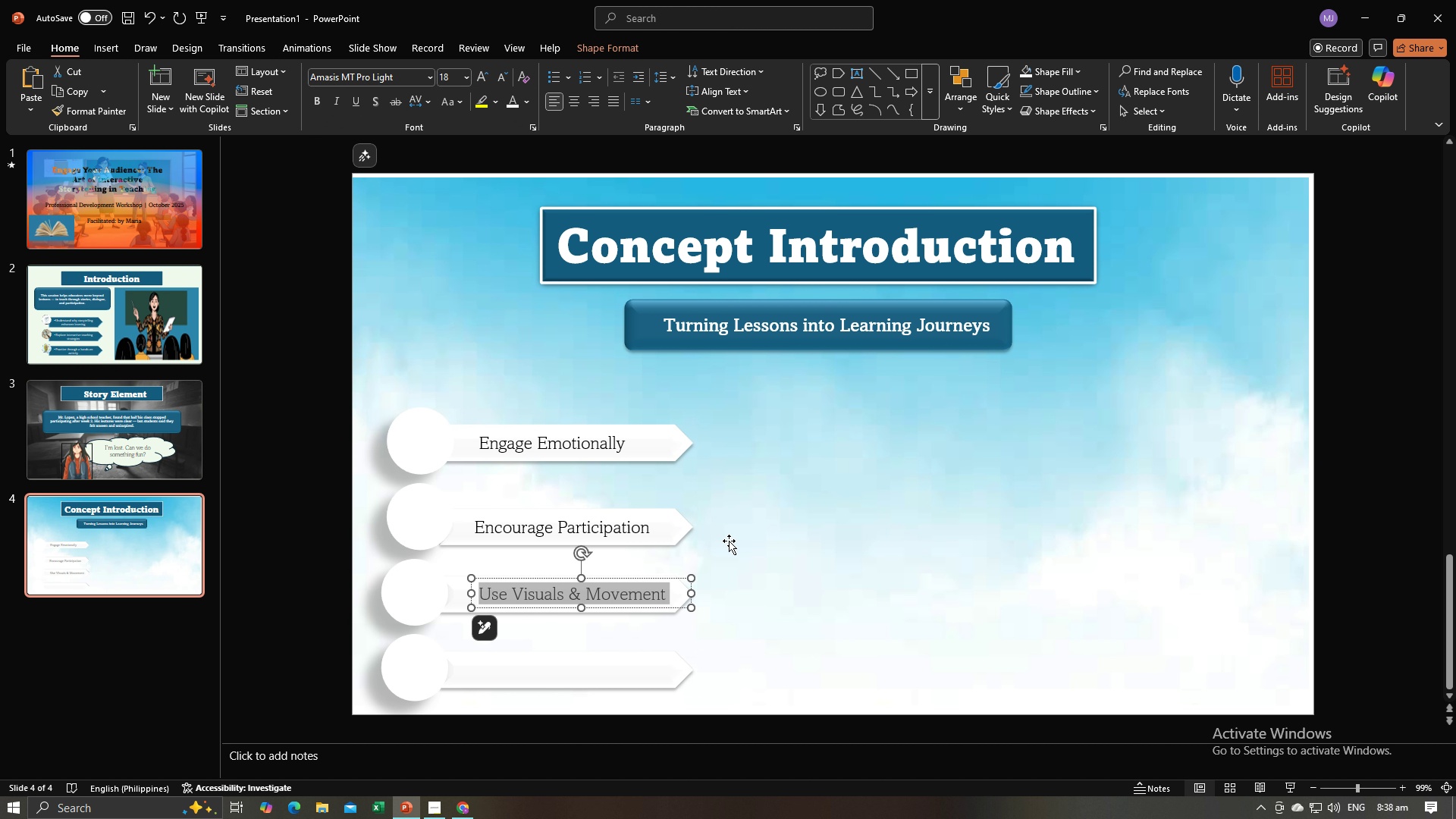 
left_click([734, 545])
 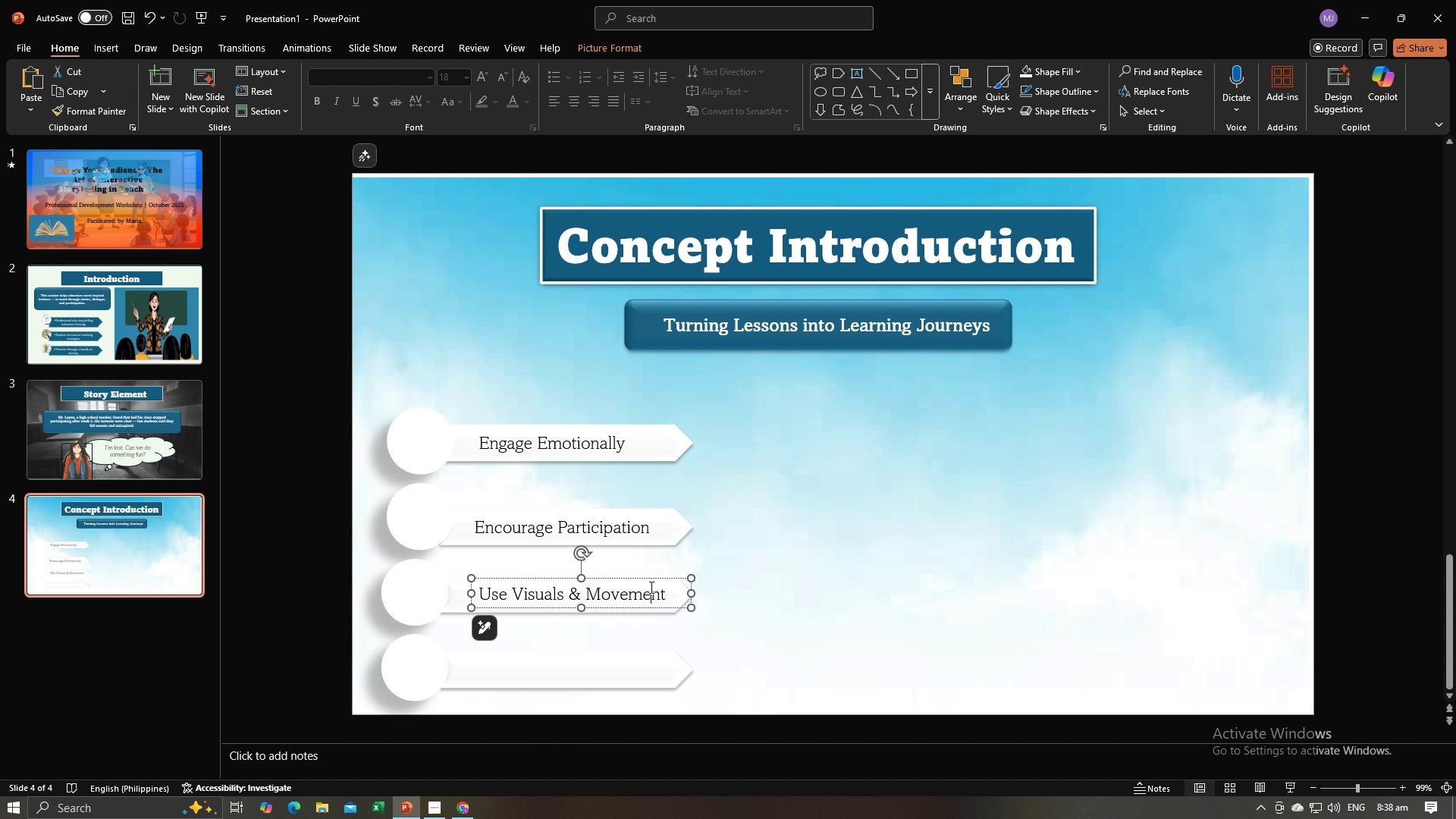 
left_click([650, 587])
 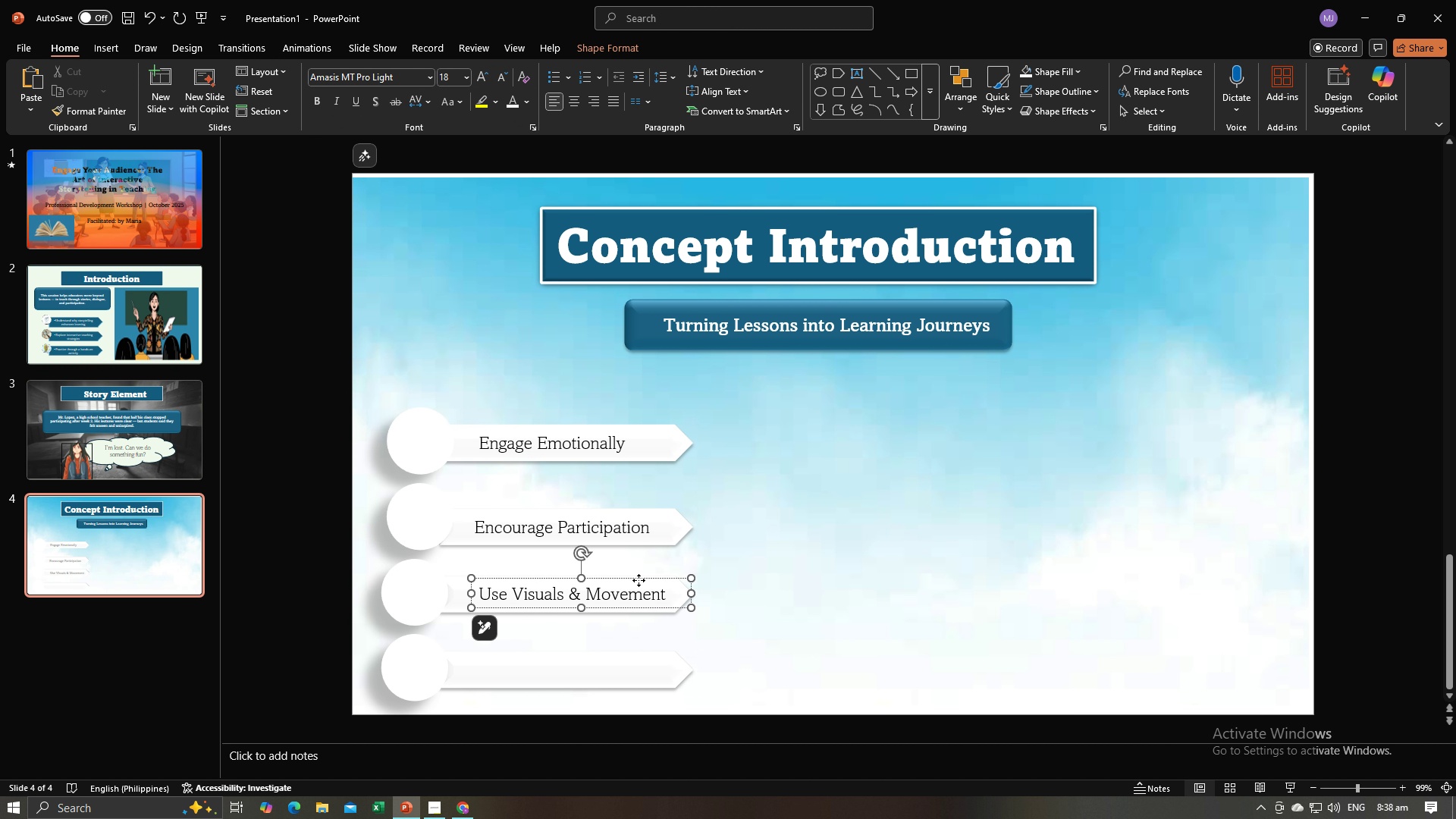 
left_click_drag(start_coordinate=[639, 580], to_coordinate=[634, 580])
 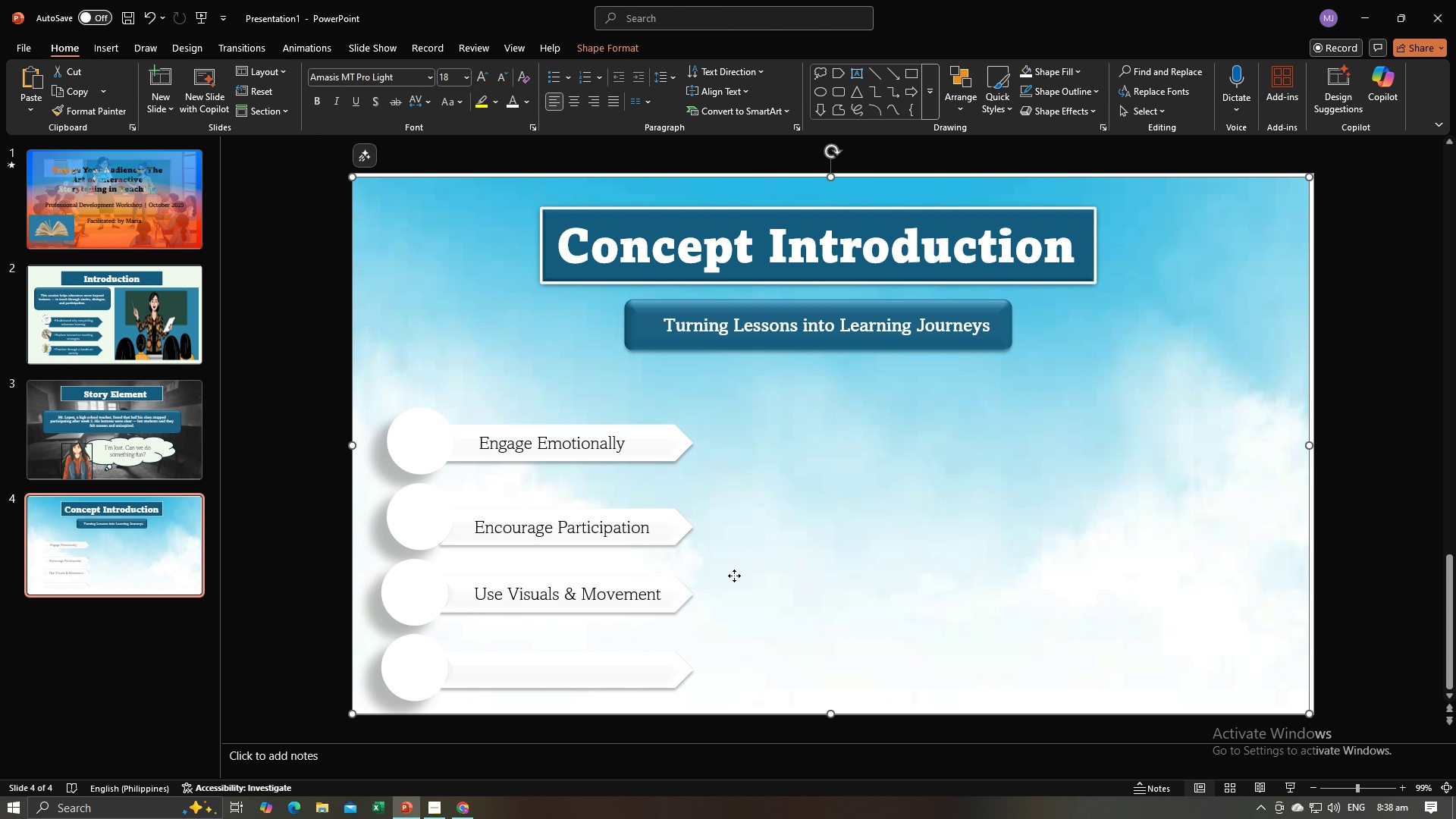 
left_click([734, 576])
 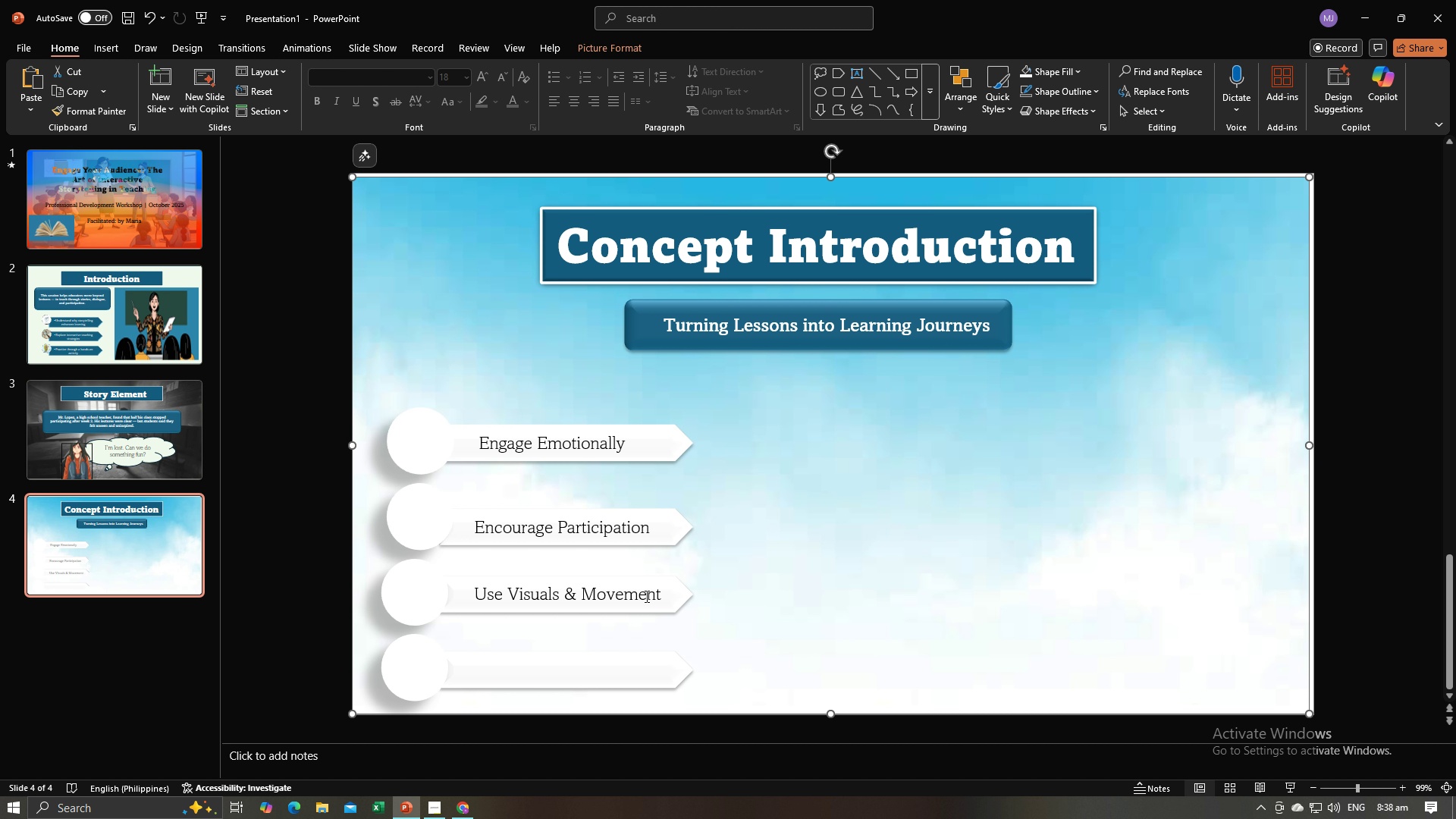 
key(Alt+AltLeft)
 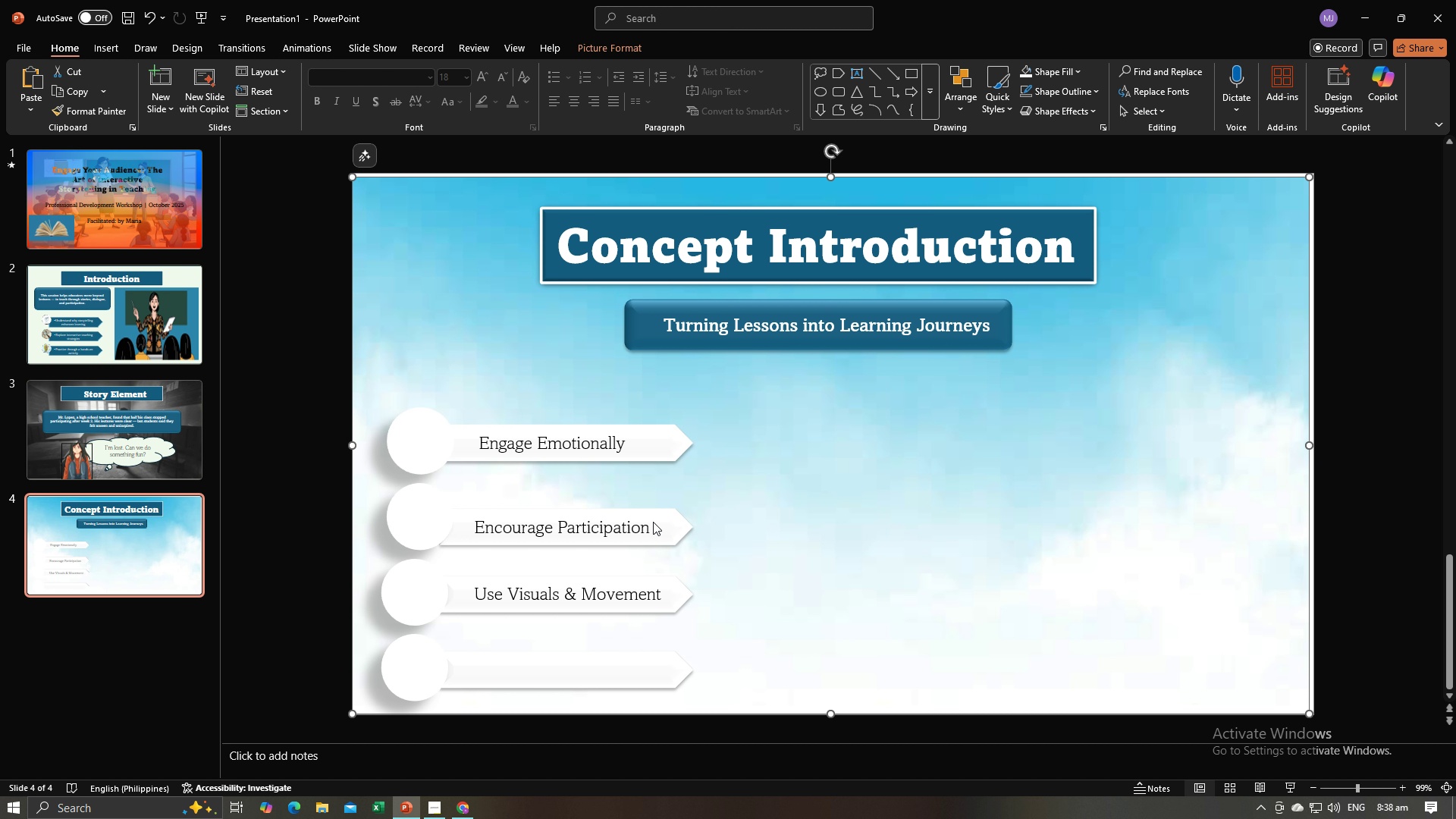 
key(Alt+Tab)
 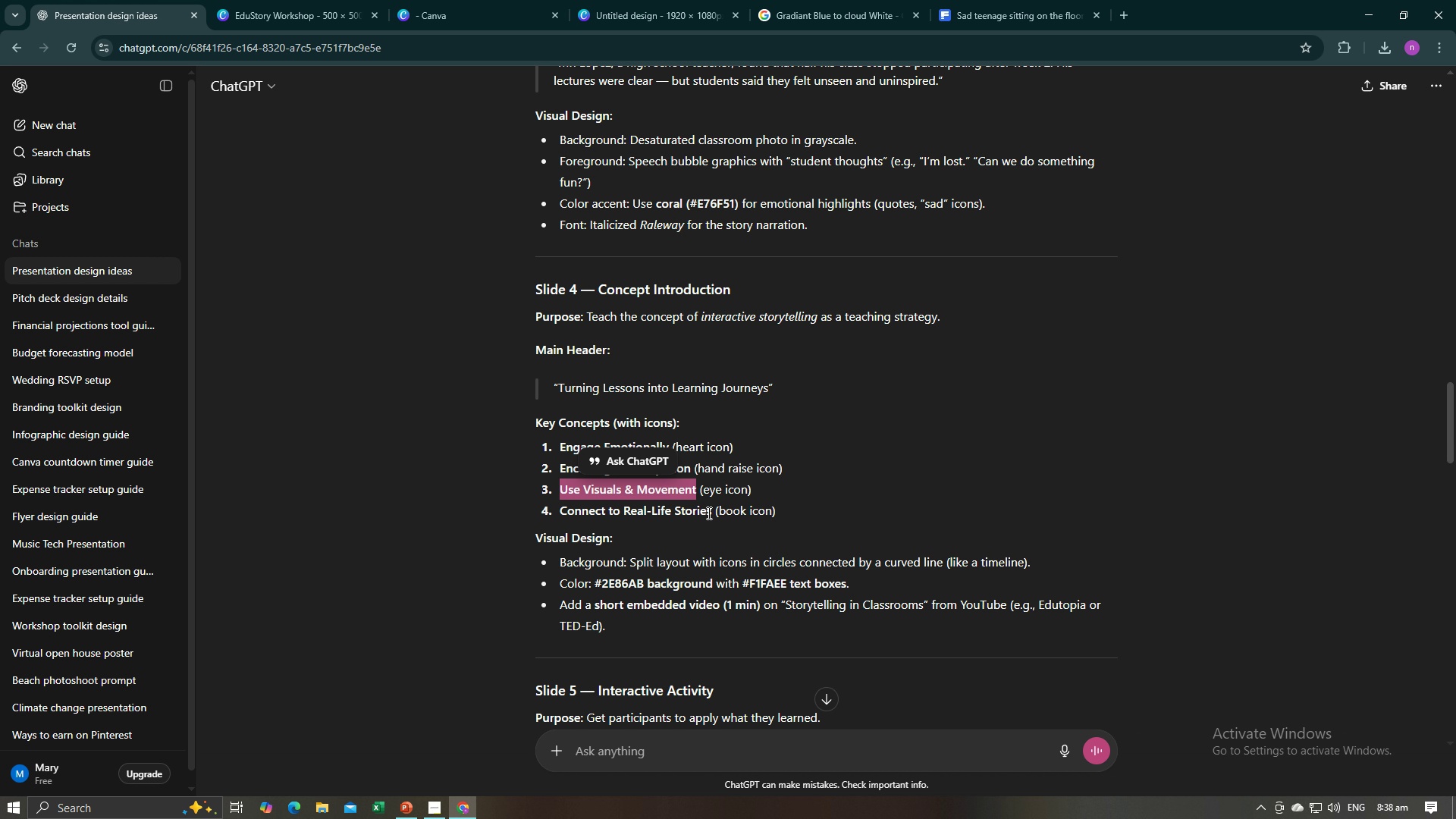 
left_click_drag(start_coordinate=[711, 512], to_coordinate=[561, 509])
 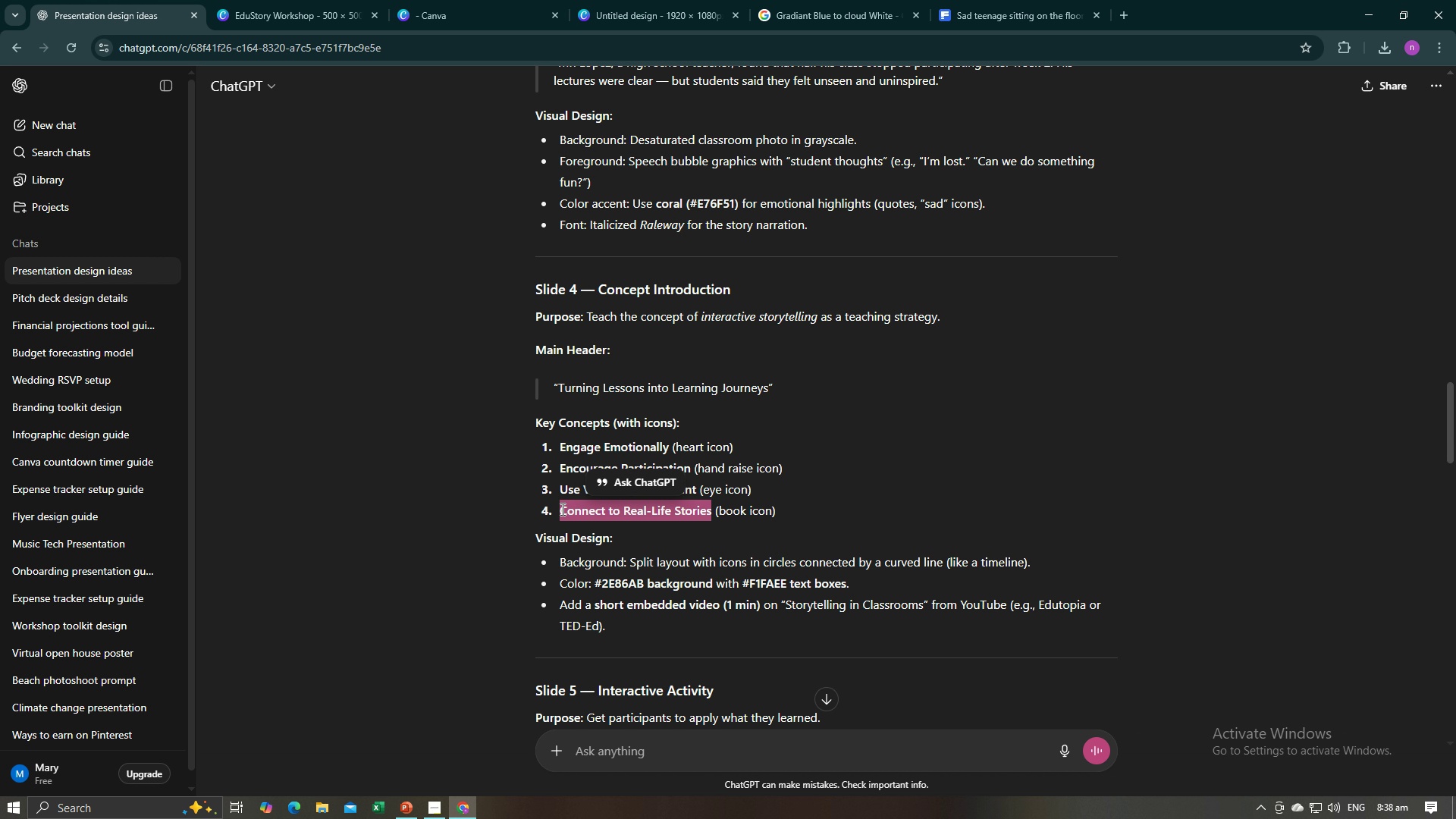 
key(Control+C)
 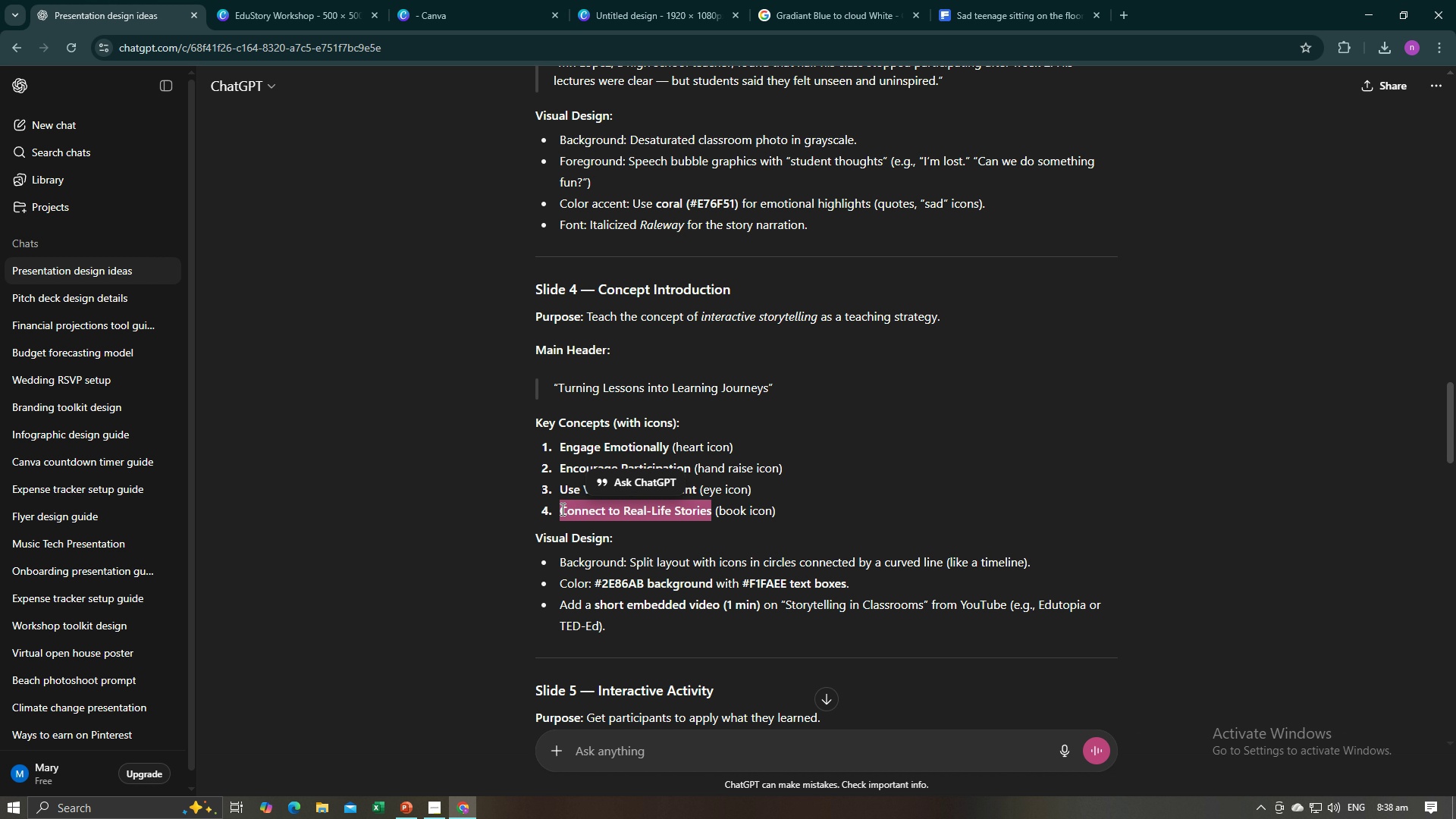 
key(Control+C)
 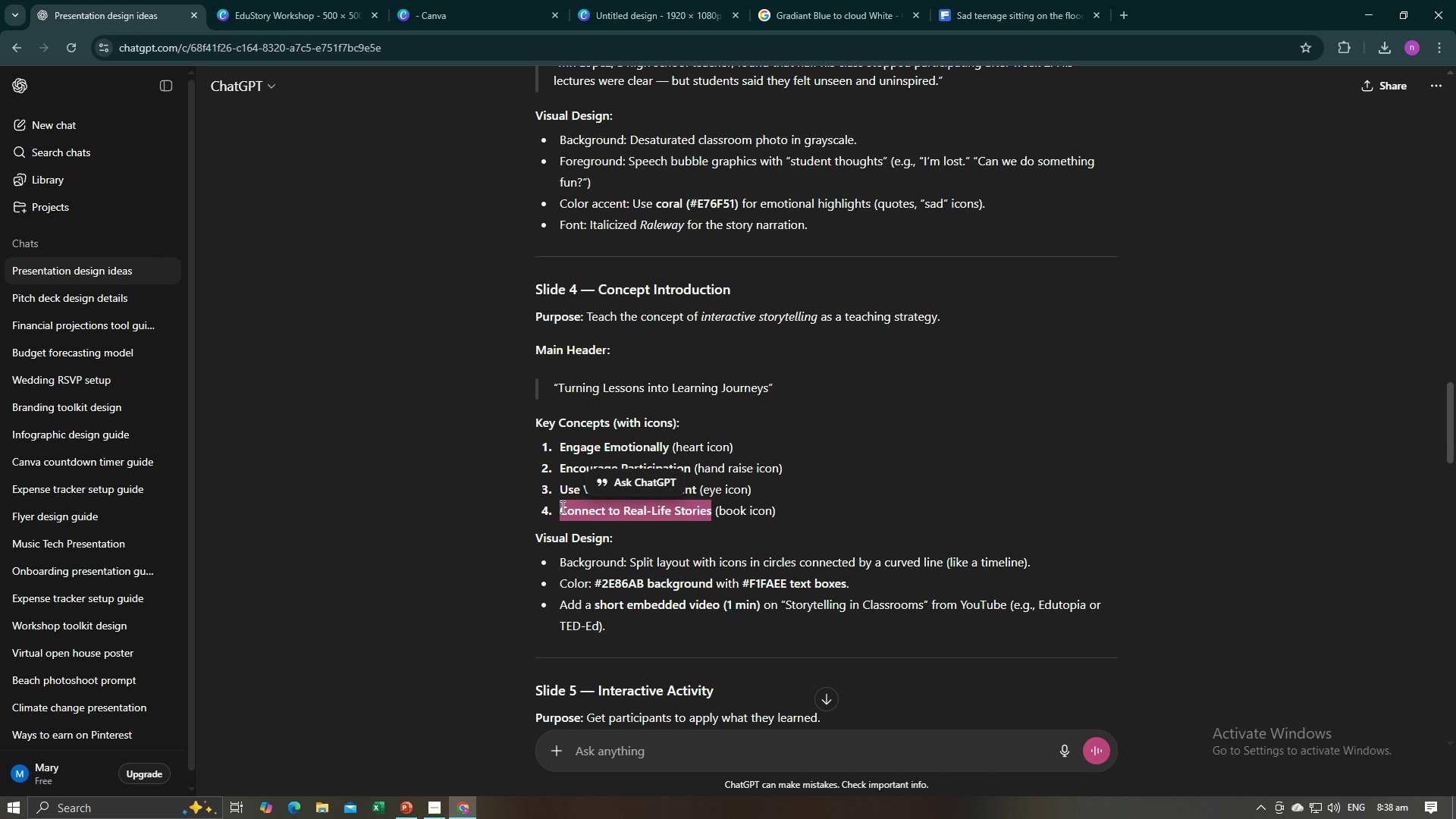 
key(Alt+AltLeft)
 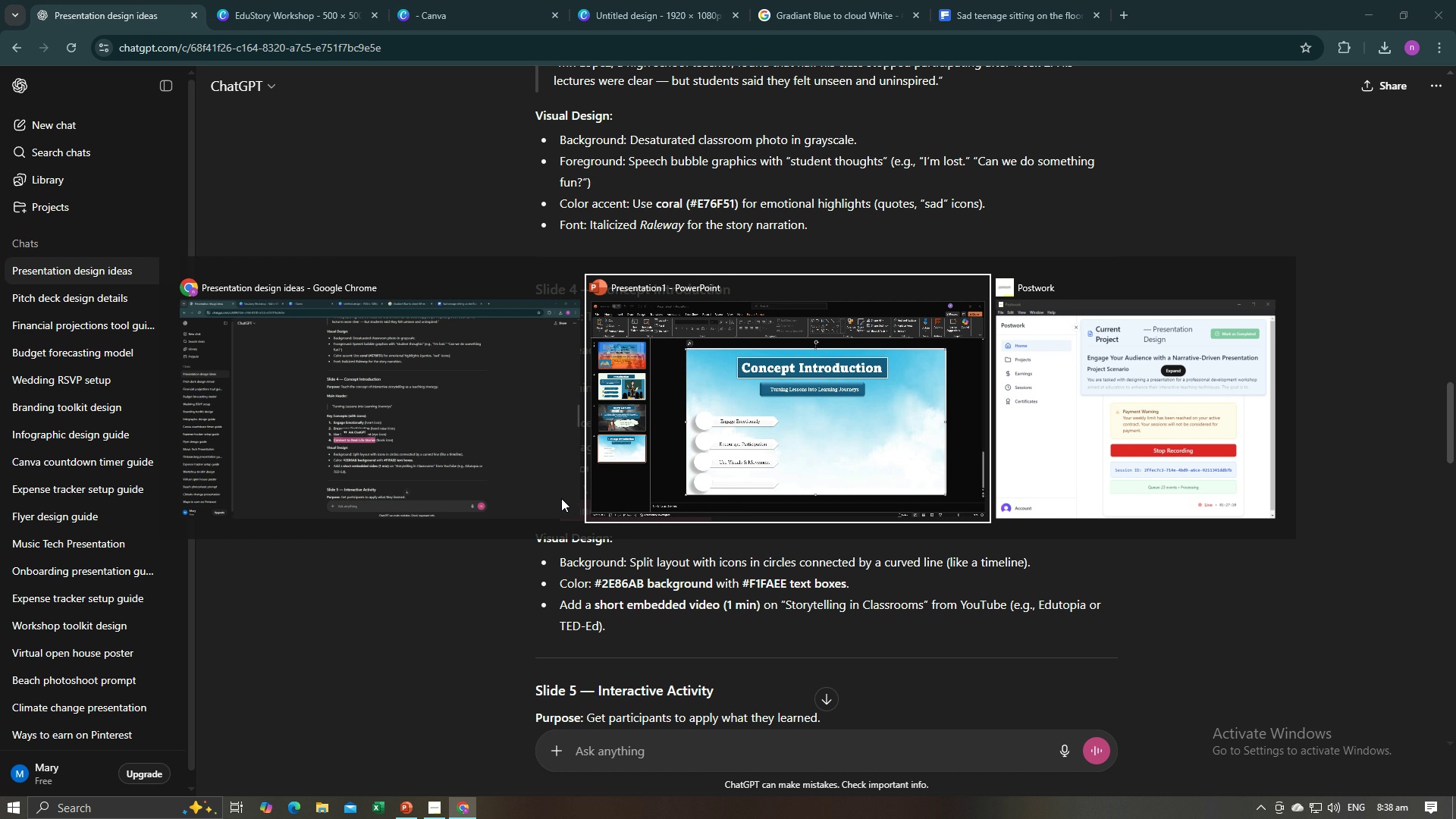 
key(Alt+Tab)
 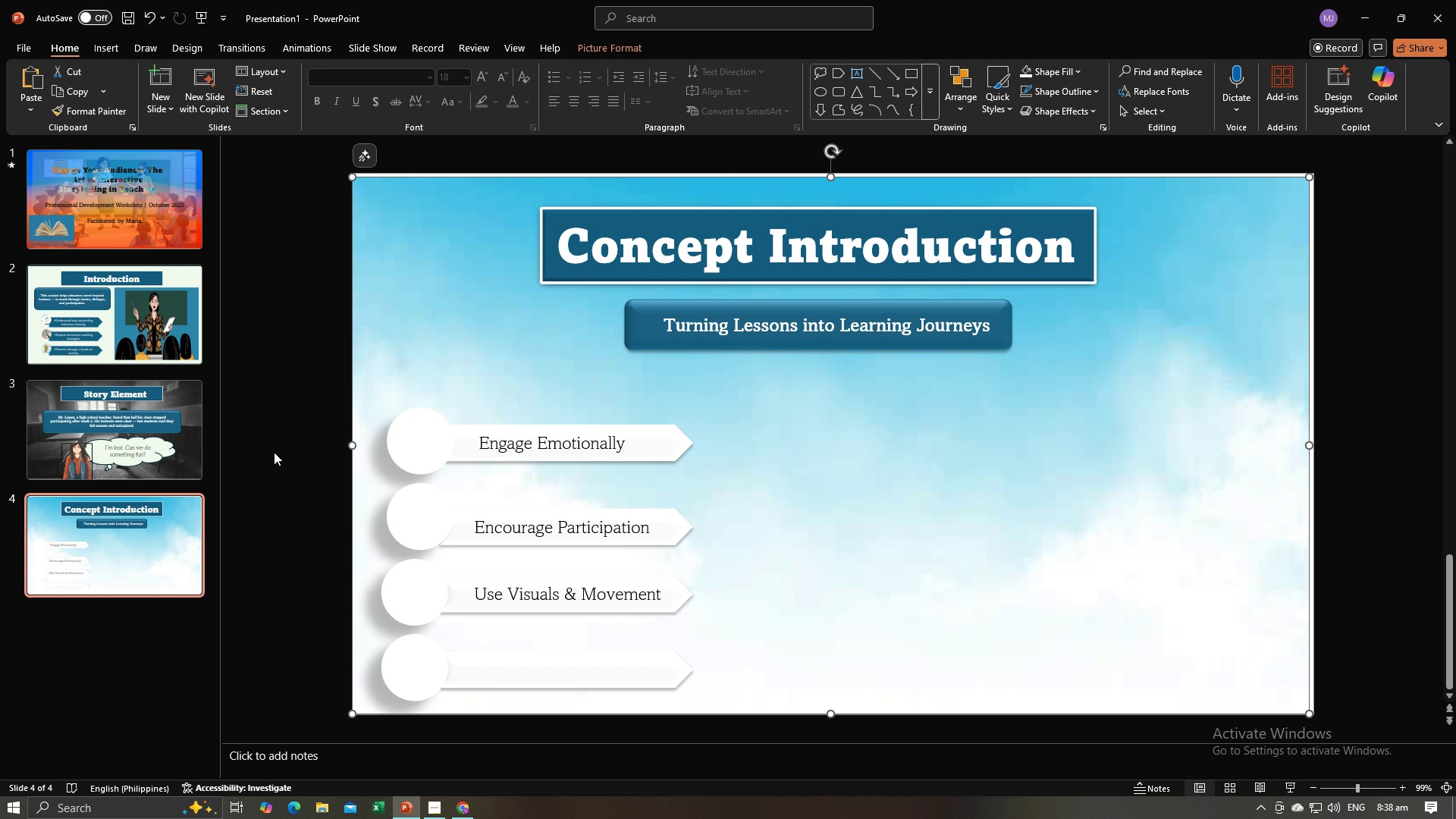 
left_click([274, 452])
 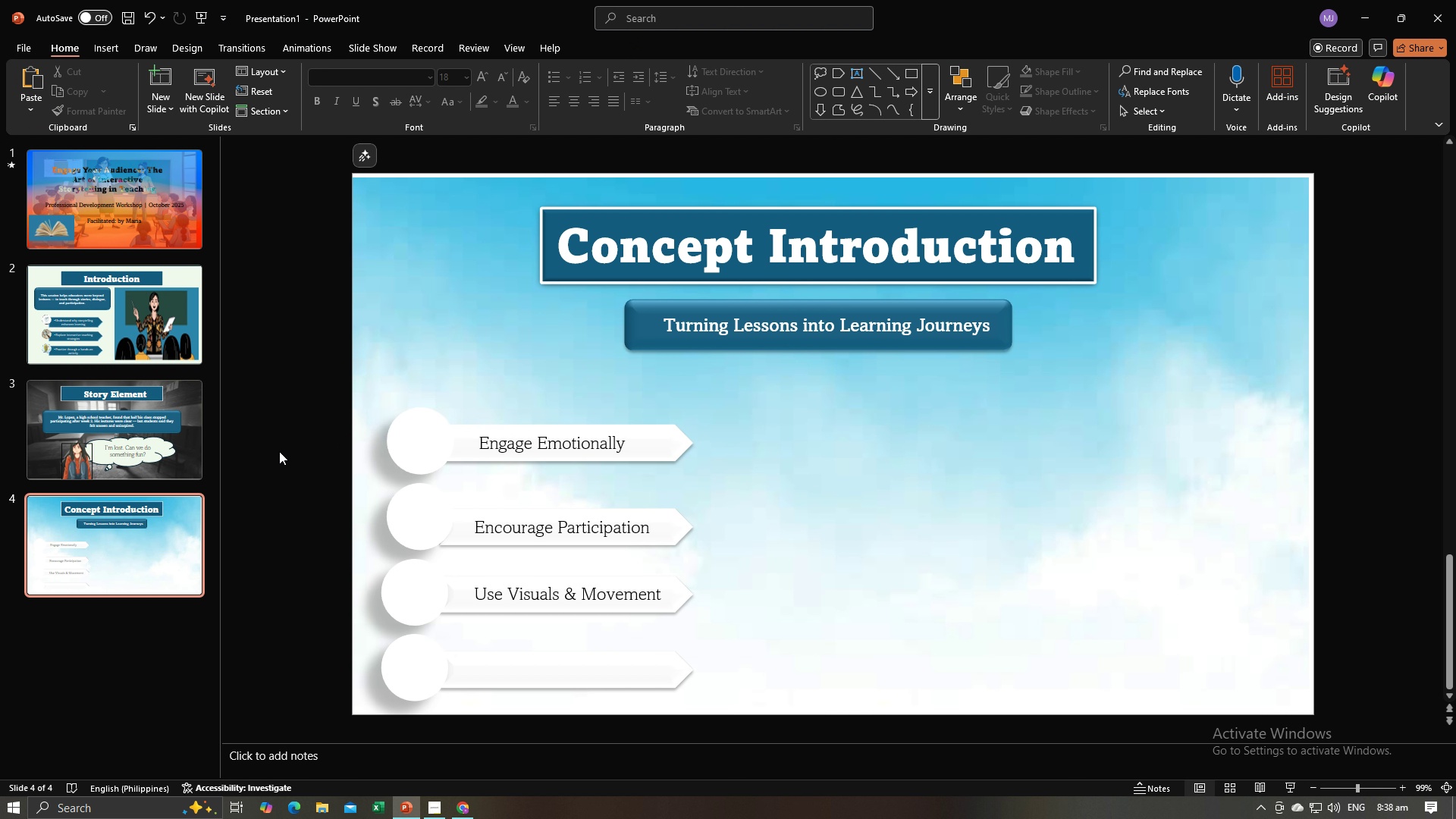 
key(Control+V)
 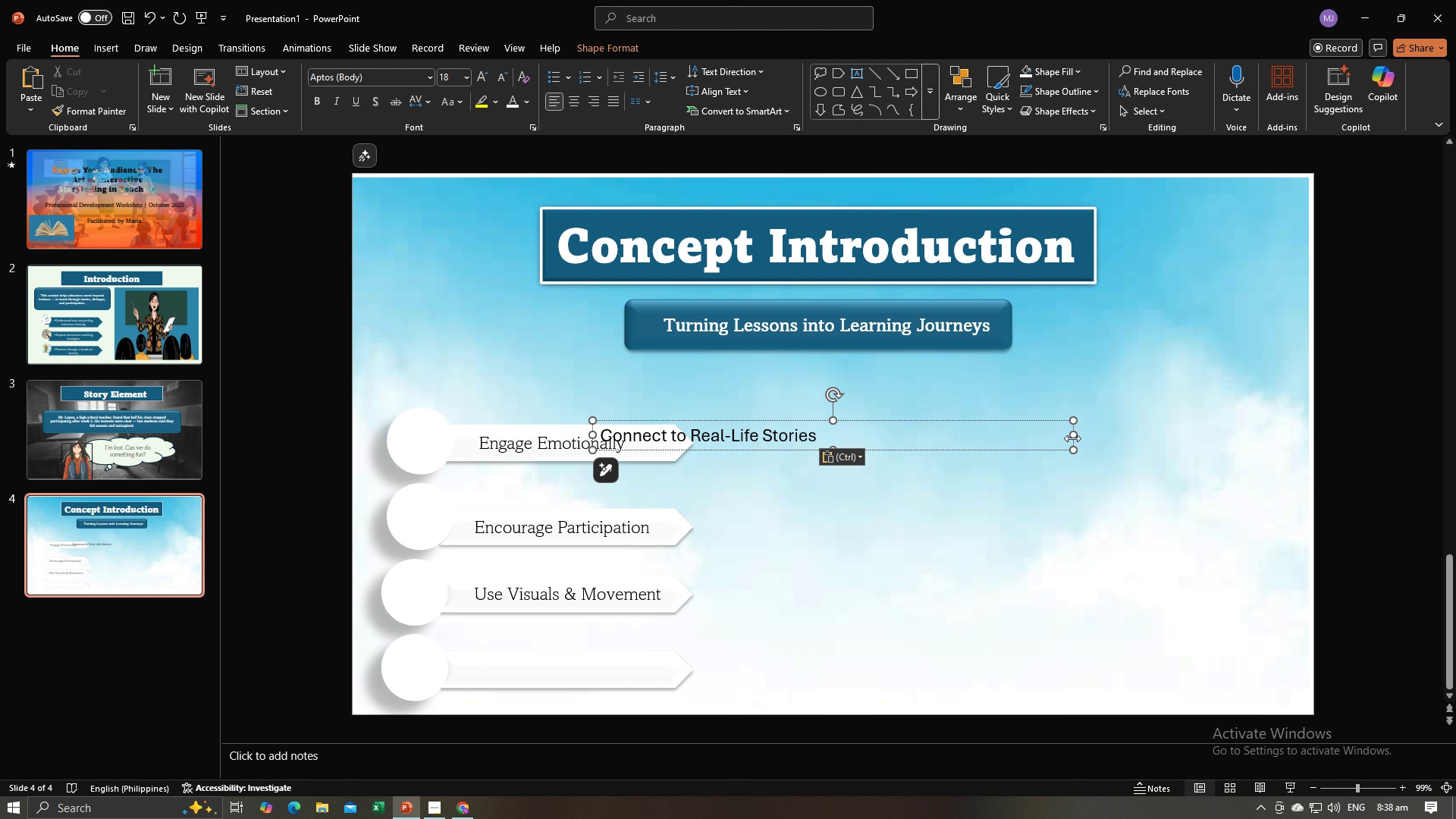 
left_click_drag(start_coordinate=[1072, 438], to_coordinate=[827, 440])
 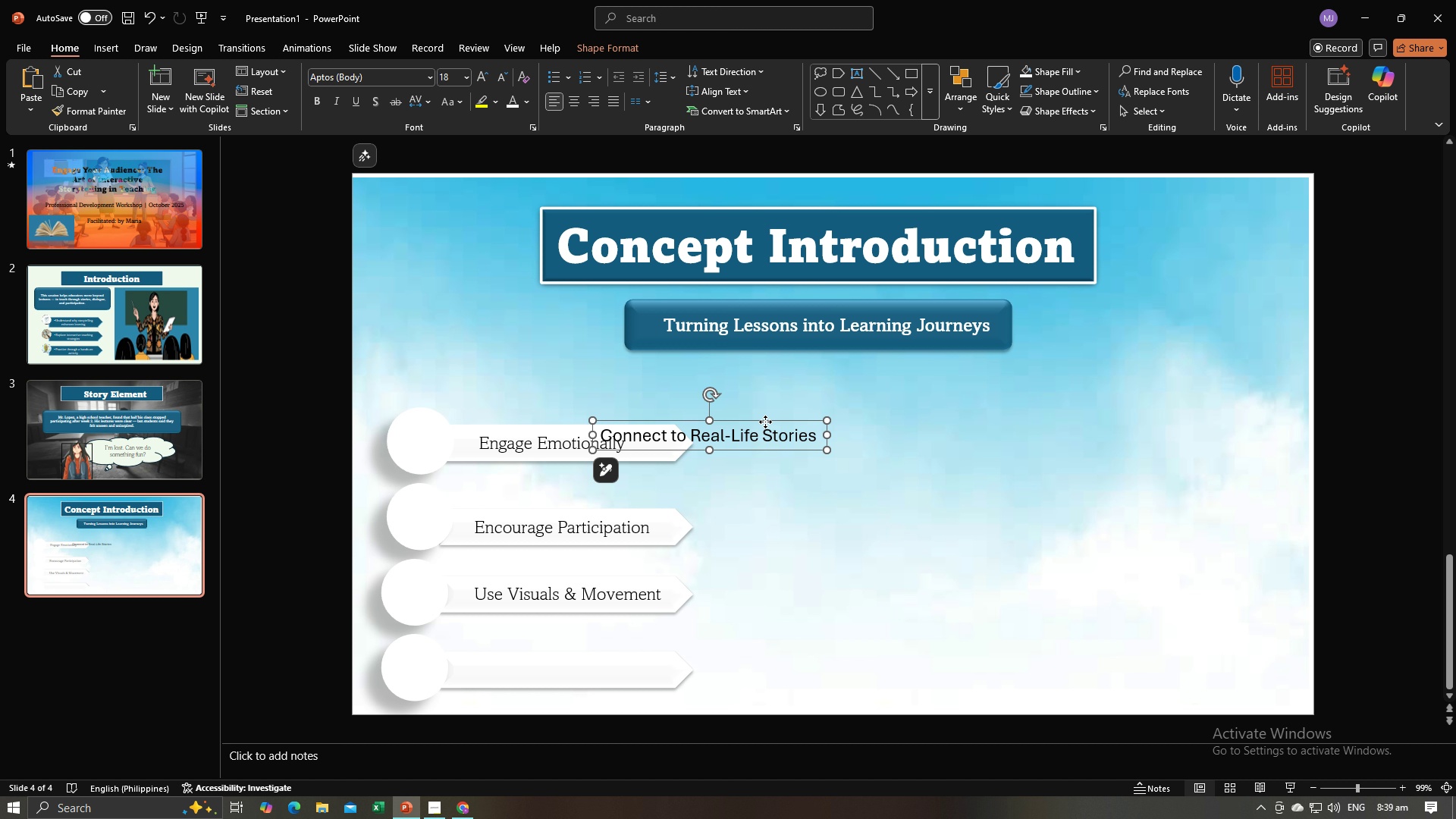 
left_click_drag(start_coordinate=[765, 422], to_coordinate=[621, 654])
 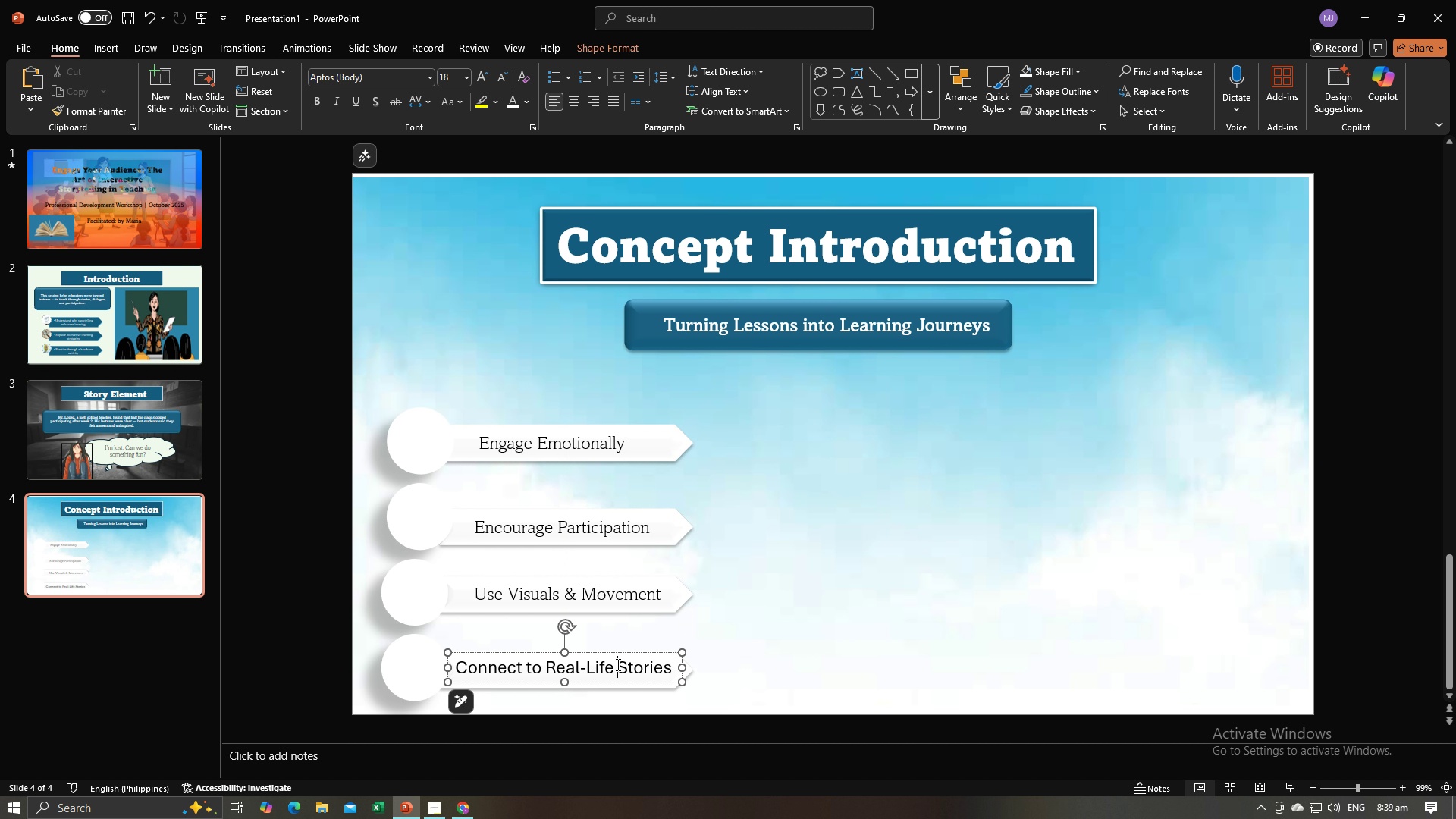 
left_click([617, 664])
 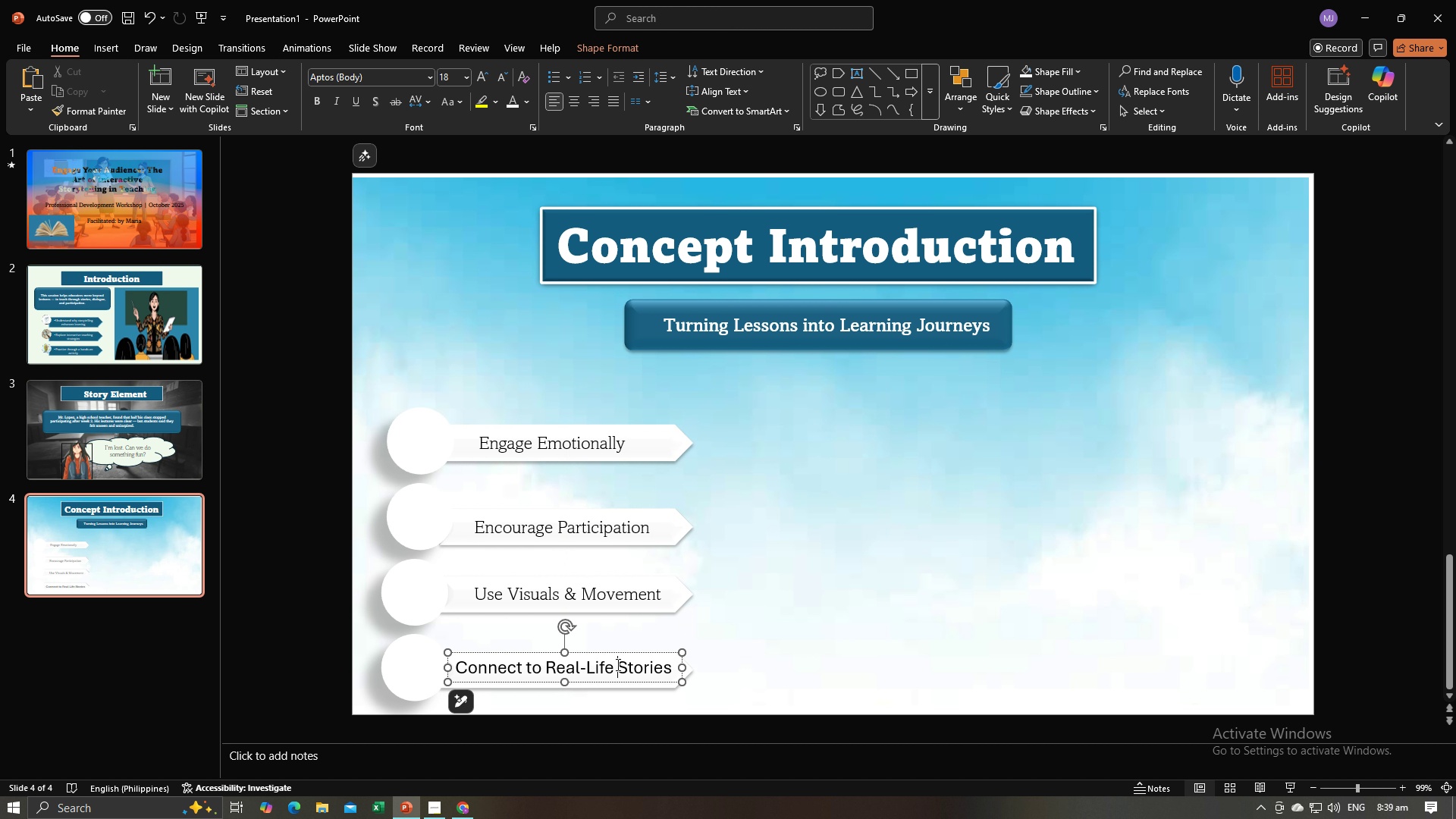 
key(Control+A)
 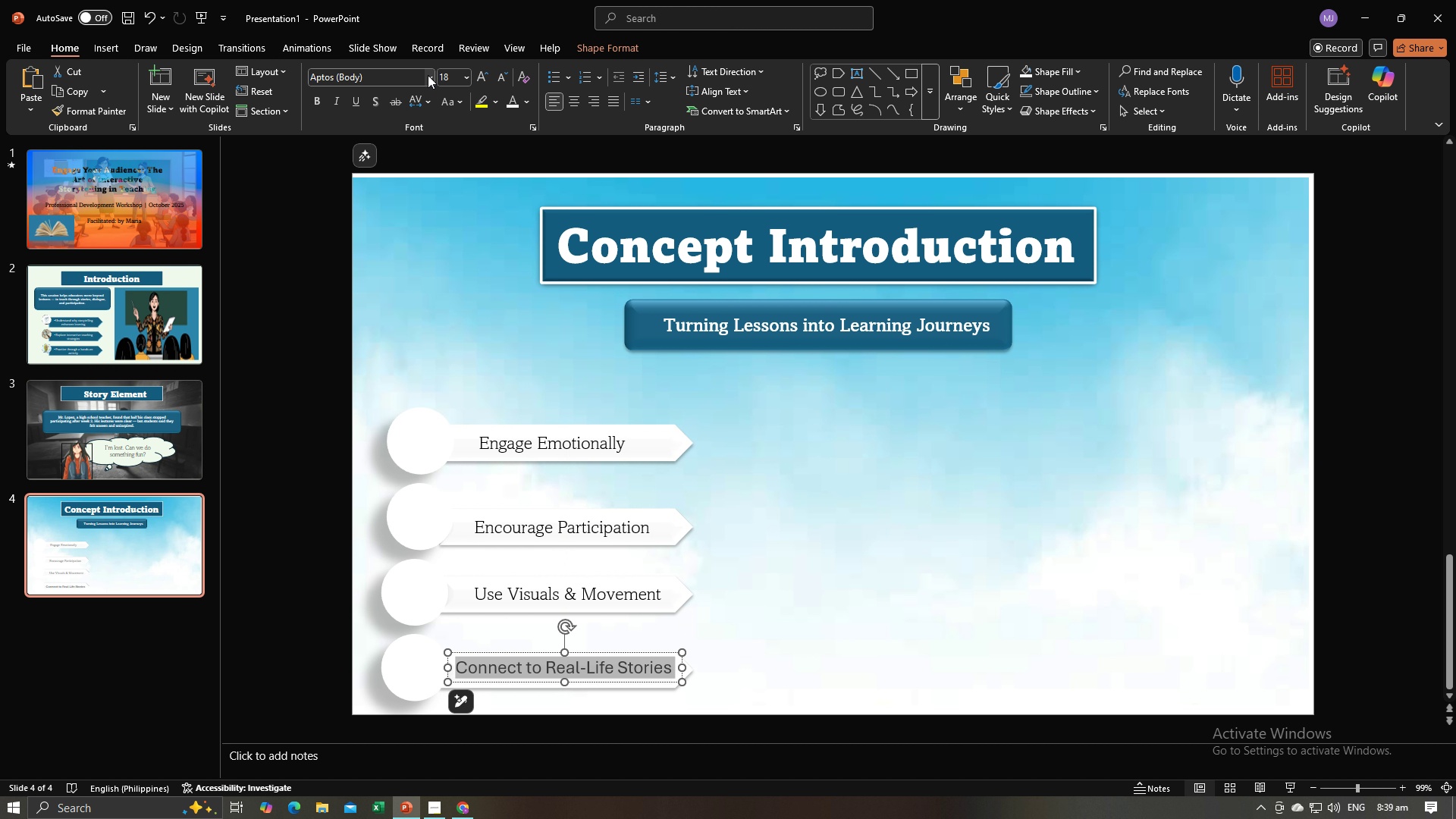 
left_click([428, 77])
 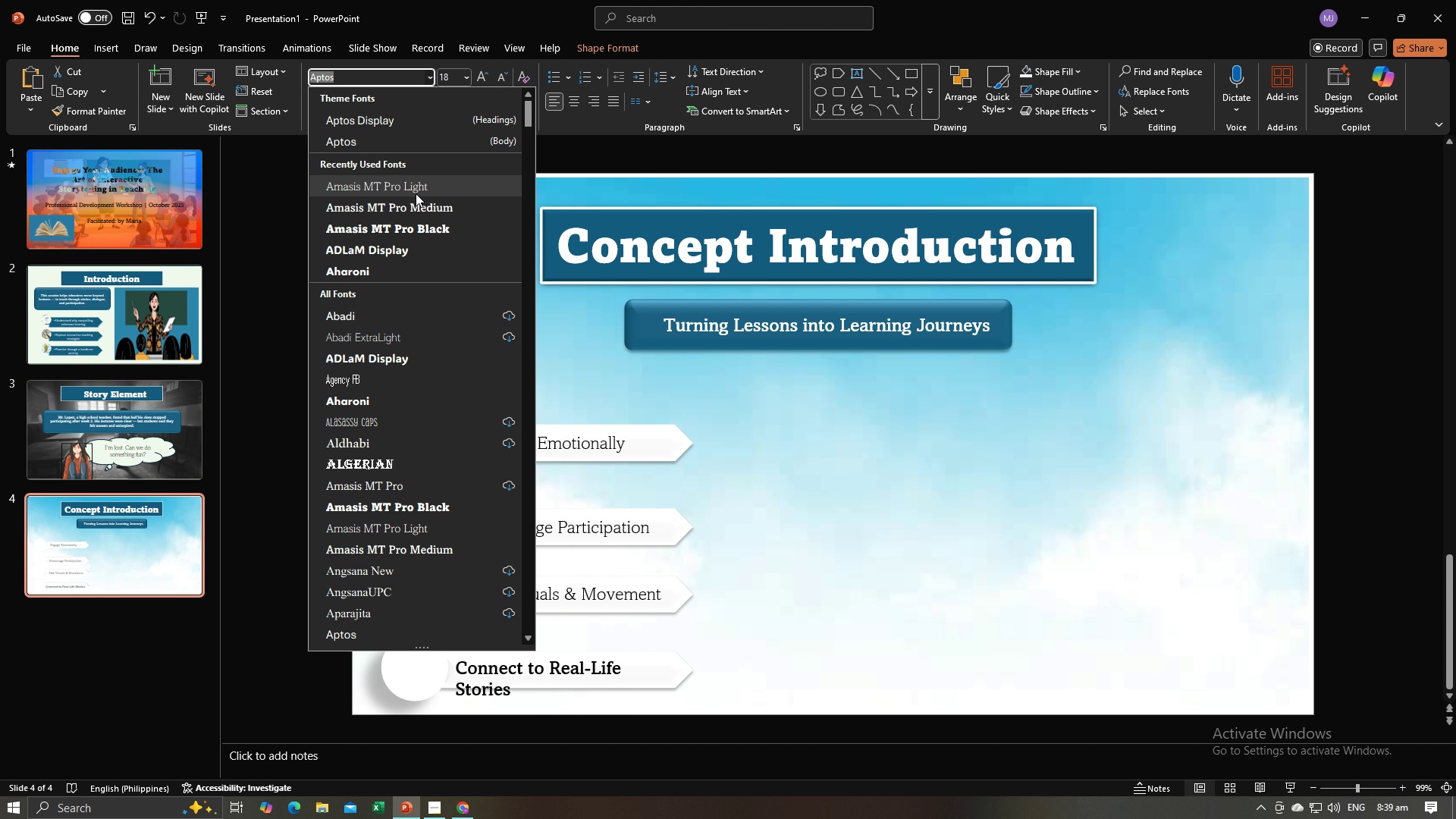 
left_click([416, 187])
 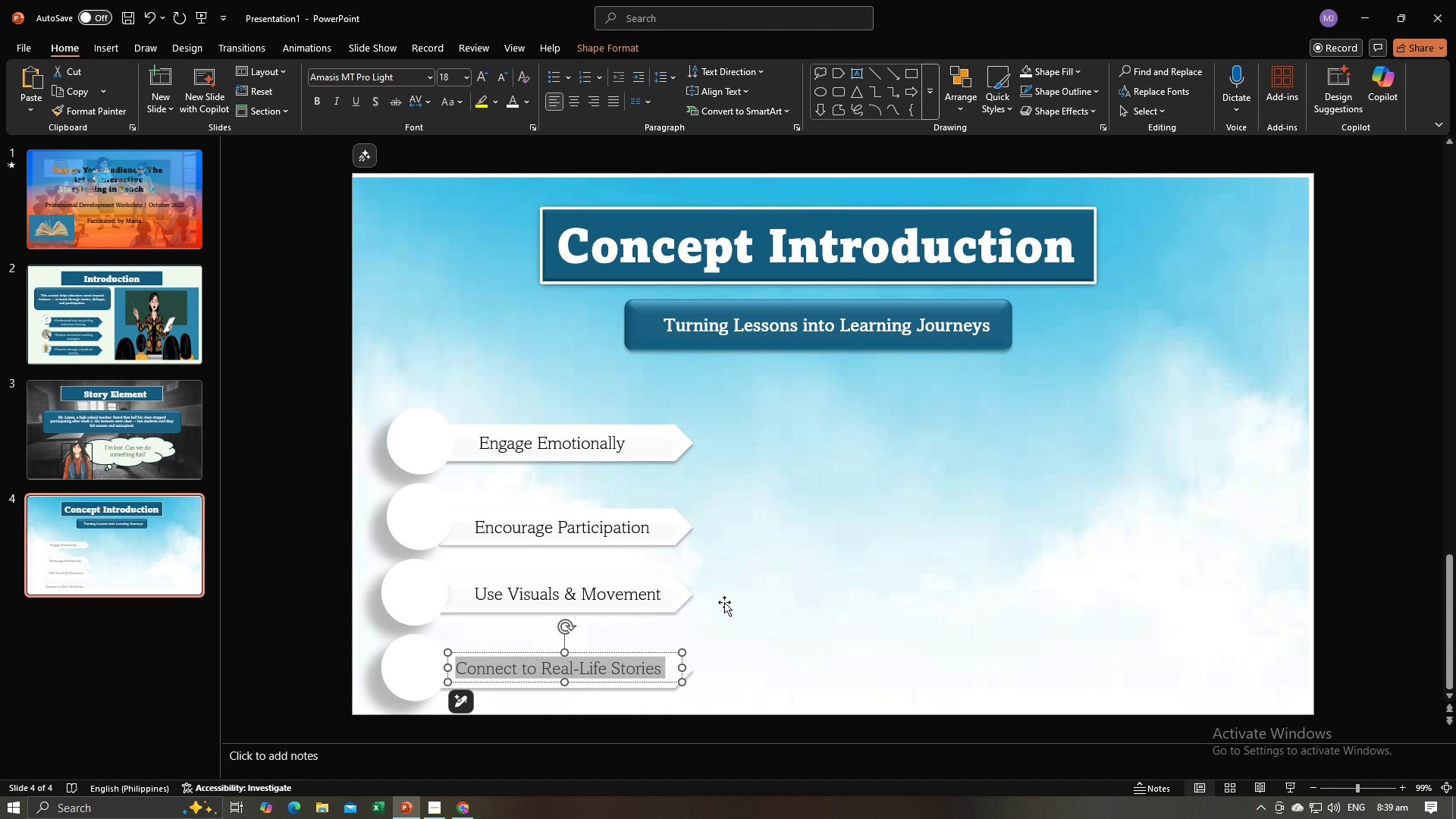 
left_click([724, 602])
 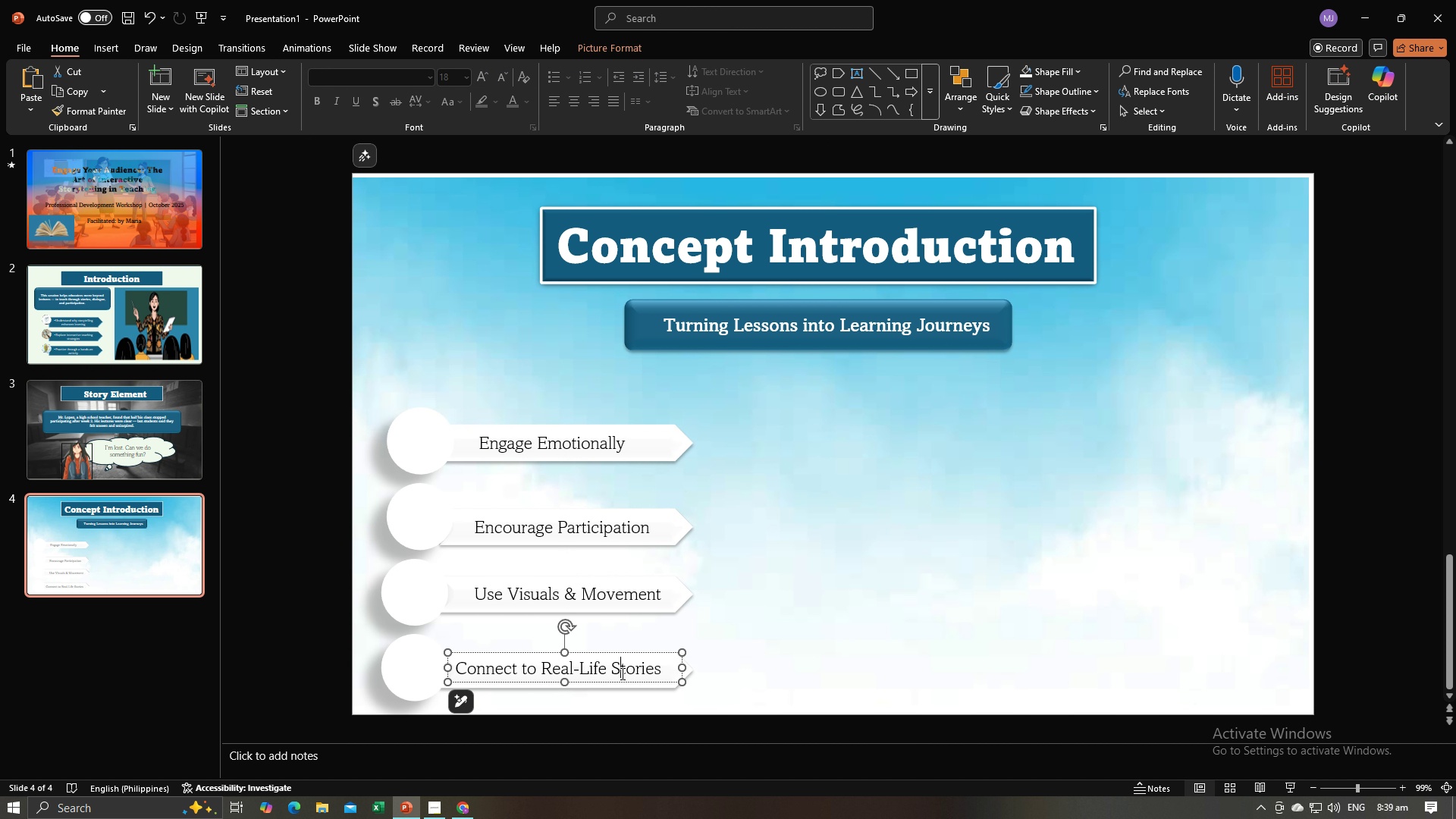 
left_click([621, 673])
 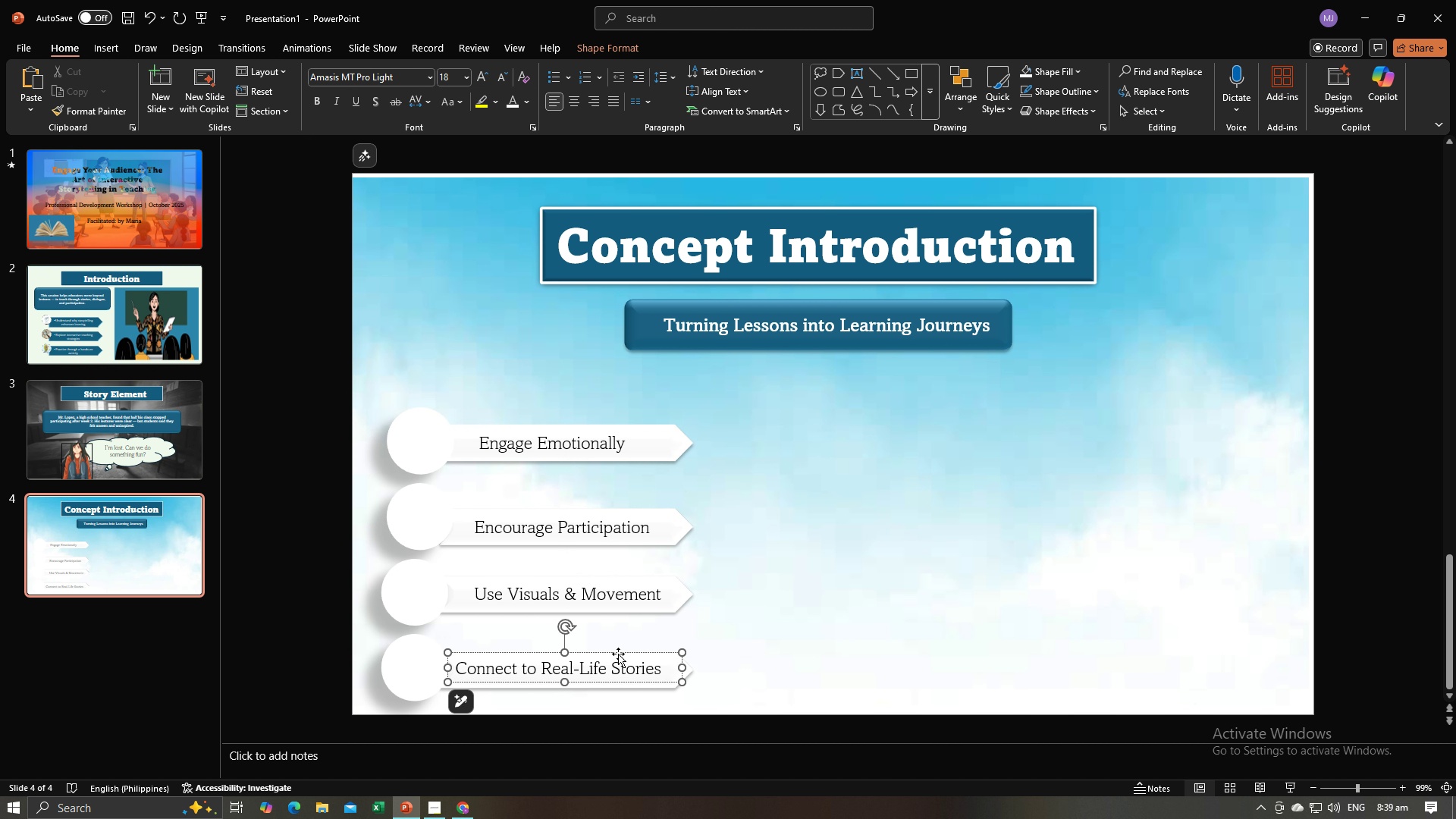 
left_click_drag(start_coordinate=[619, 653], to_coordinate=[626, 654])
 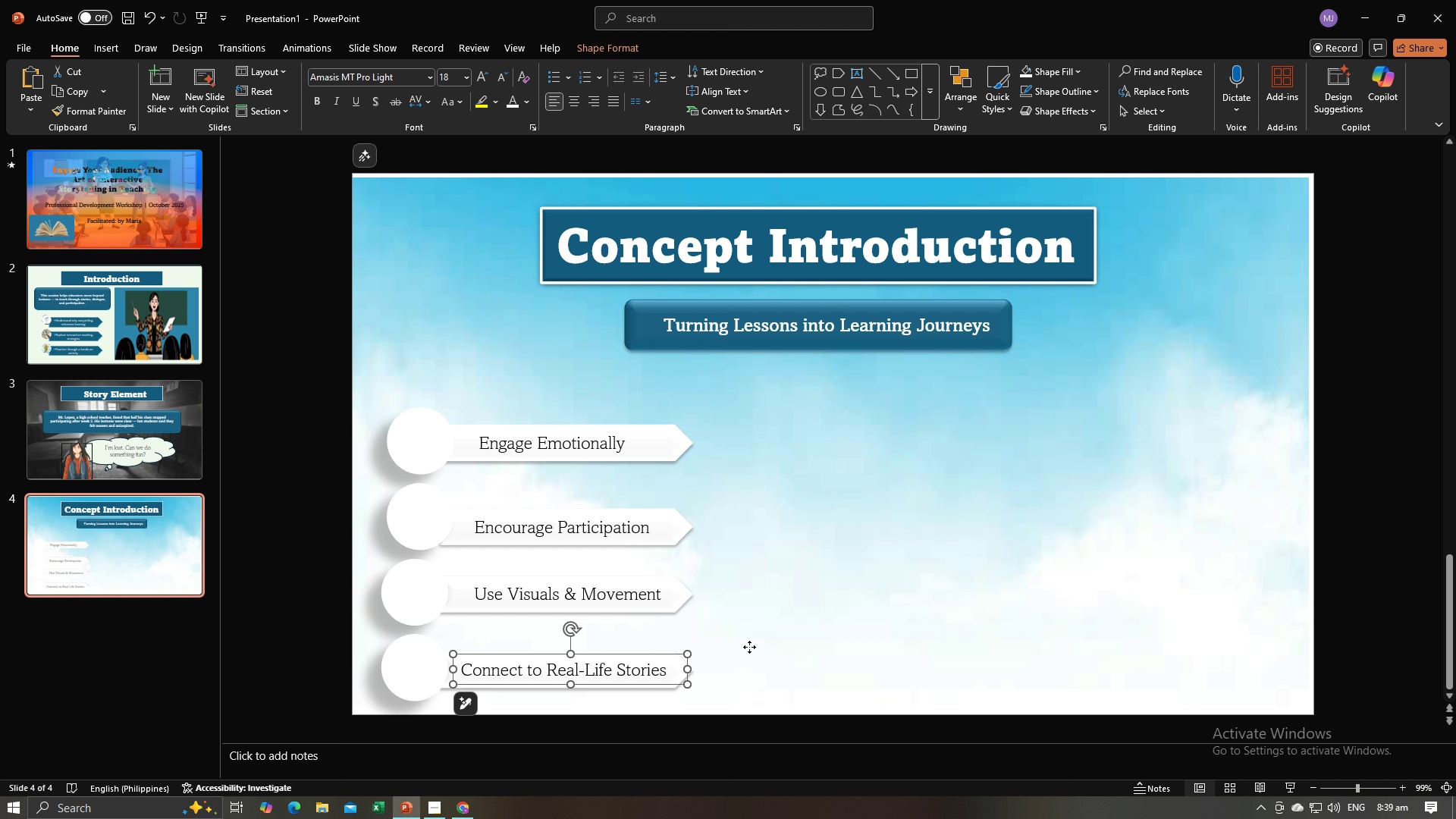 
left_click([749, 647])
 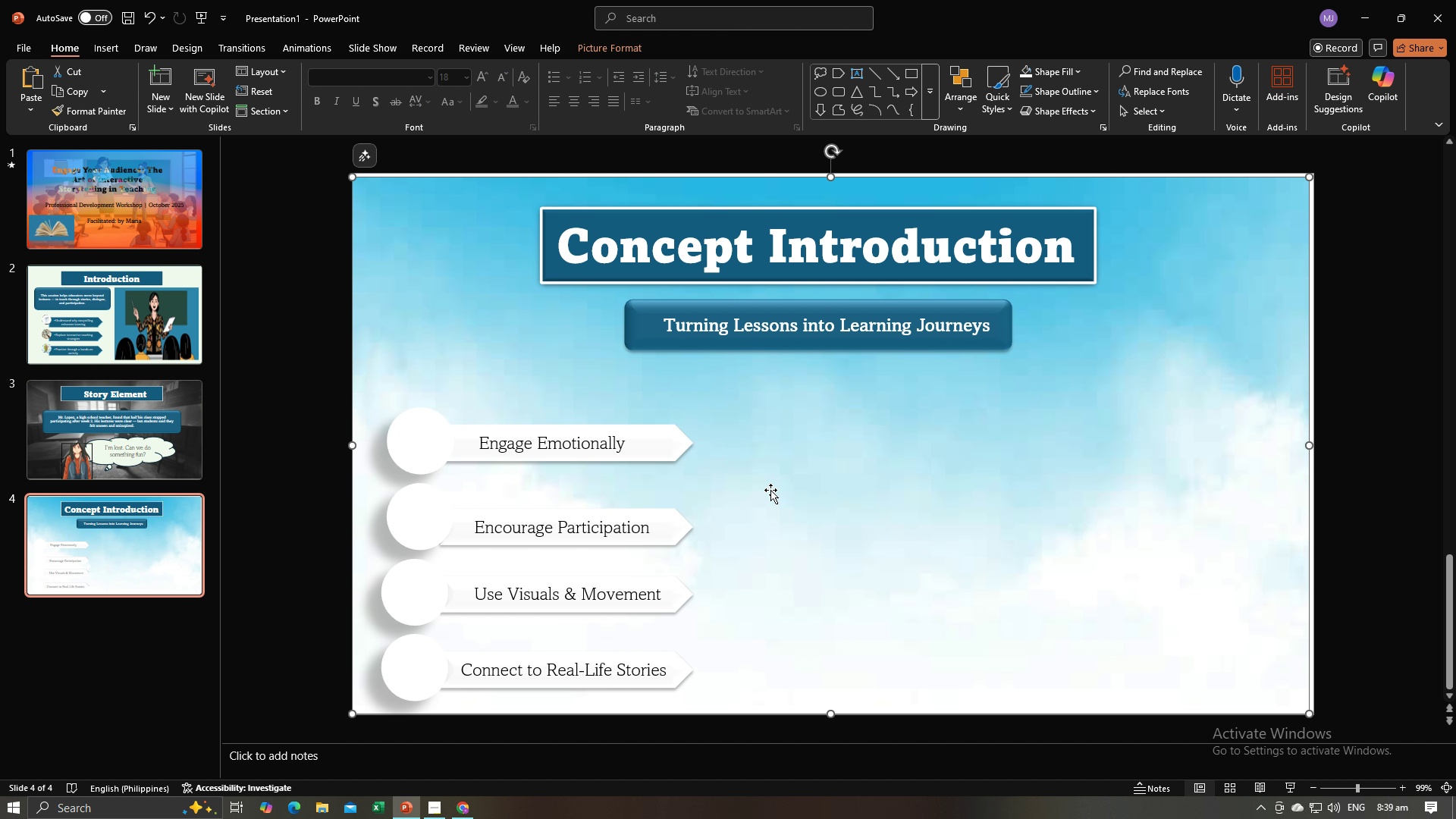 
key(Alt+AltLeft)
 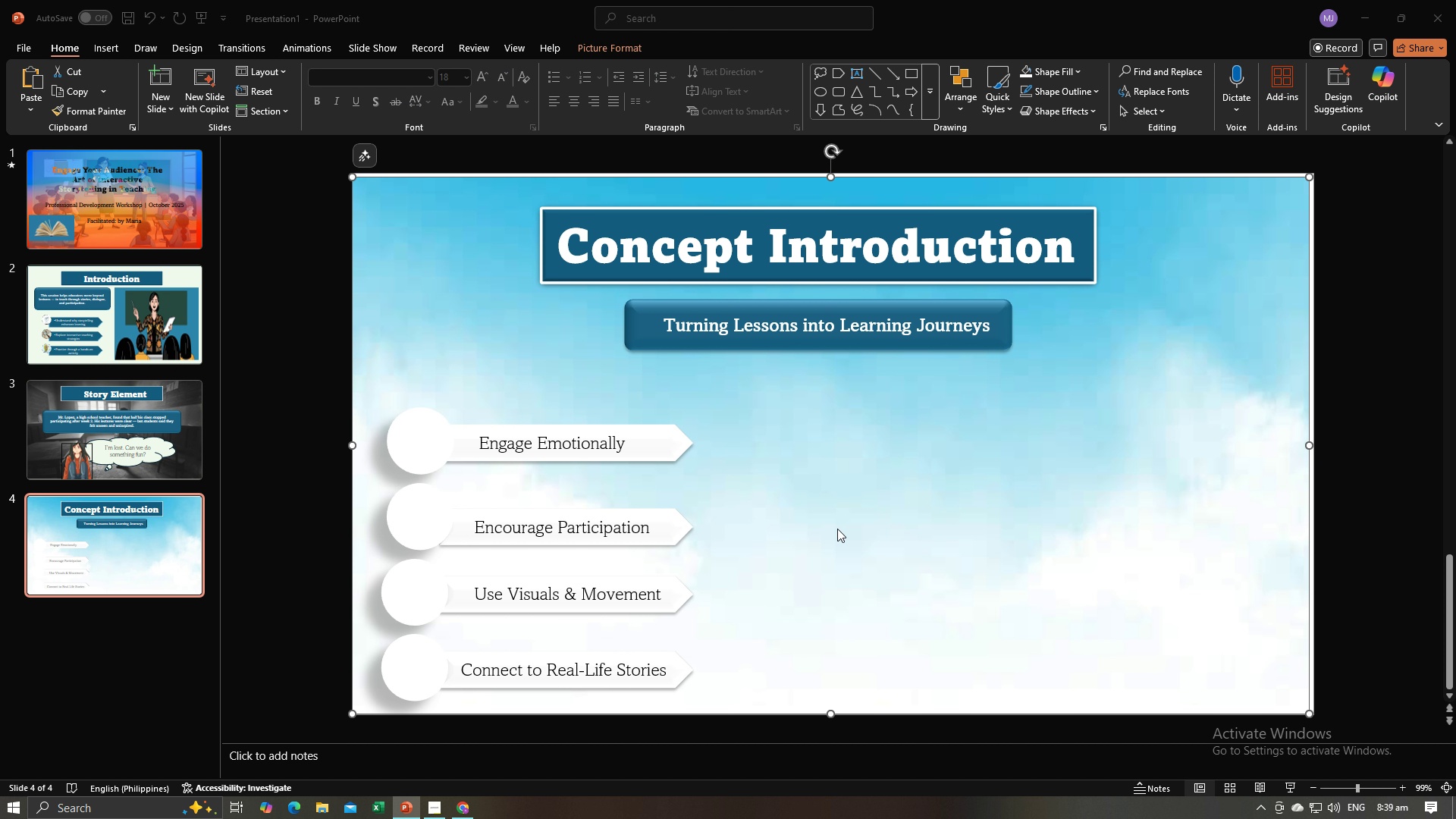 
key(Alt+Tab)
 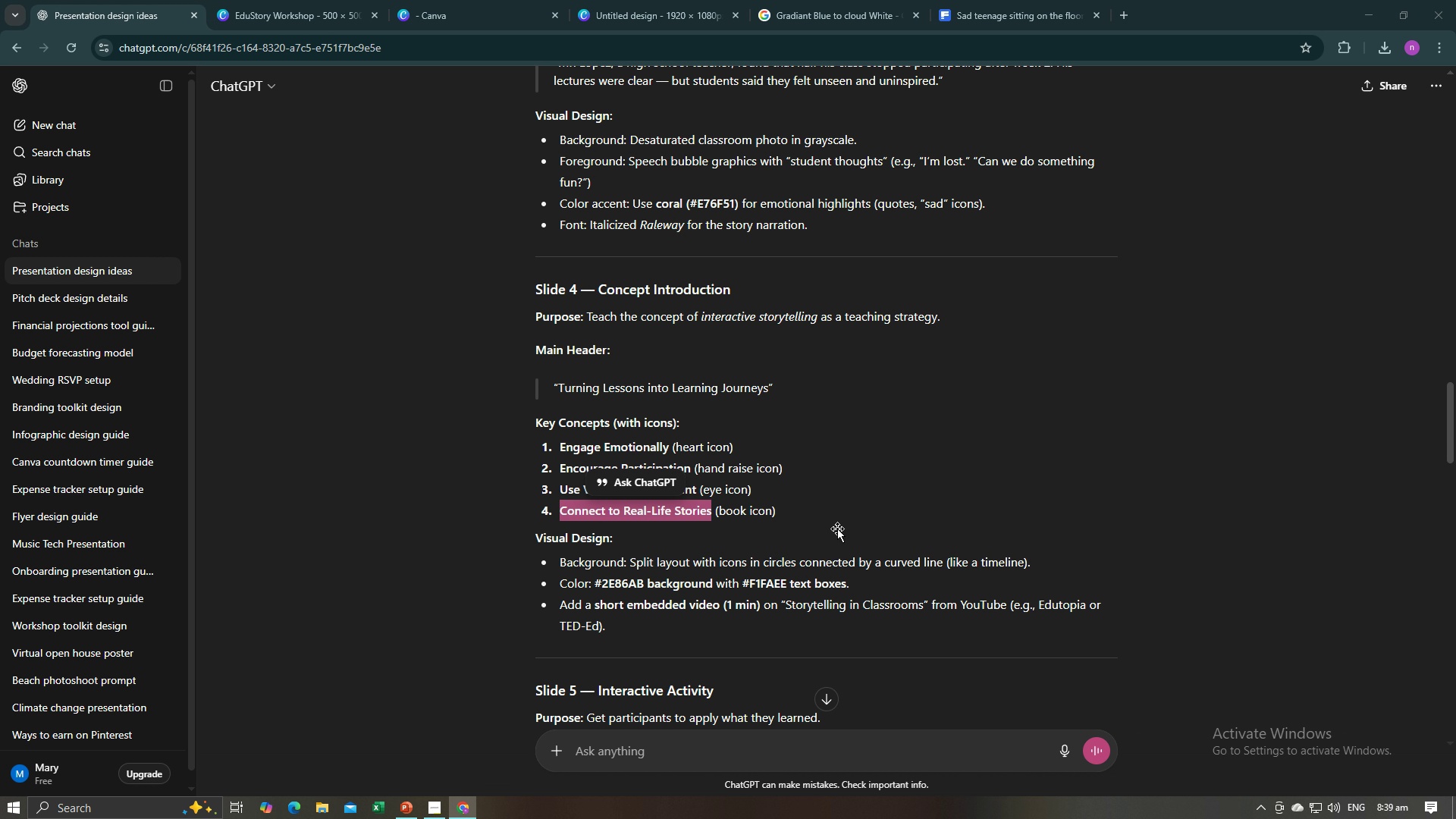 
key(Alt+AltLeft)
 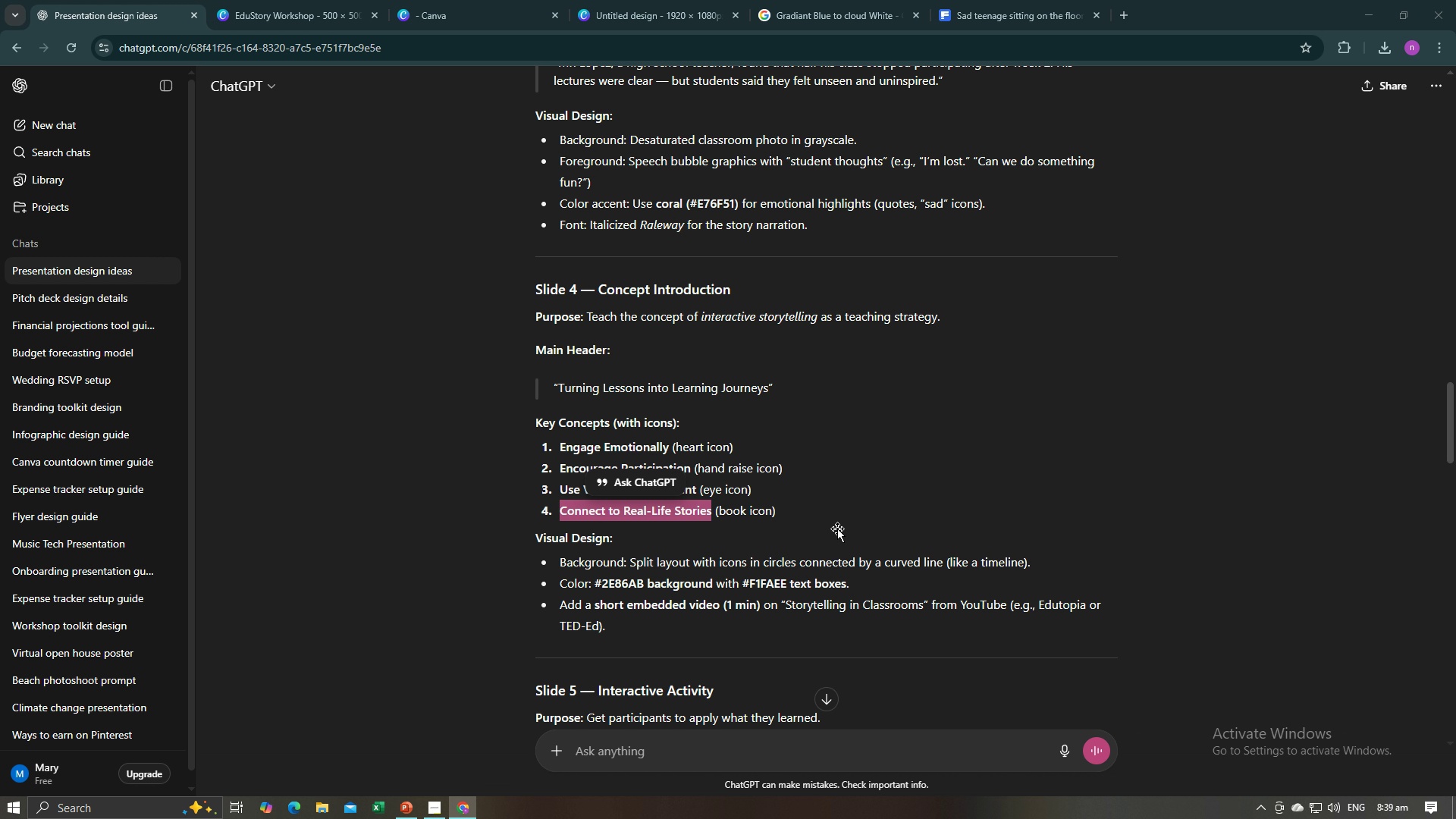 
key(Alt+Tab)
 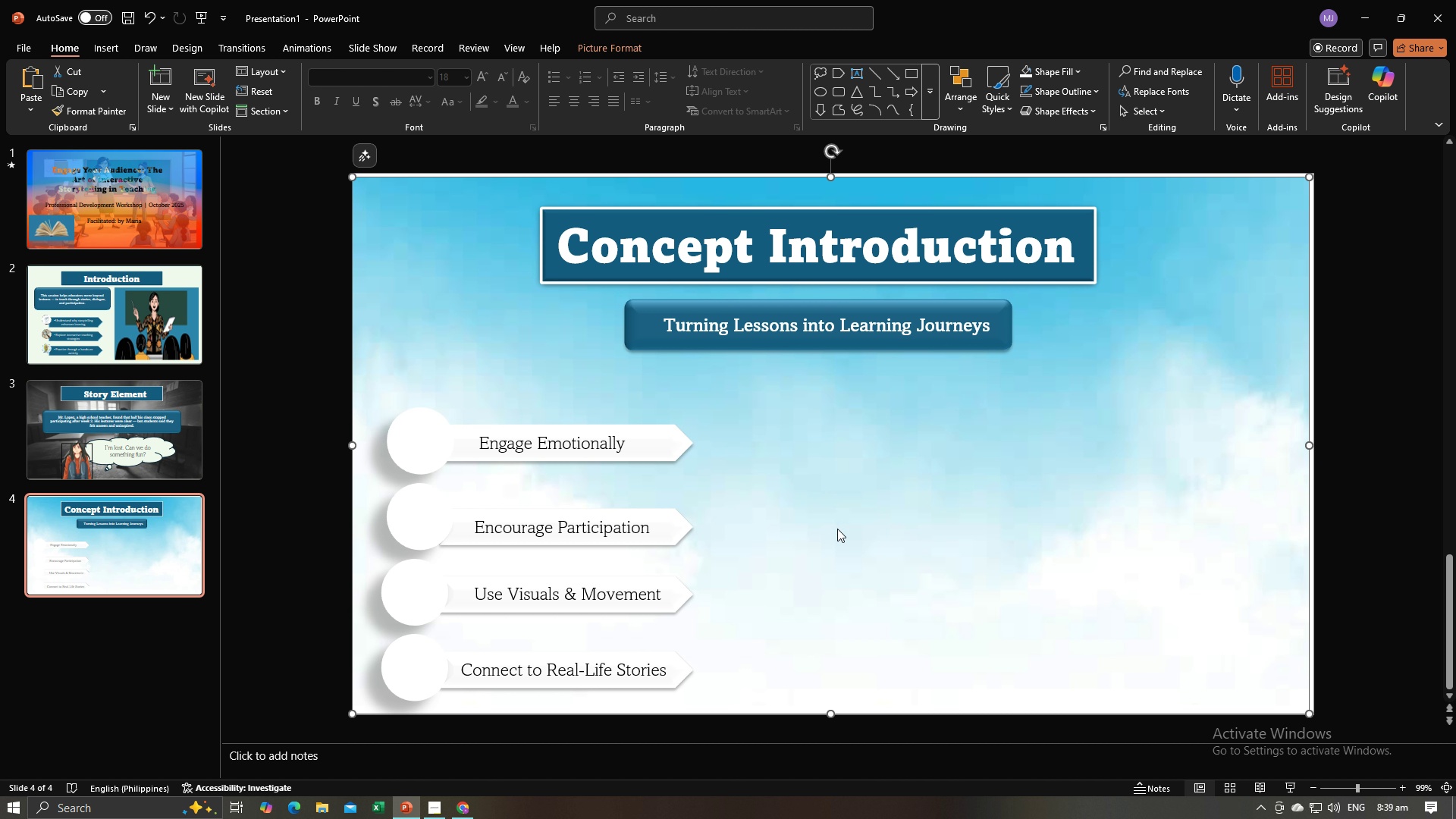 
key(Alt+AltLeft)
 